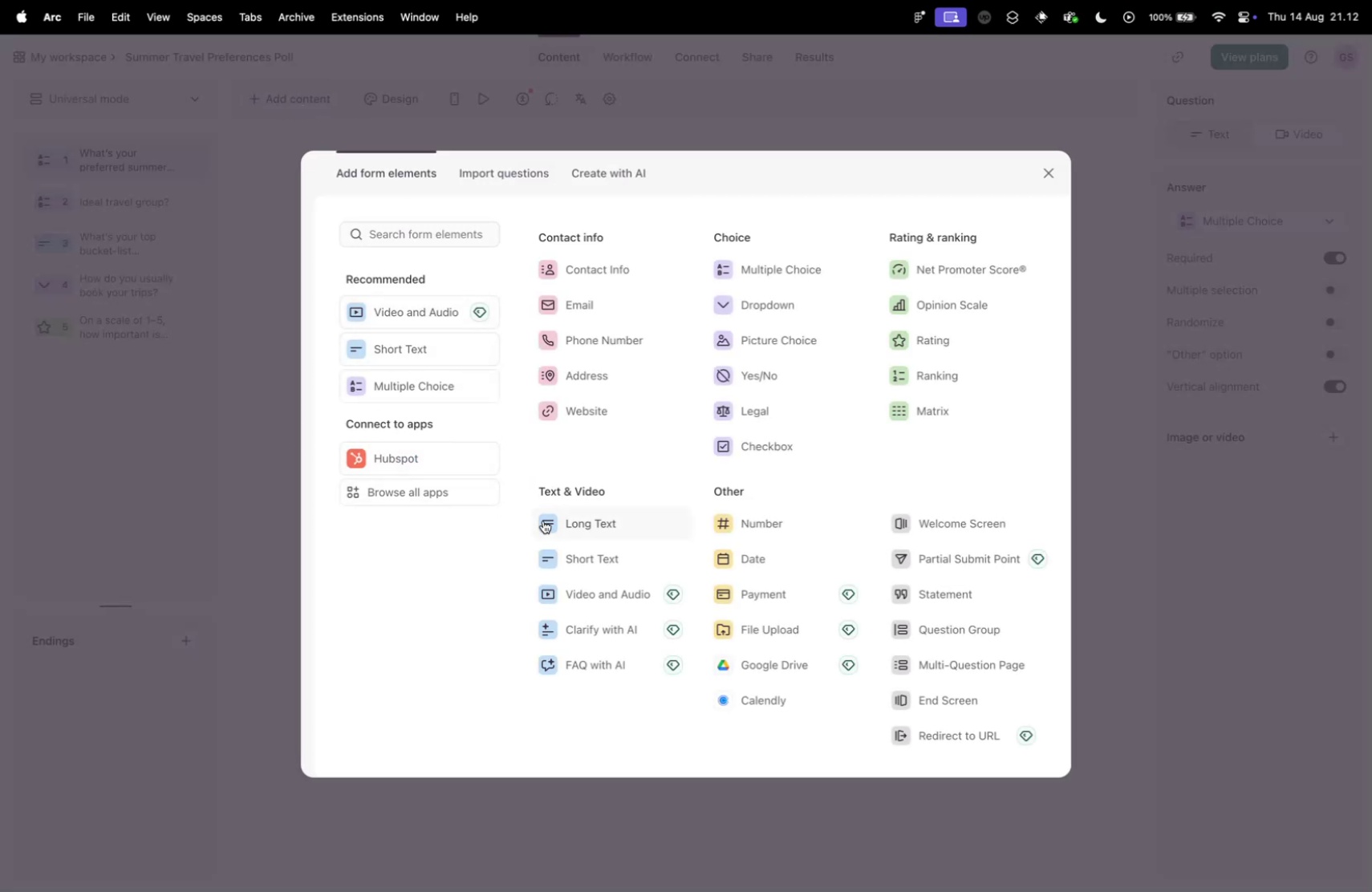 
scroll: coordinate [730, 457], scroll_direction: up, amount: 2.0
 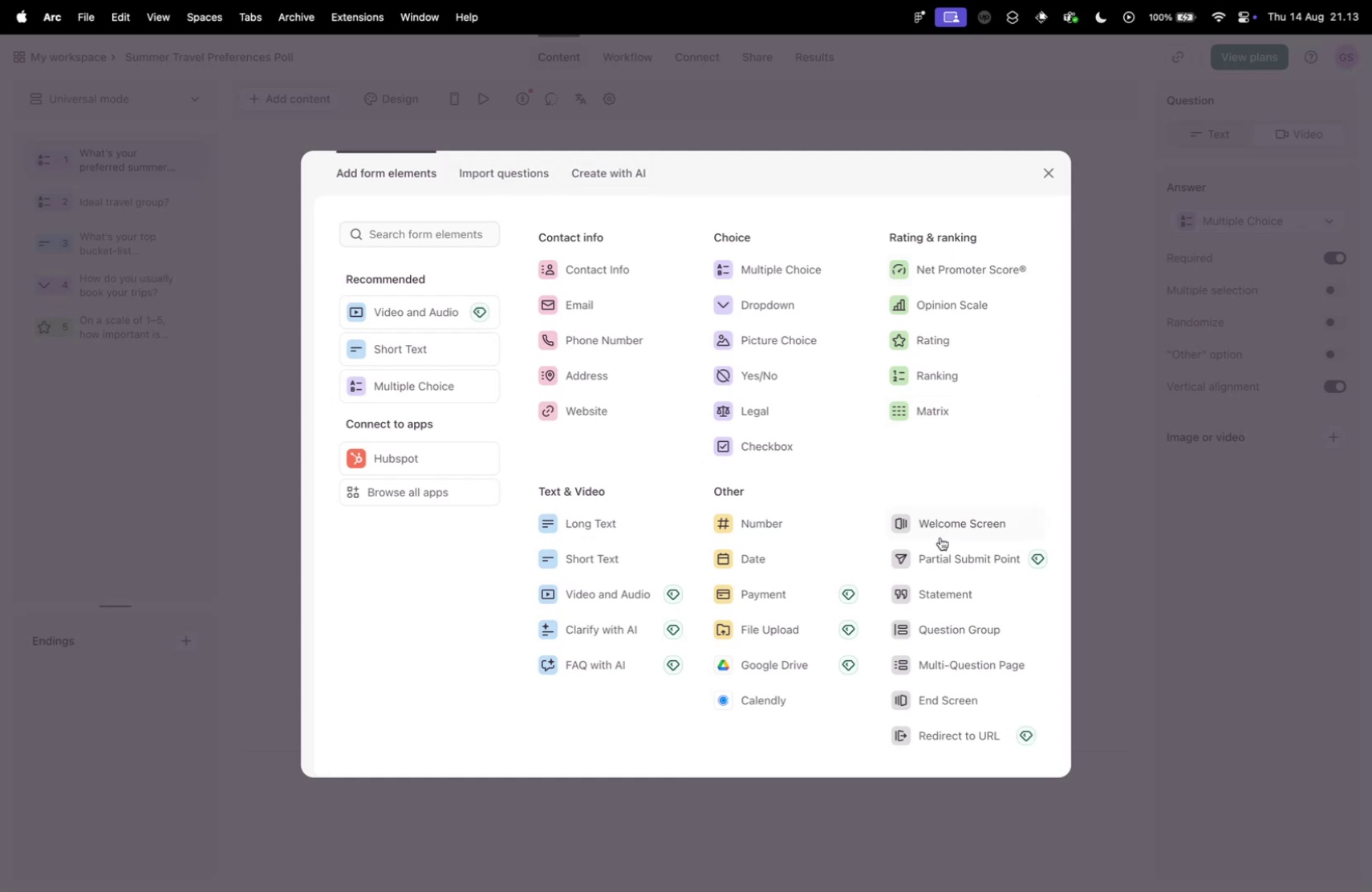 
left_click([942, 528])
 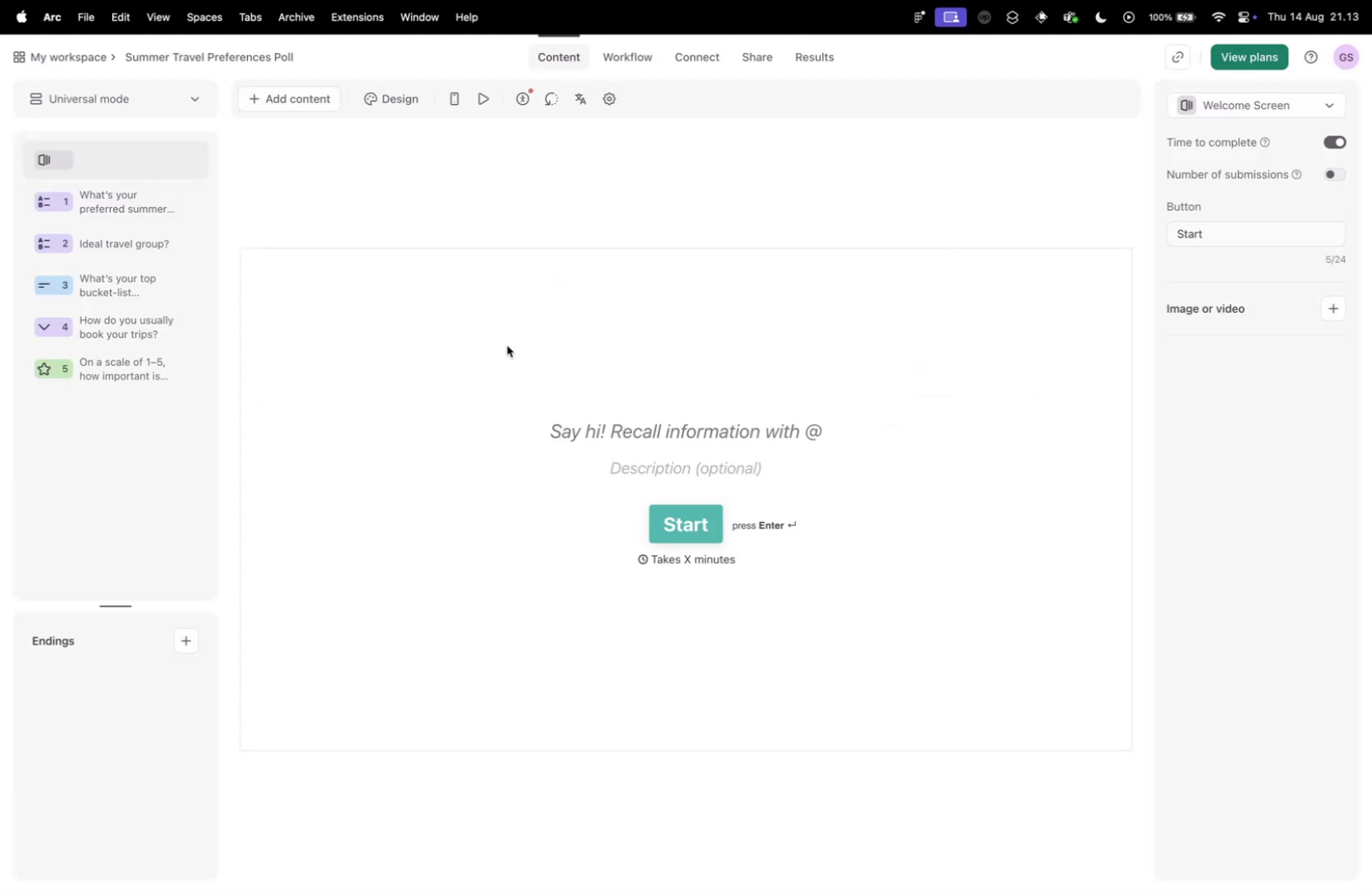 
key(Control+ControlLeft)
 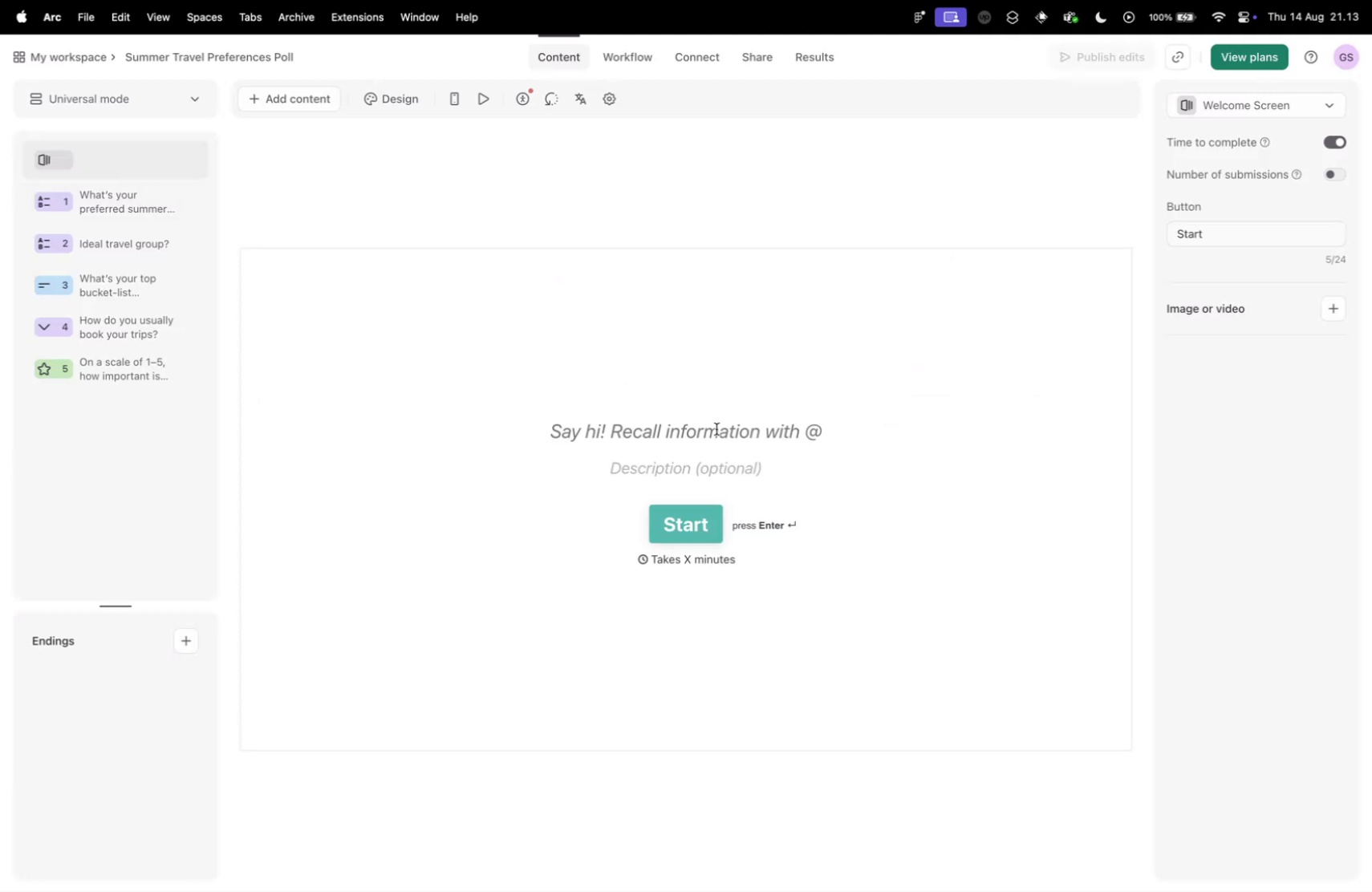 
key(Control+Tab)
 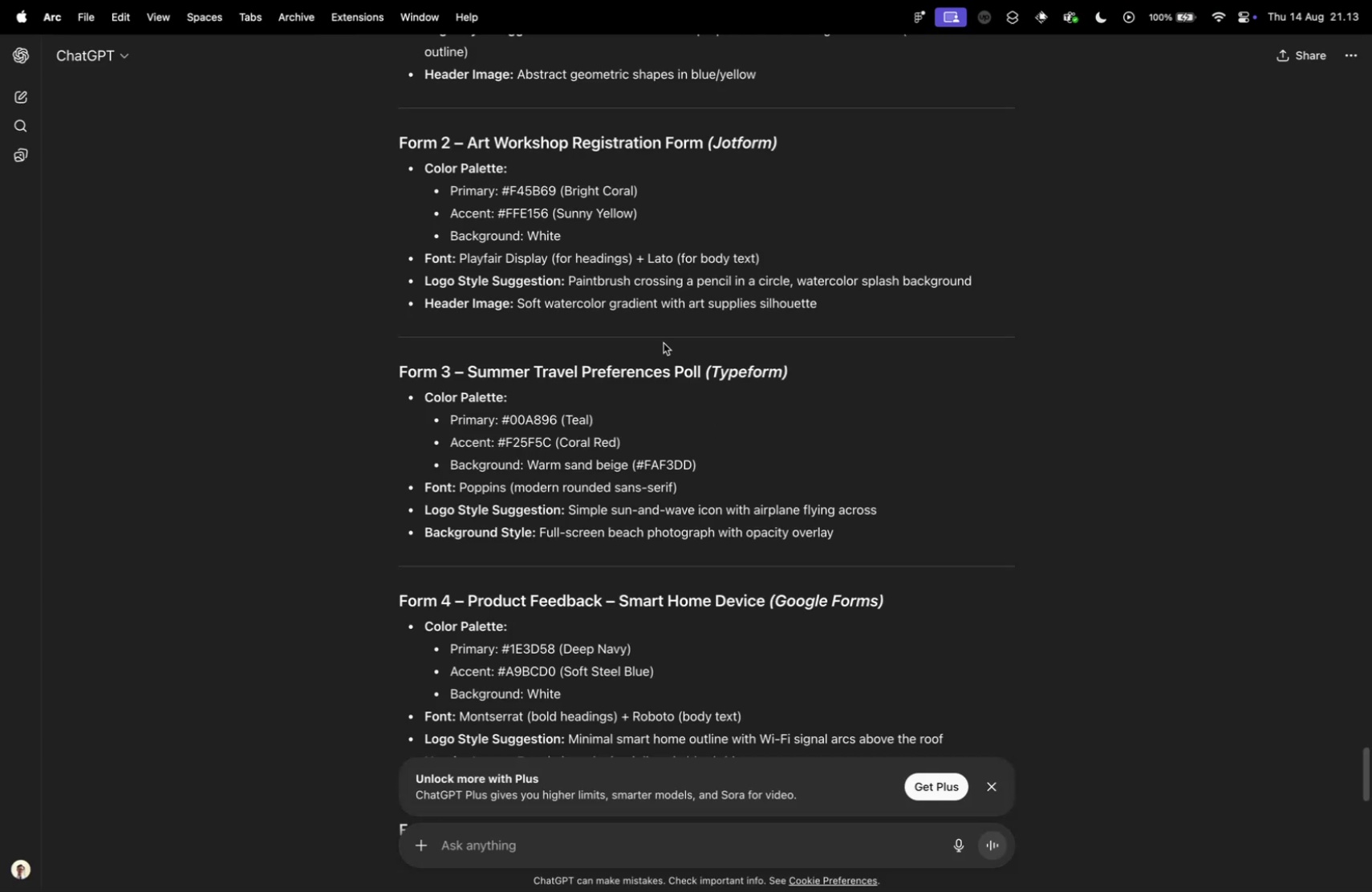 
scroll: coordinate [537, 399], scroll_direction: up, amount: 78.0
 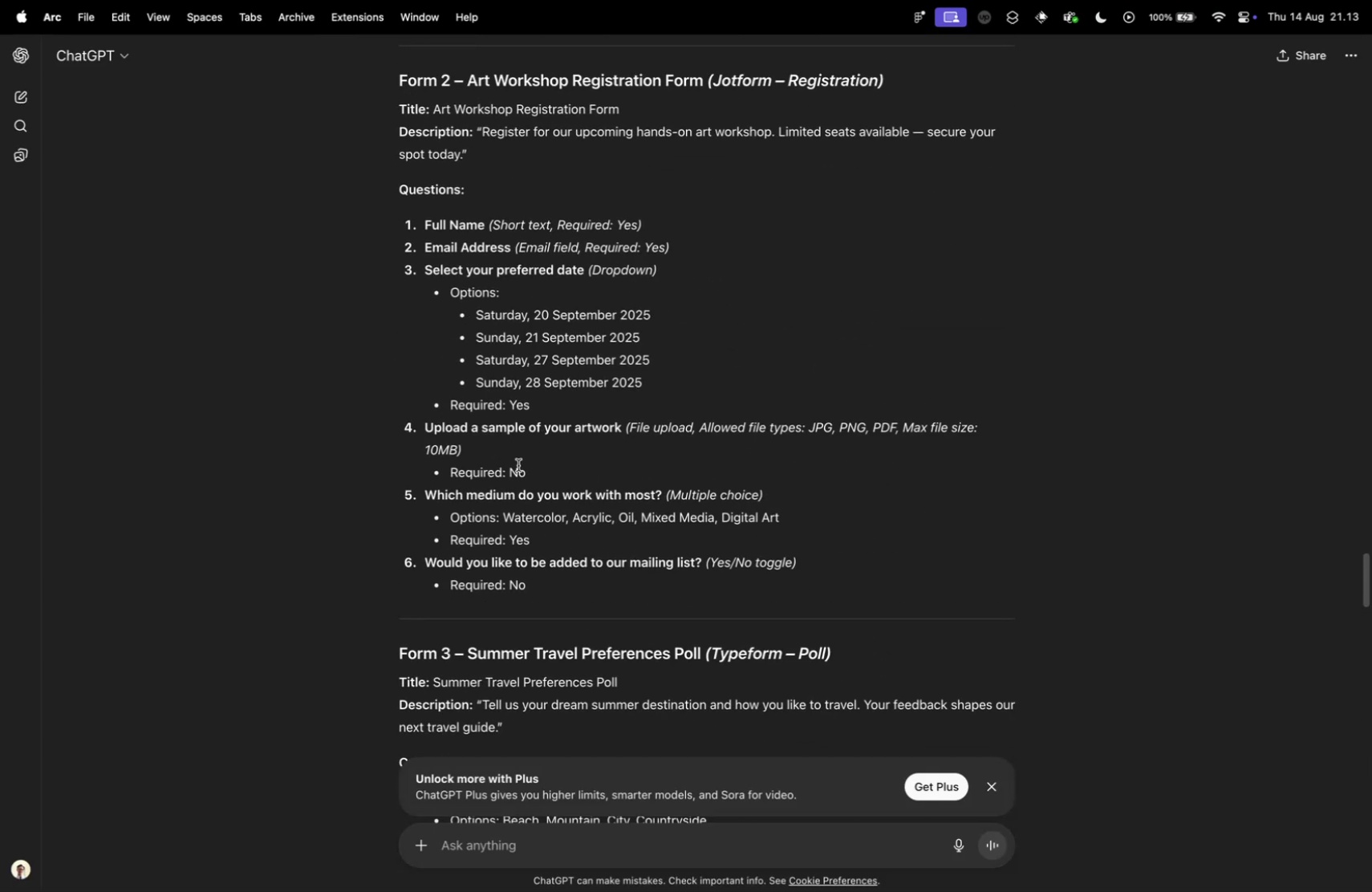 
scroll: coordinate [502, 805], scroll_direction: down, amount: 4.0
 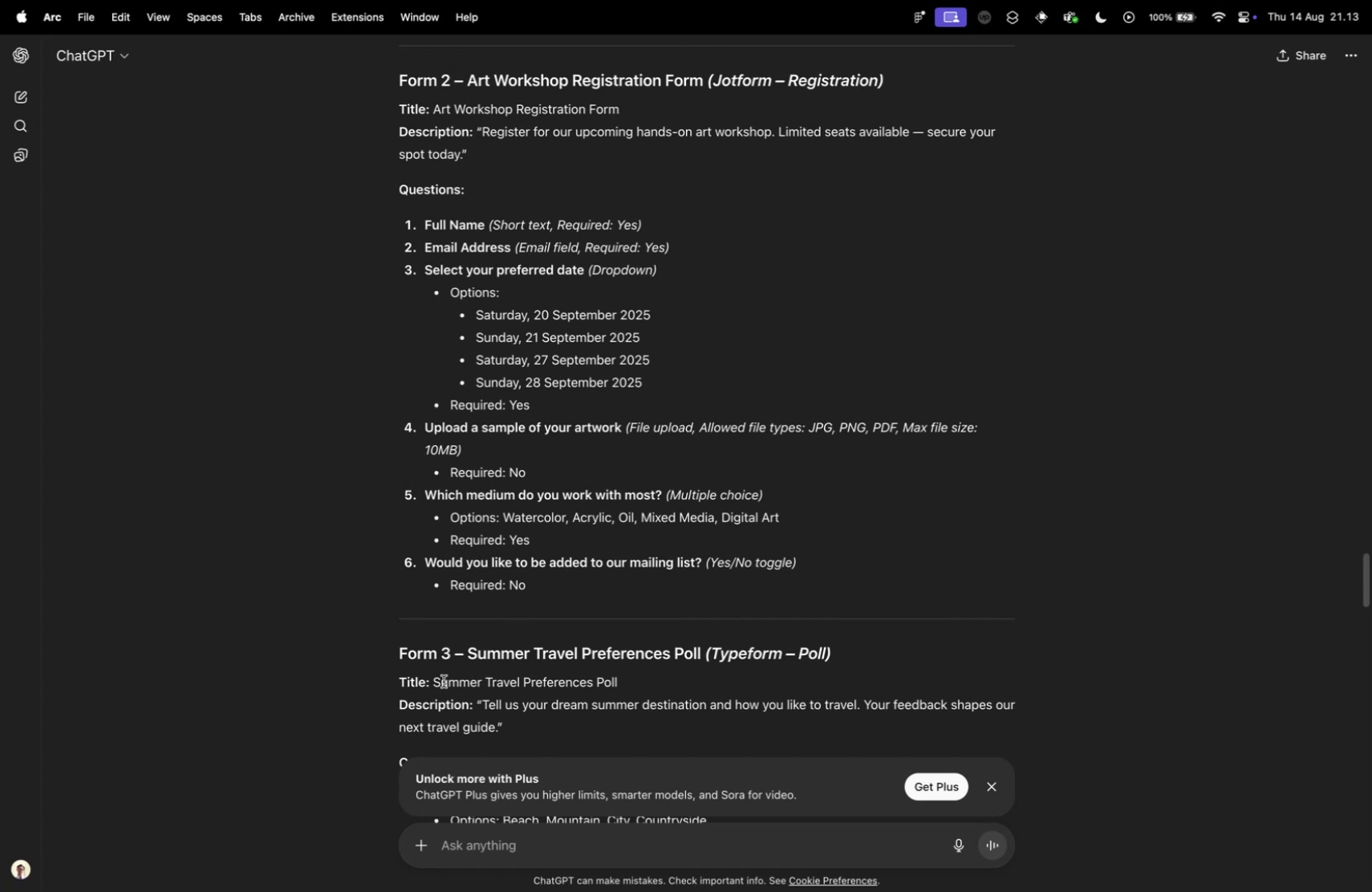 
left_click_drag(start_coordinate=[433, 679], to_coordinate=[637, 683])
 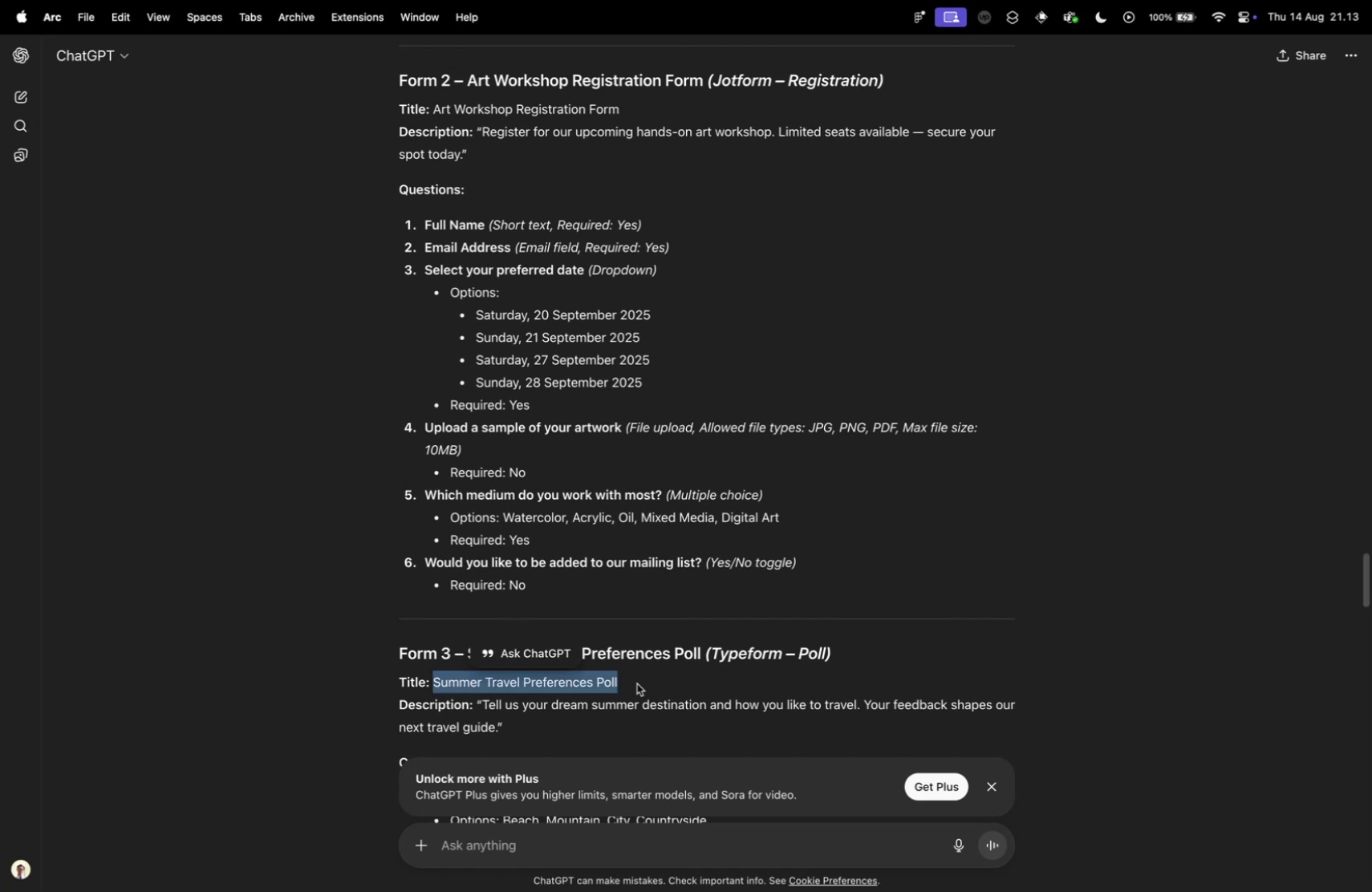 
key(Meta+CommandLeft)
 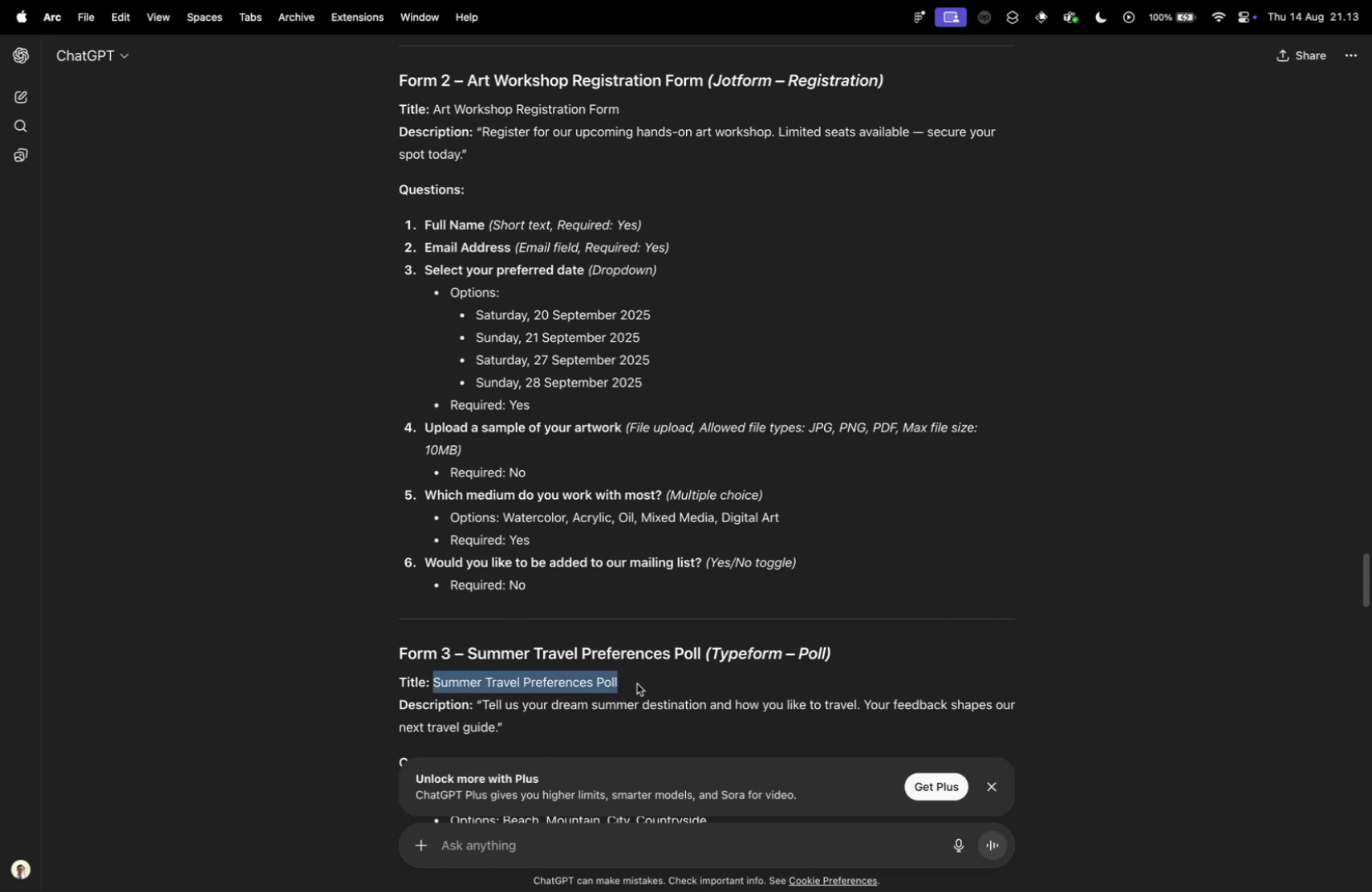 
key(Meta+C)
 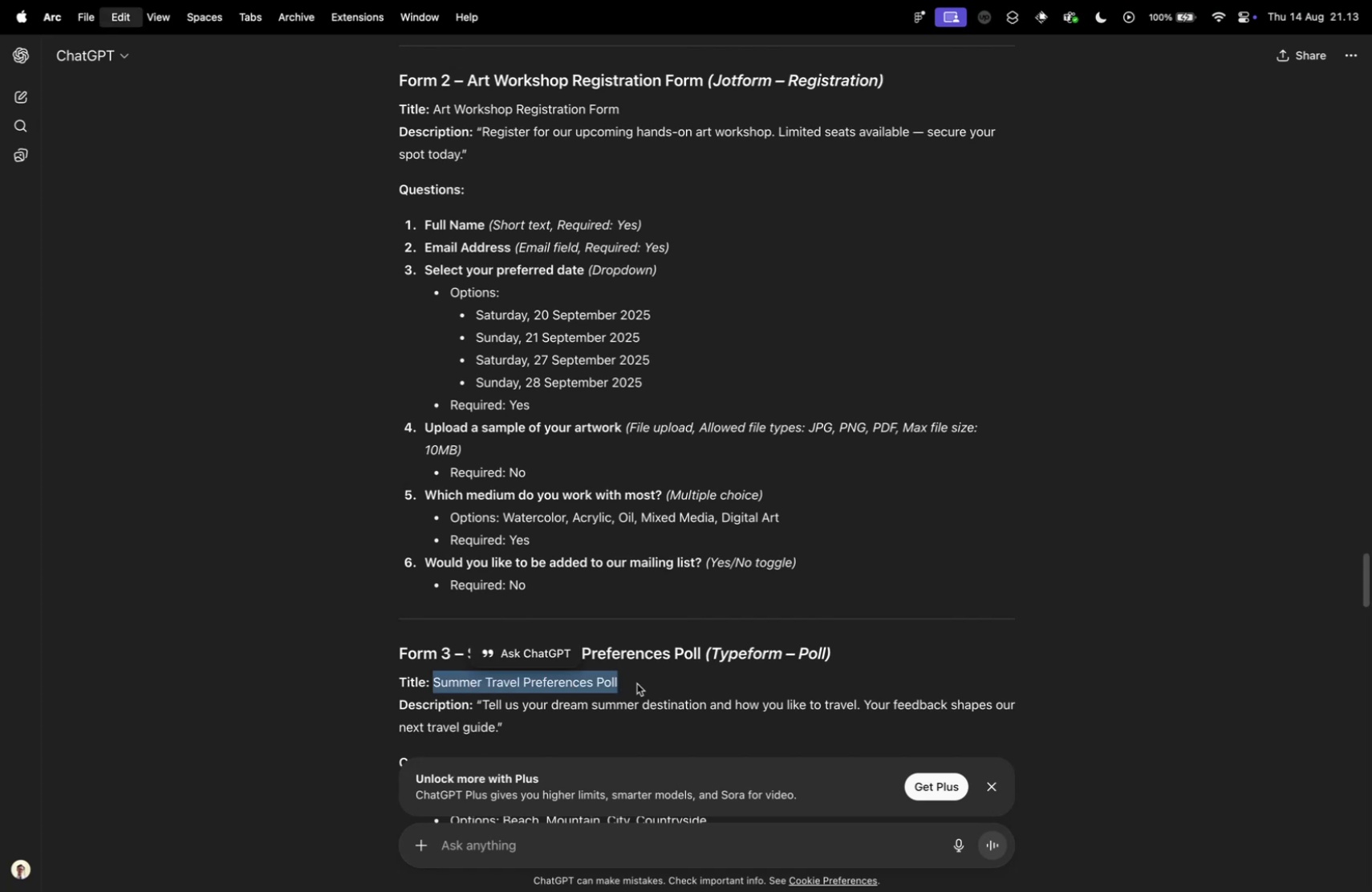 
key(Control+ControlLeft)
 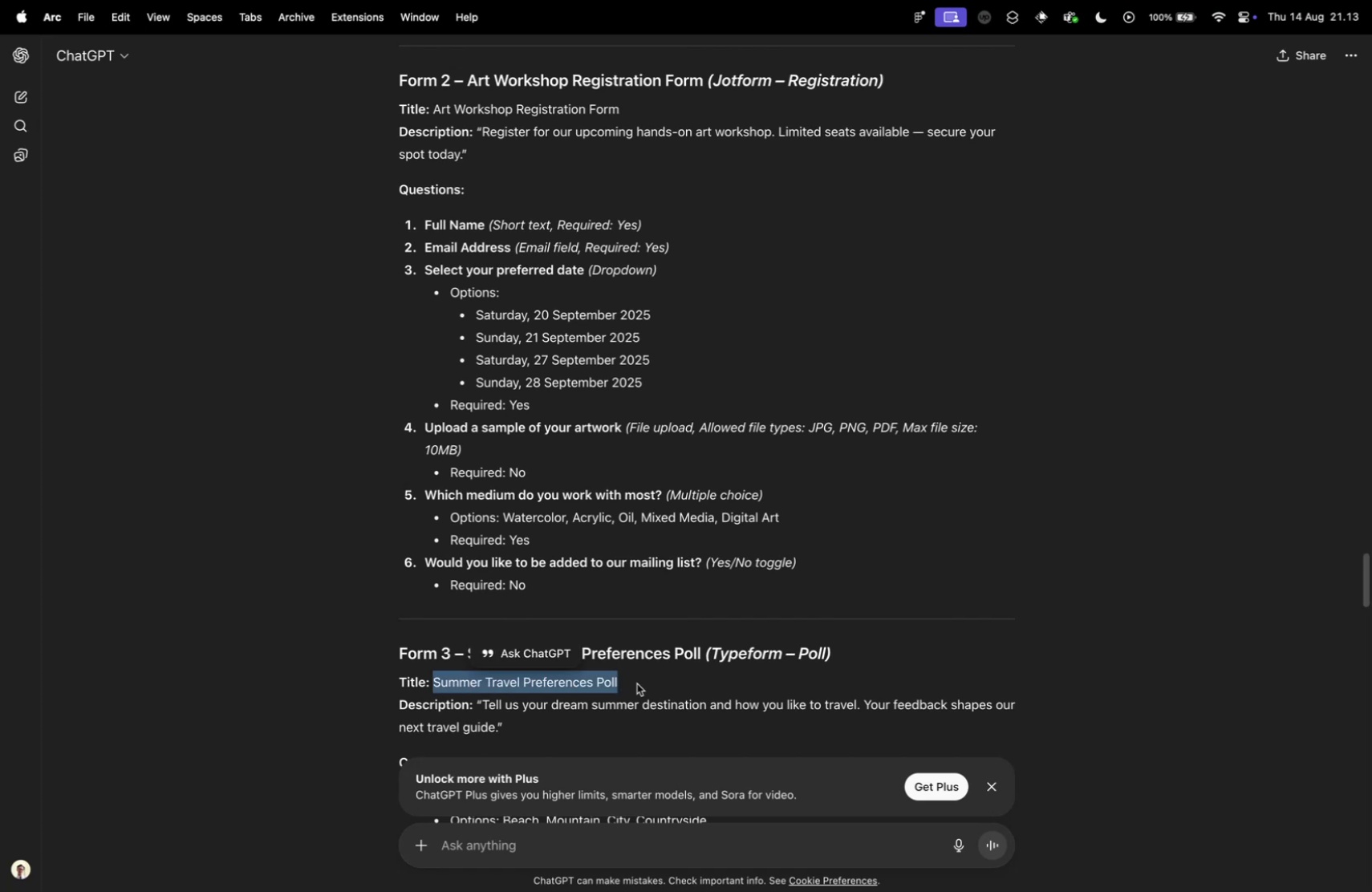 
key(Control+Tab)
 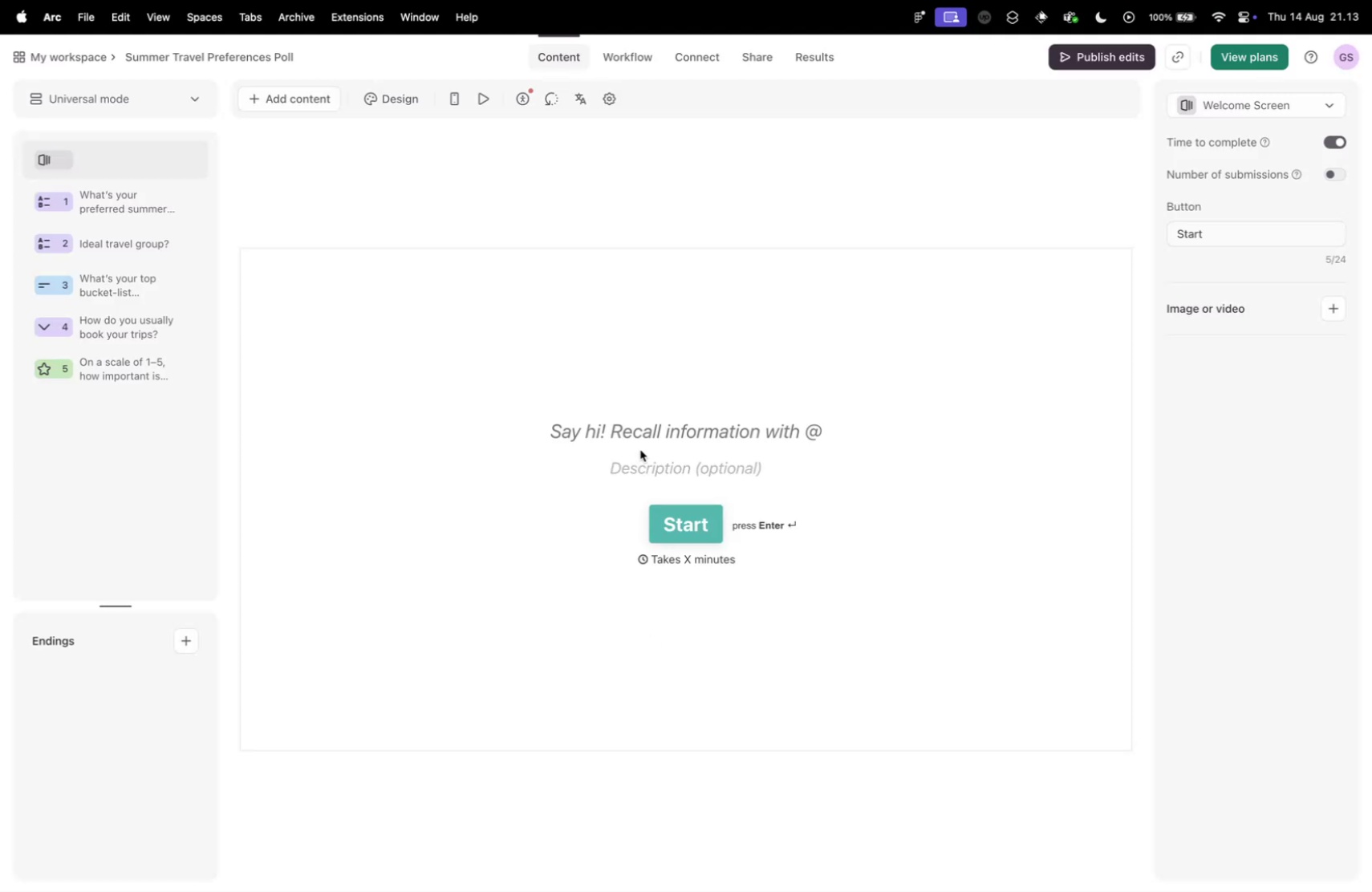 
left_click([634, 425])
 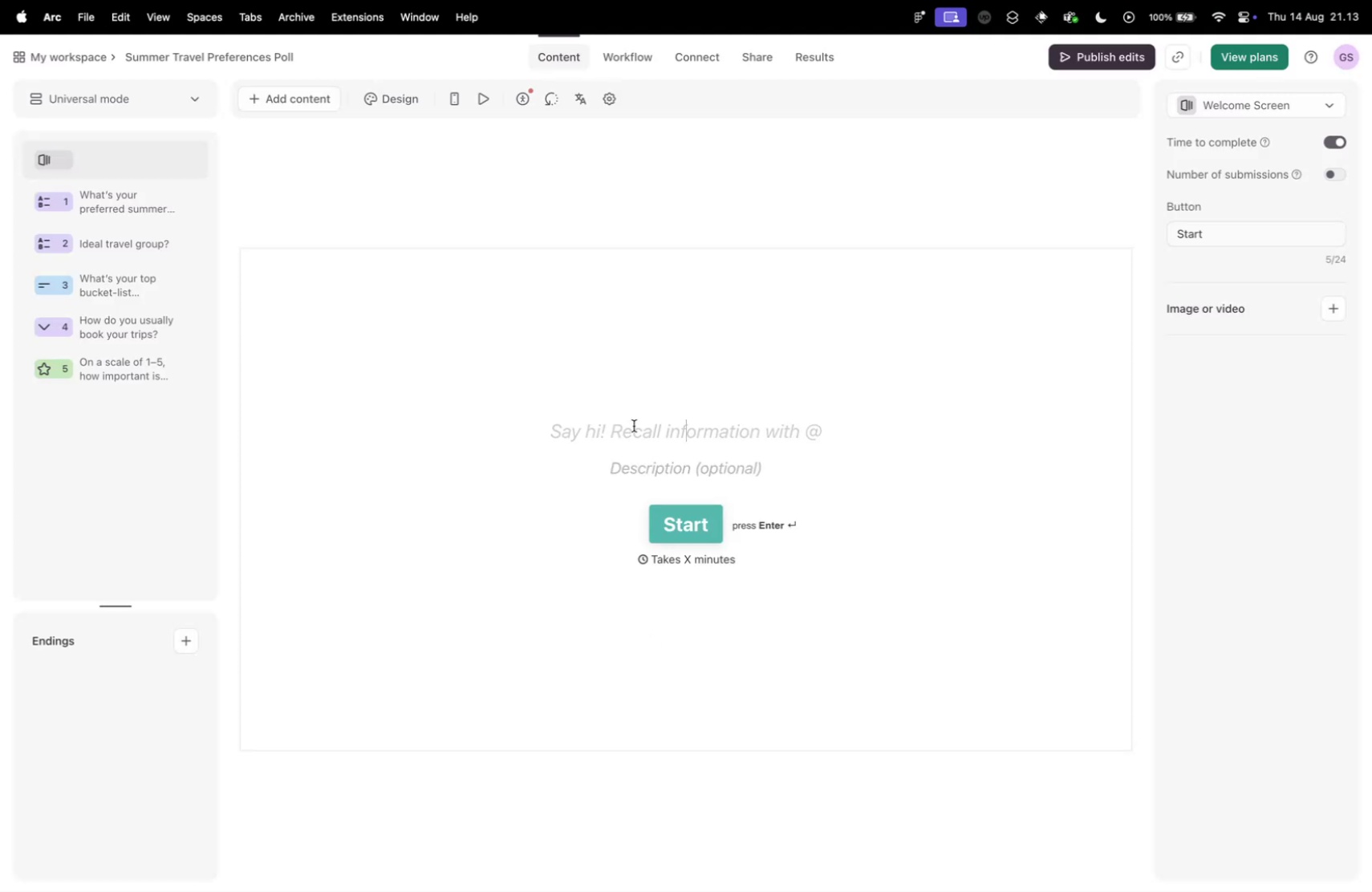 
key(Meta+V)
 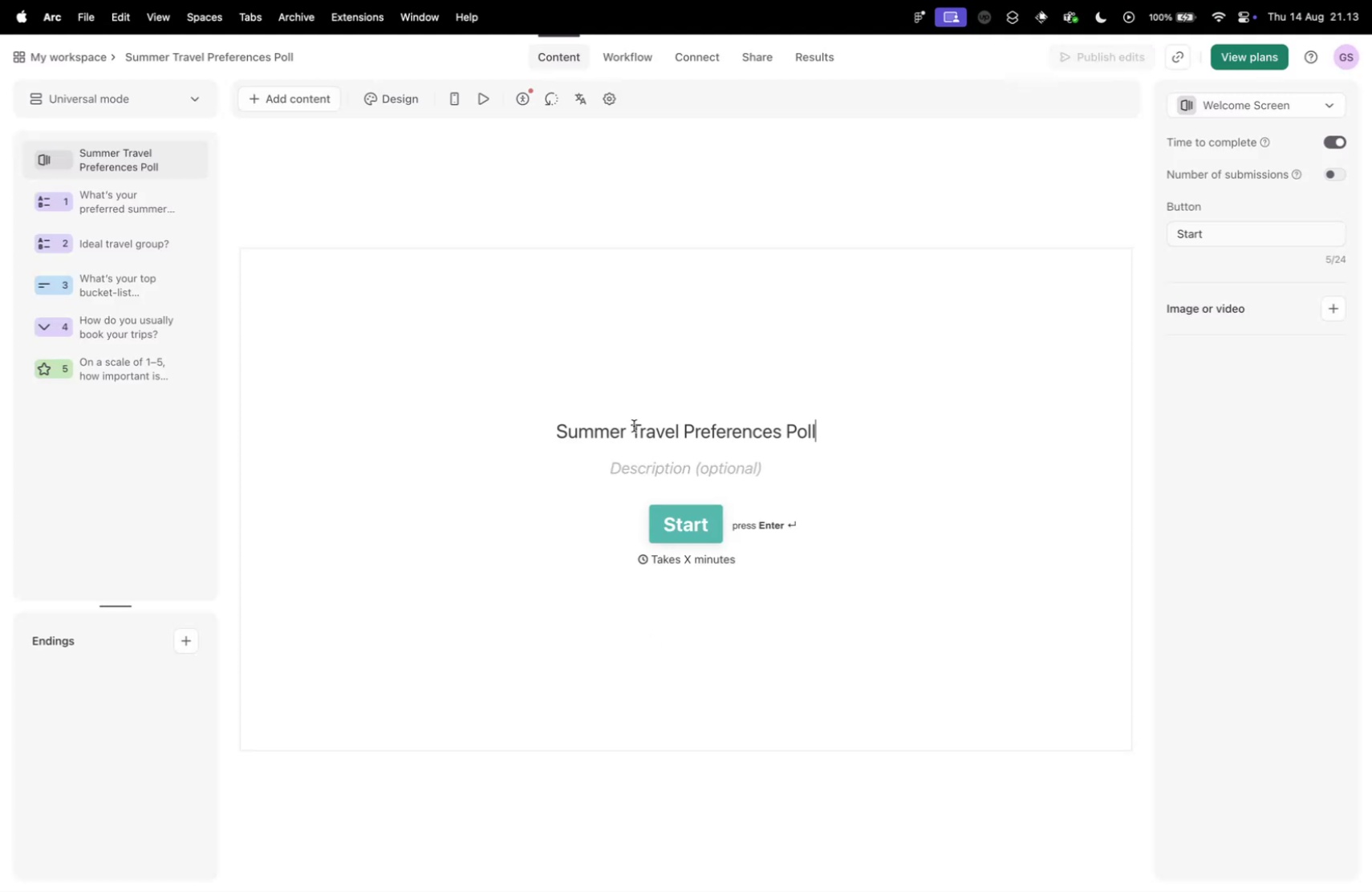 
key(Control+ControlLeft)
 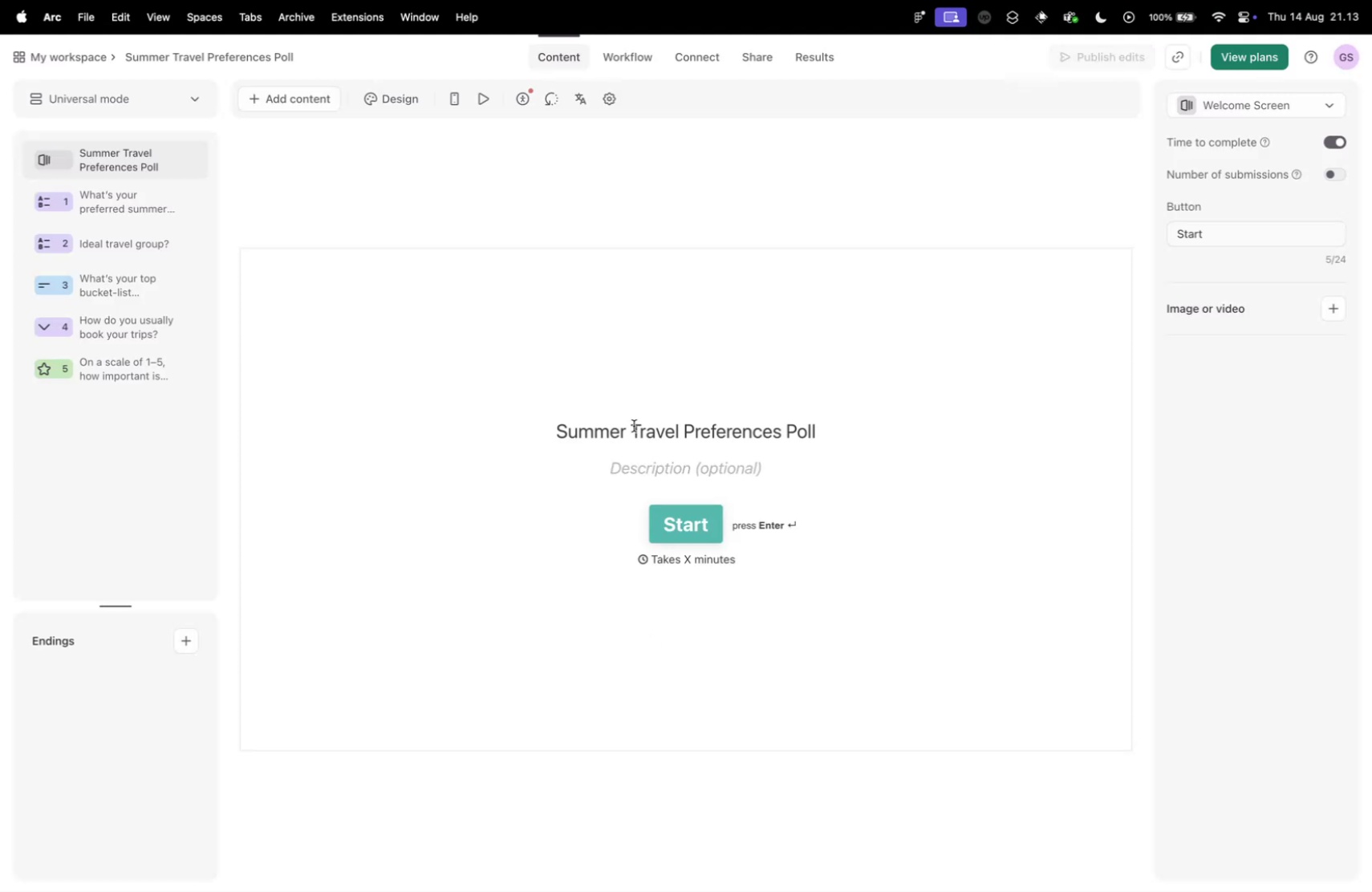 
key(Control+Tab)
 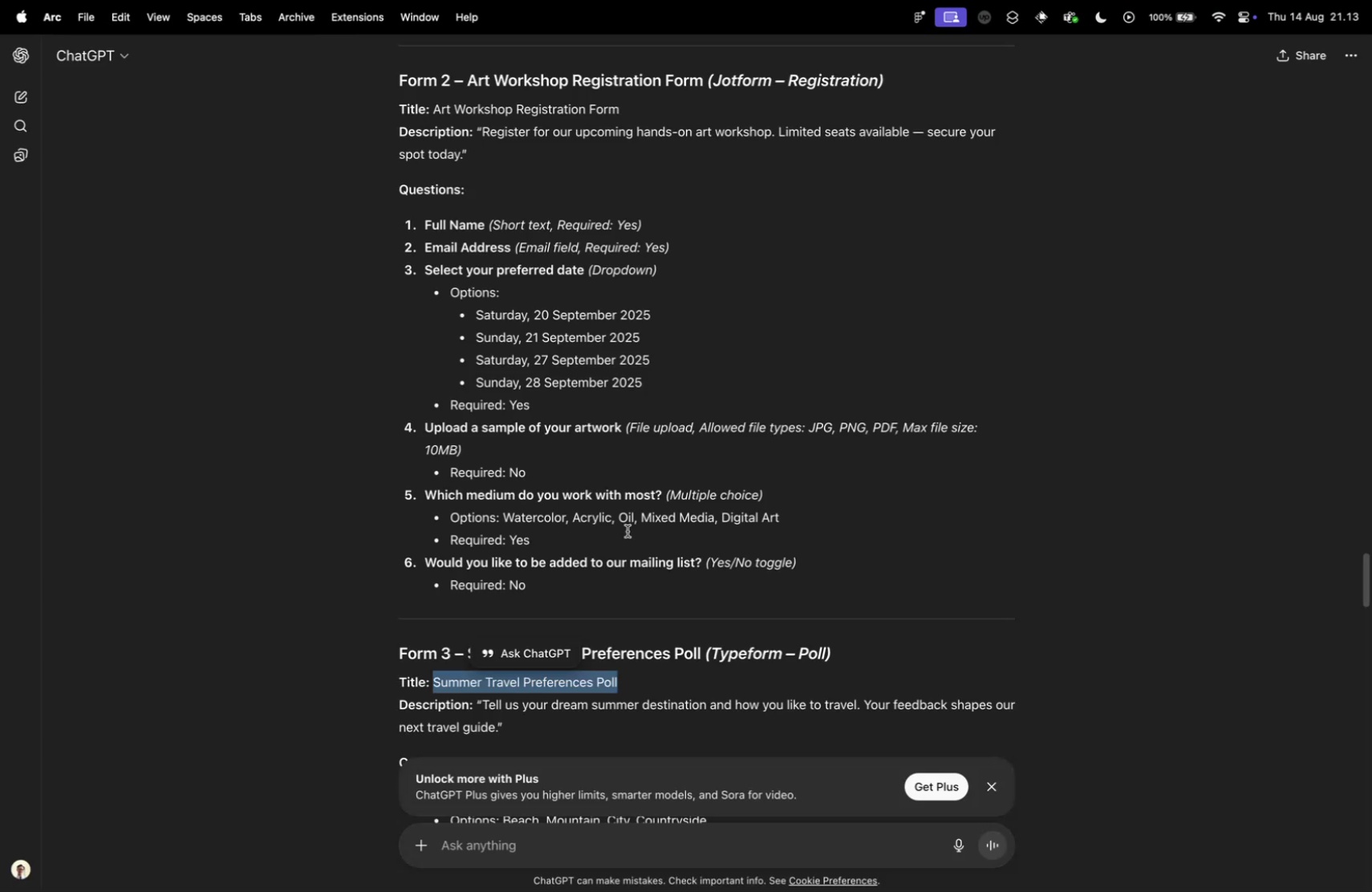 
scroll: coordinate [558, 617], scroll_direction: down, amount: 5.0
 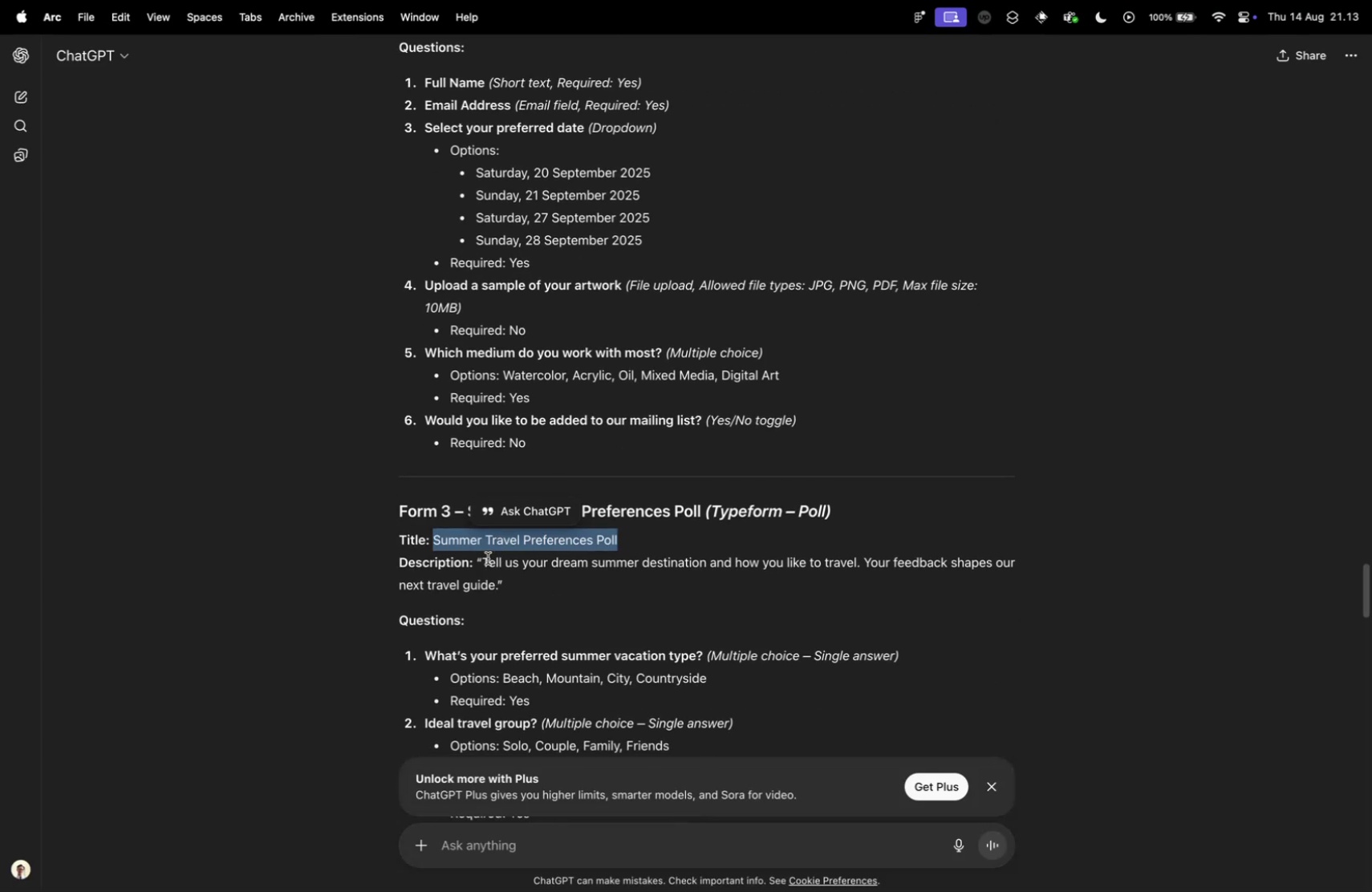 
left_click_drag(start_coordinate=[485, 560], to_coordinate=[499, 583])
 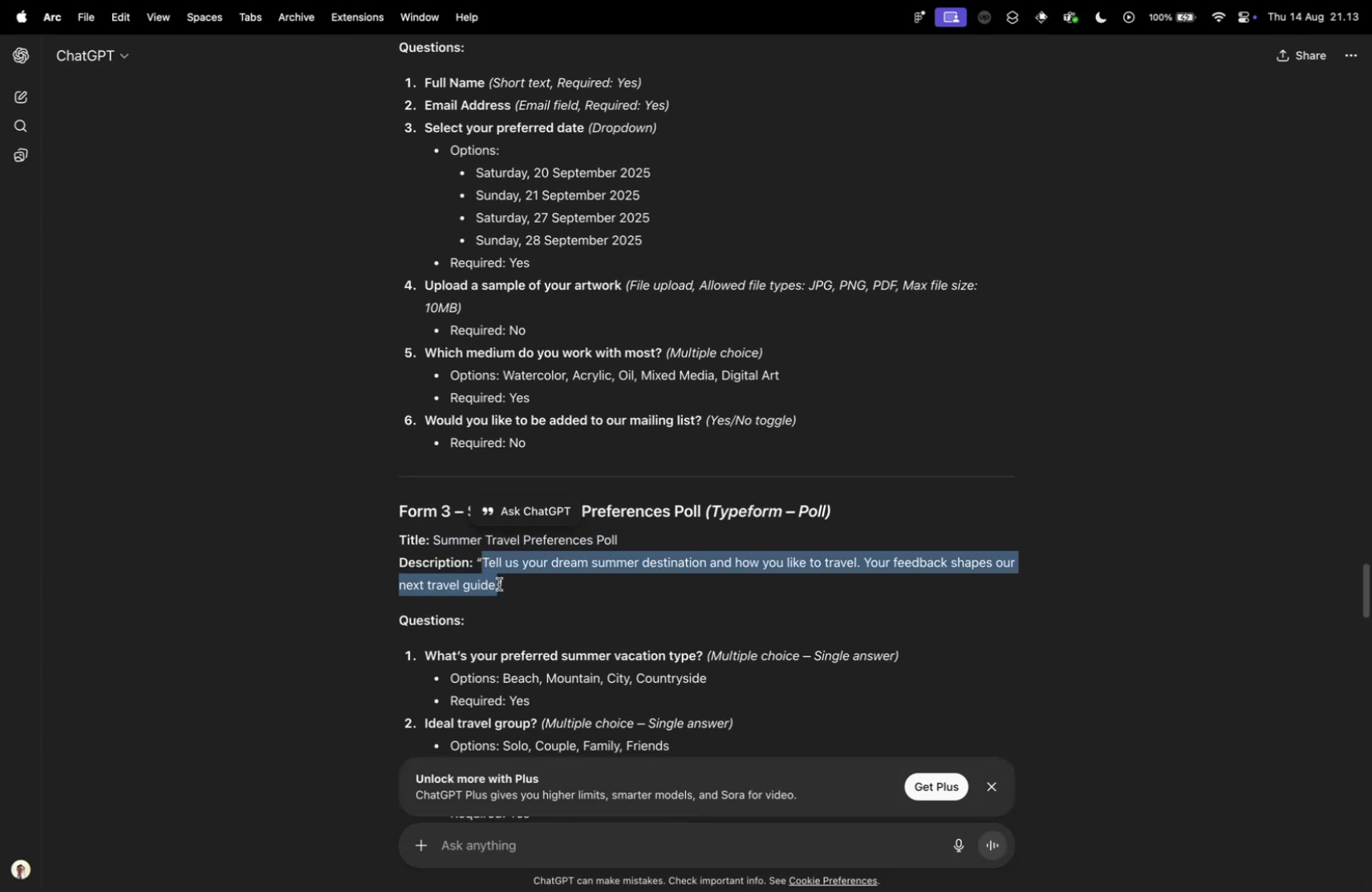 
key(Meta+CommandLeft)
 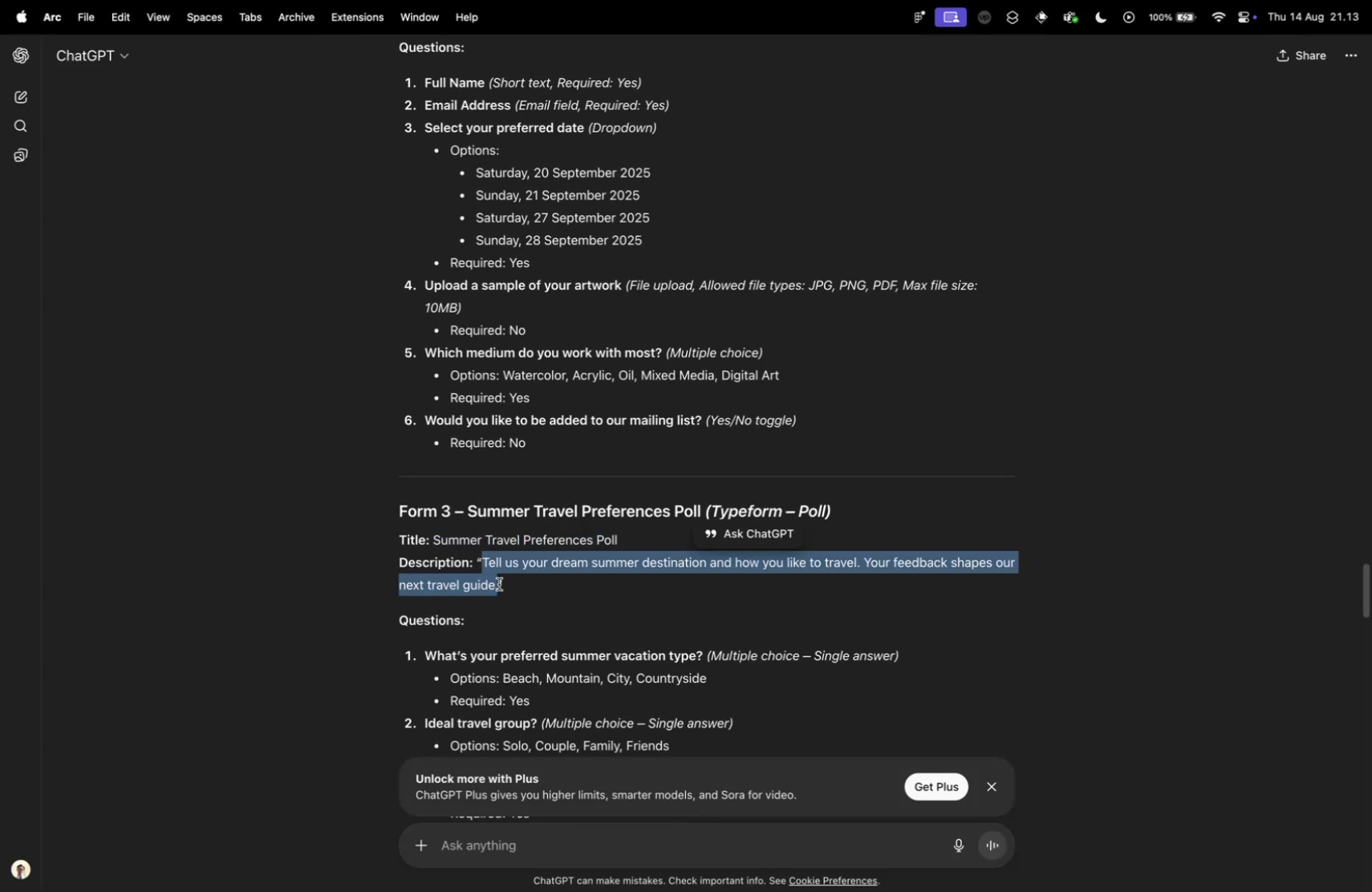 
key(Meta+C)
 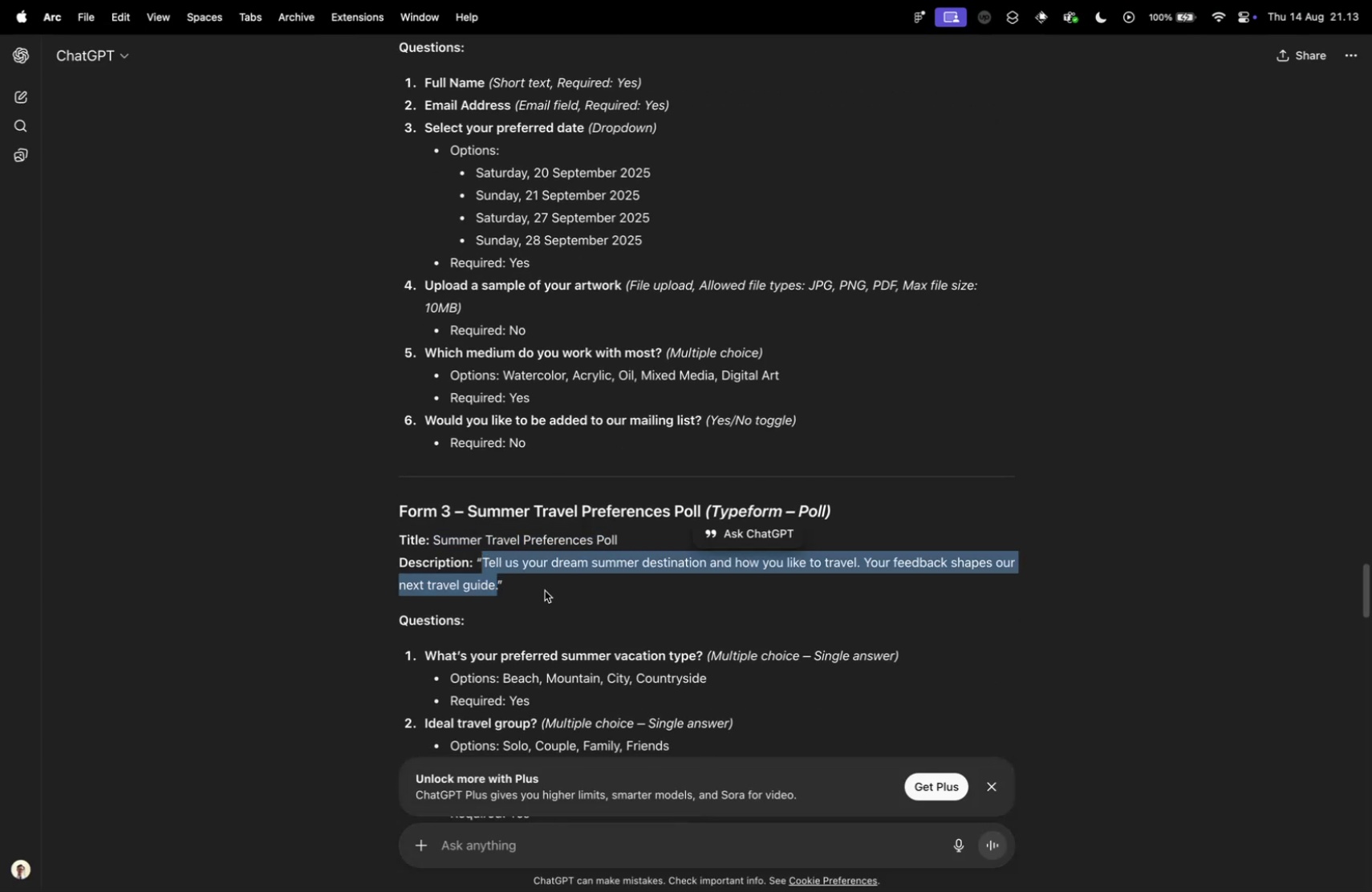 
key(Control+ControlLeft)
 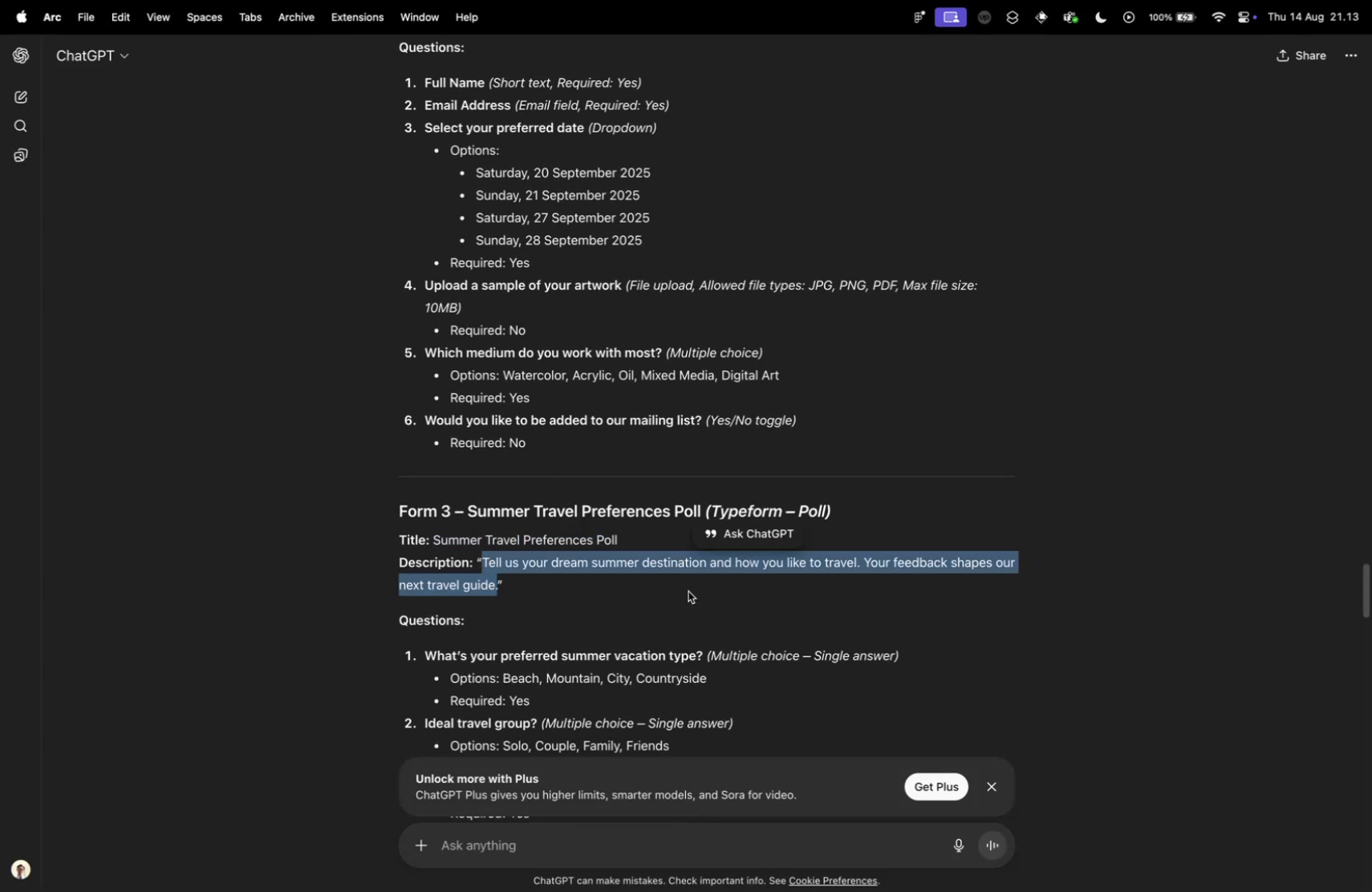 
key(Control+Tab)
 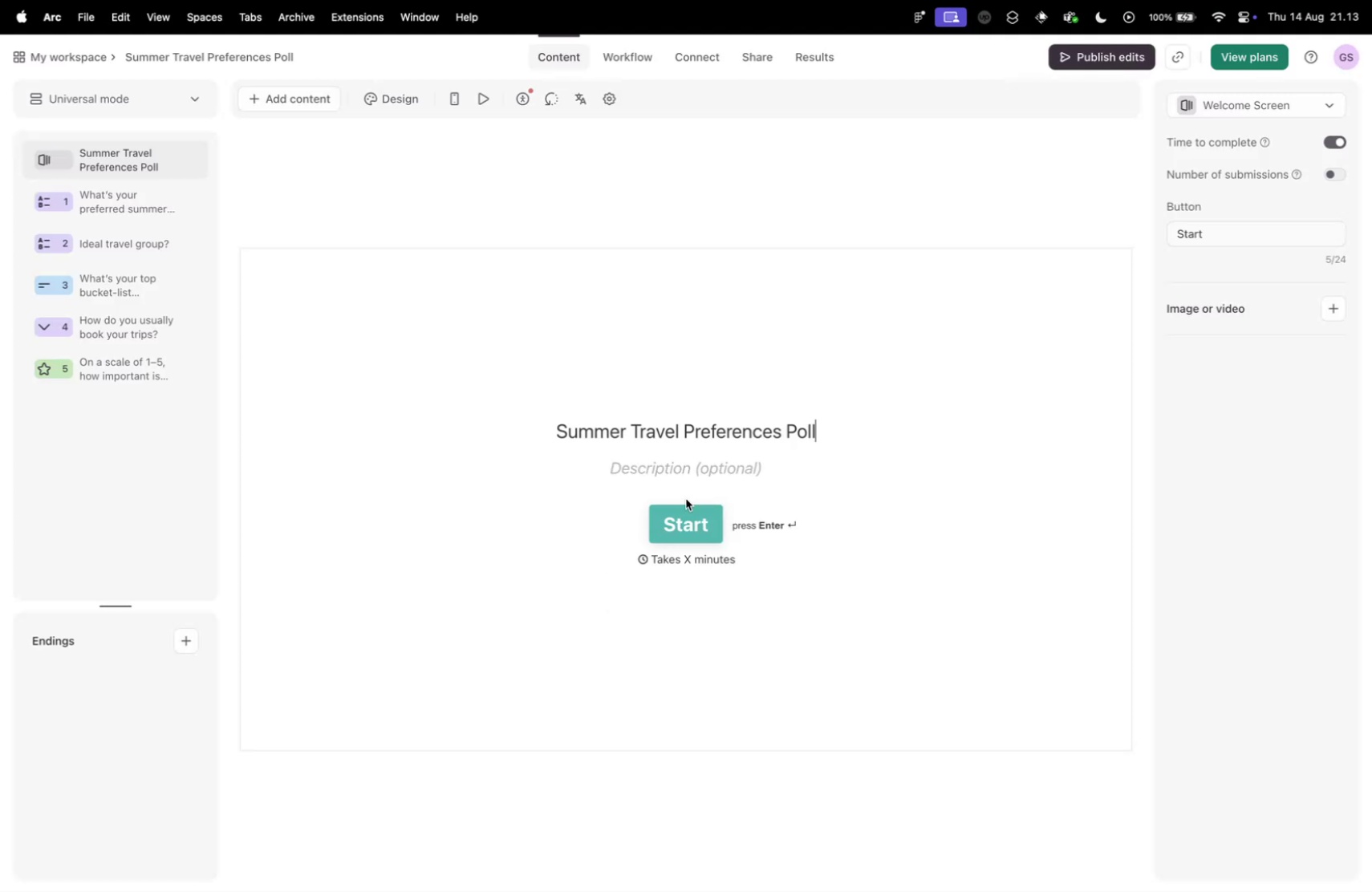 
left_click([711, 472])
 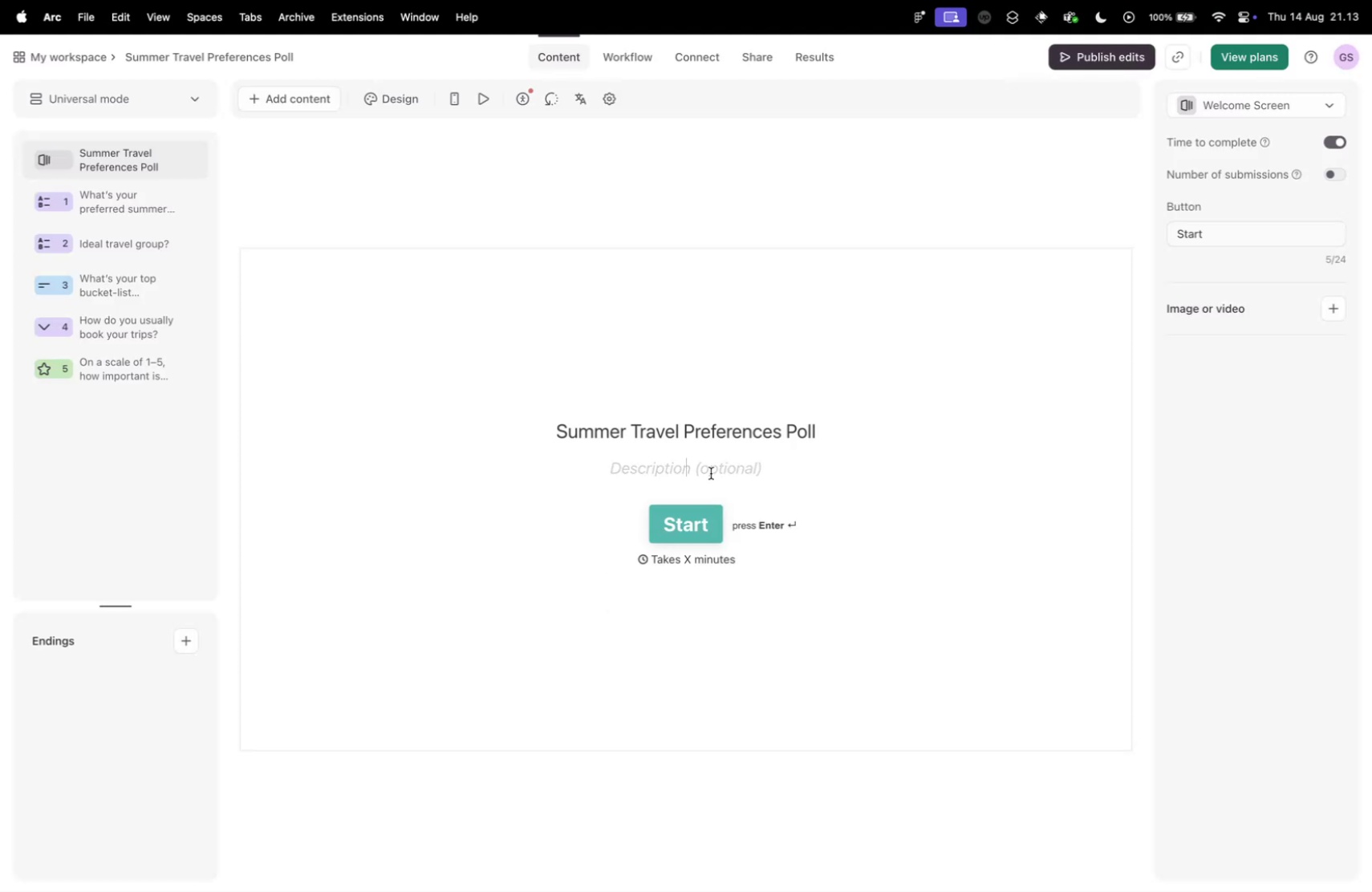 
key(Meta+V)
 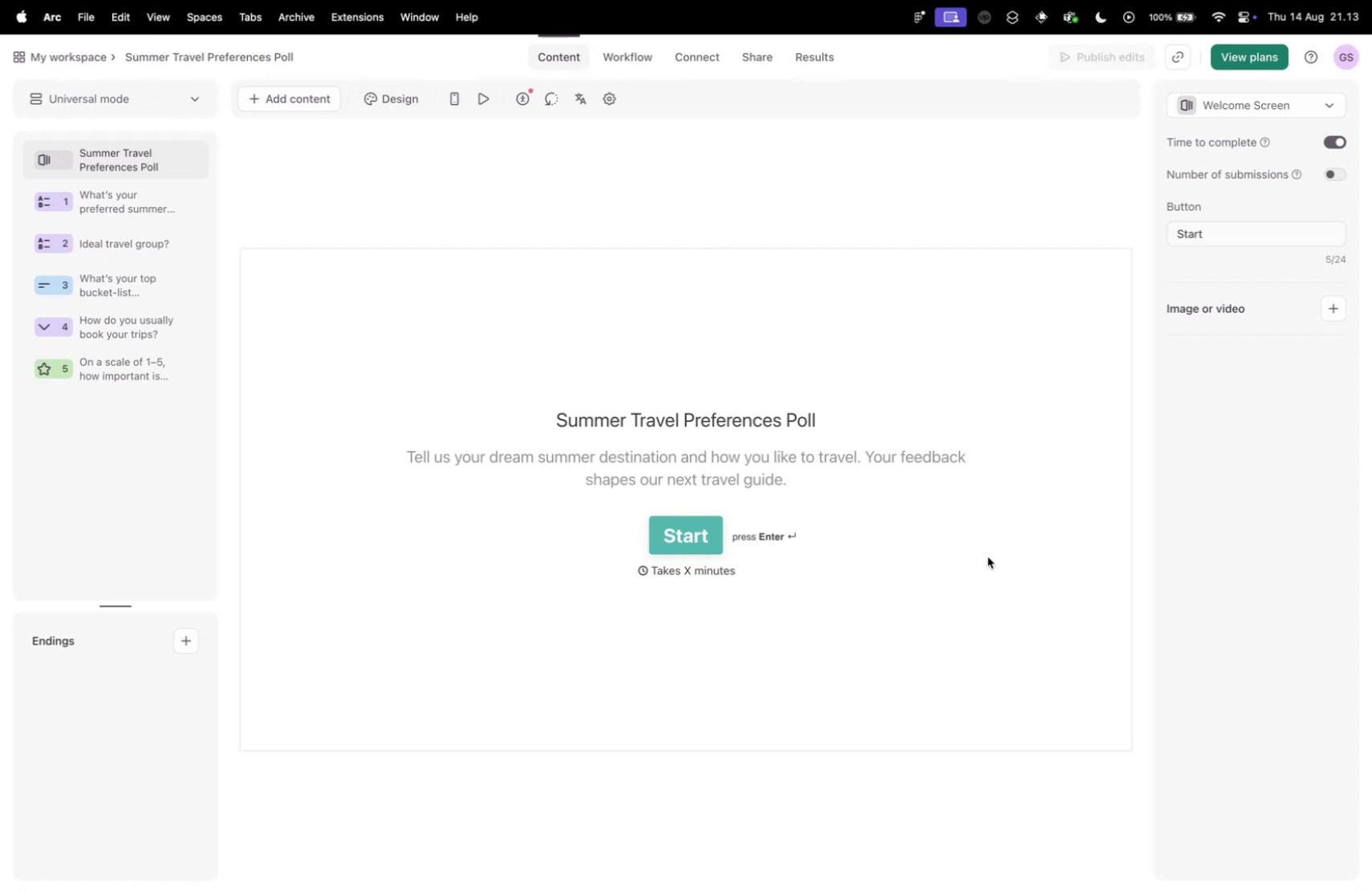 
left_click([905, 567])
 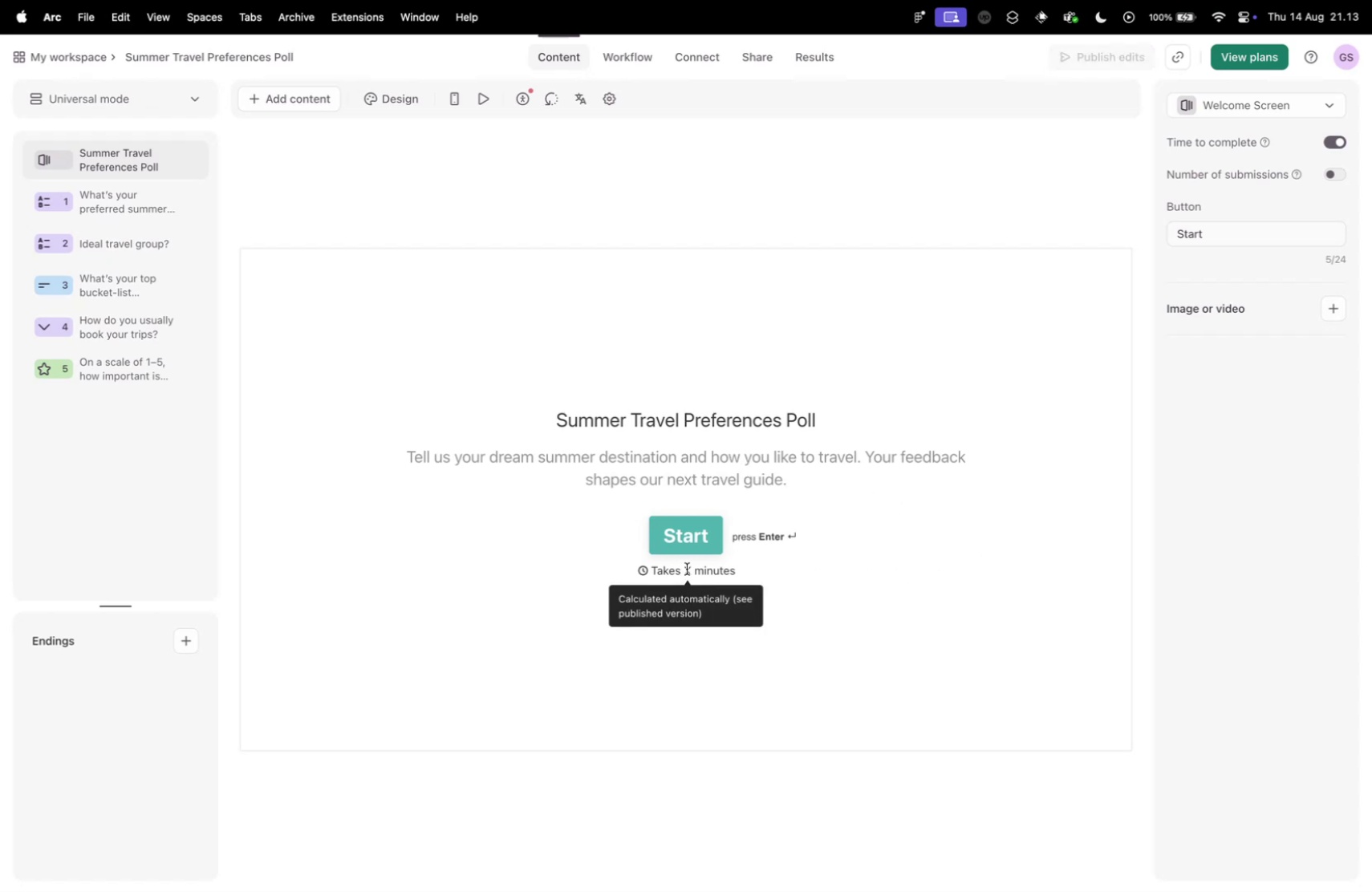 
left_click([687, 568])
 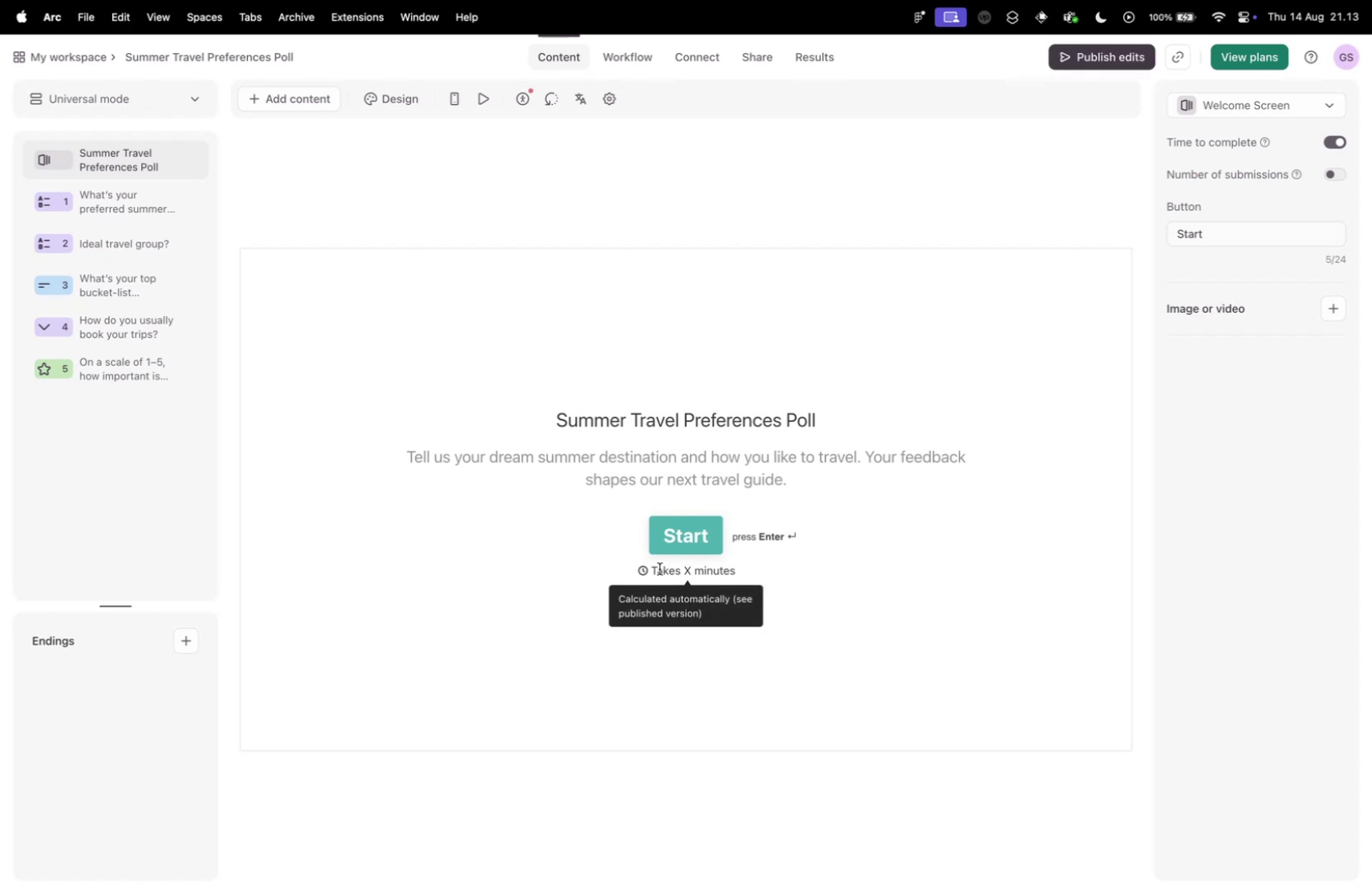 
left_click([485, 464])
 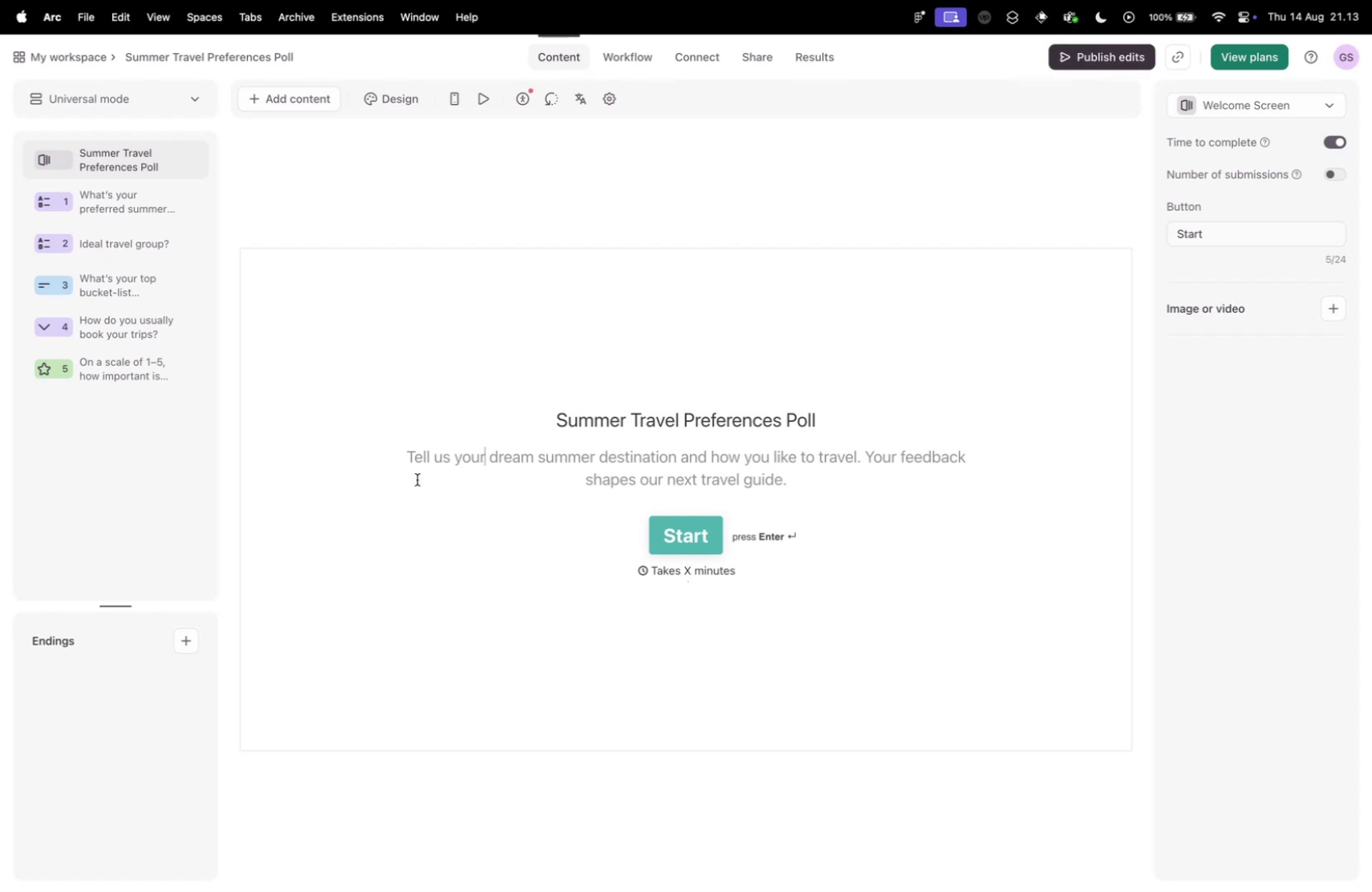 
left_click([416, 480])
 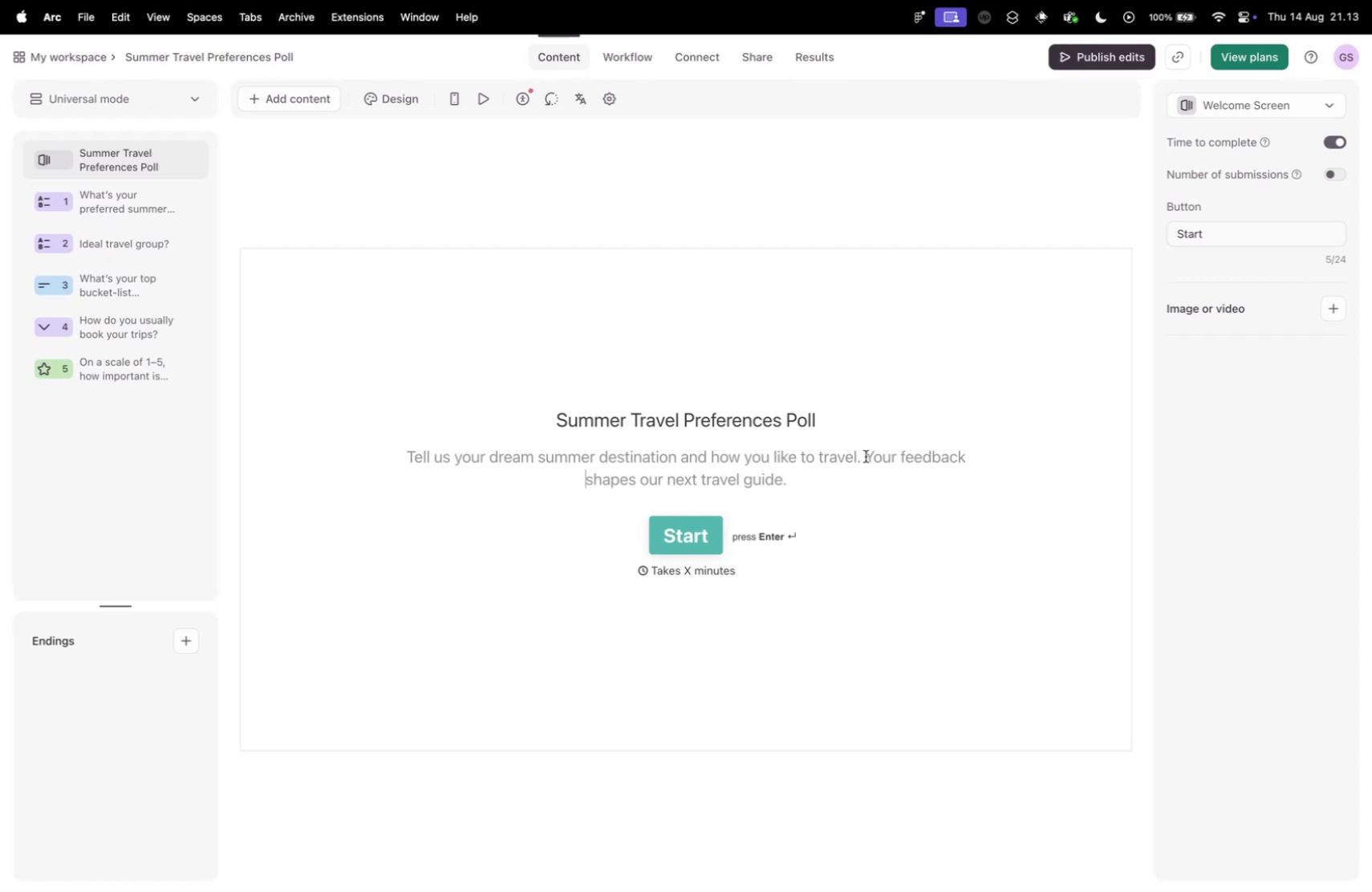 
key(Shift+Backslash)
 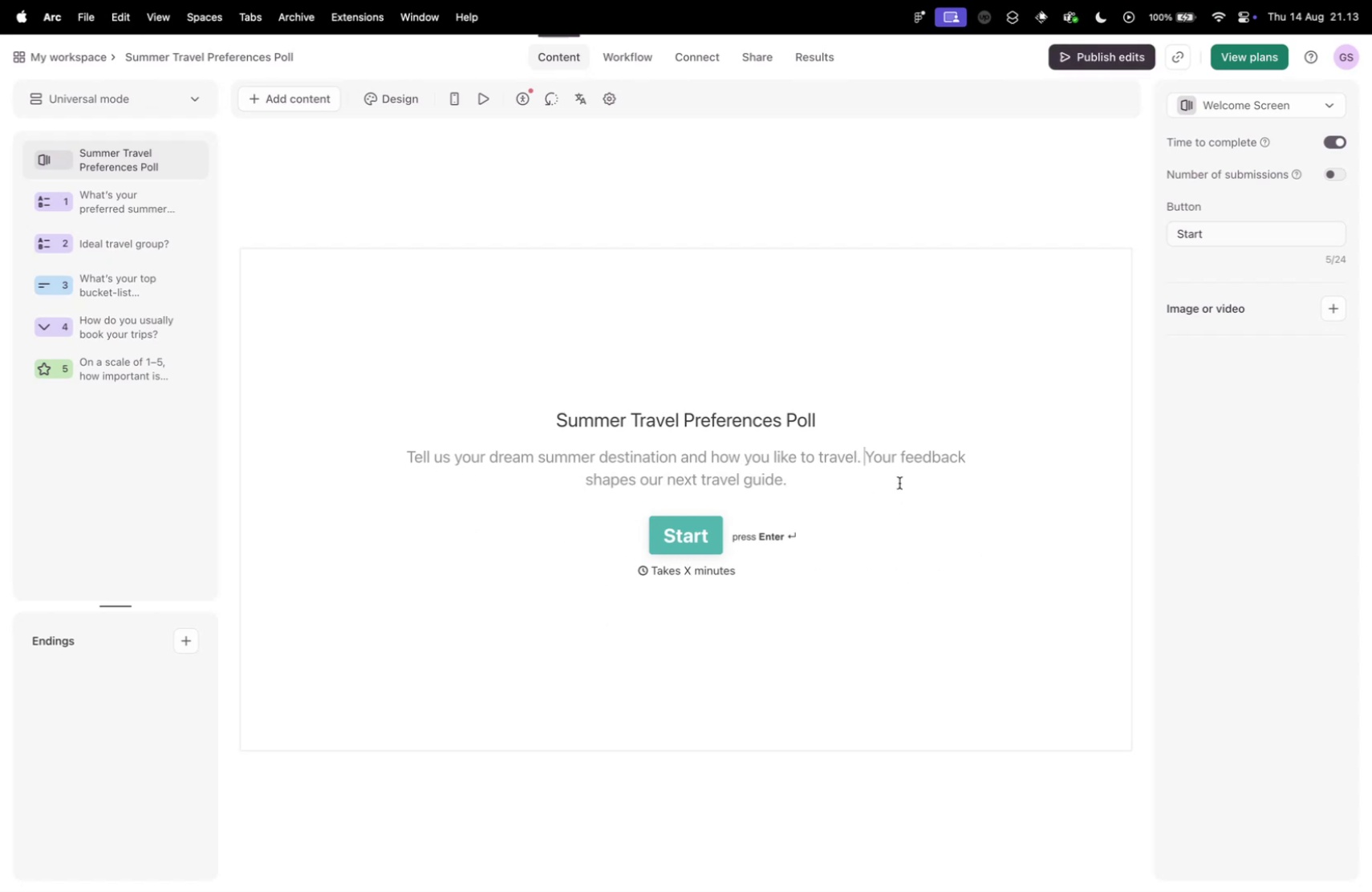 
key(Shift+Delete)
 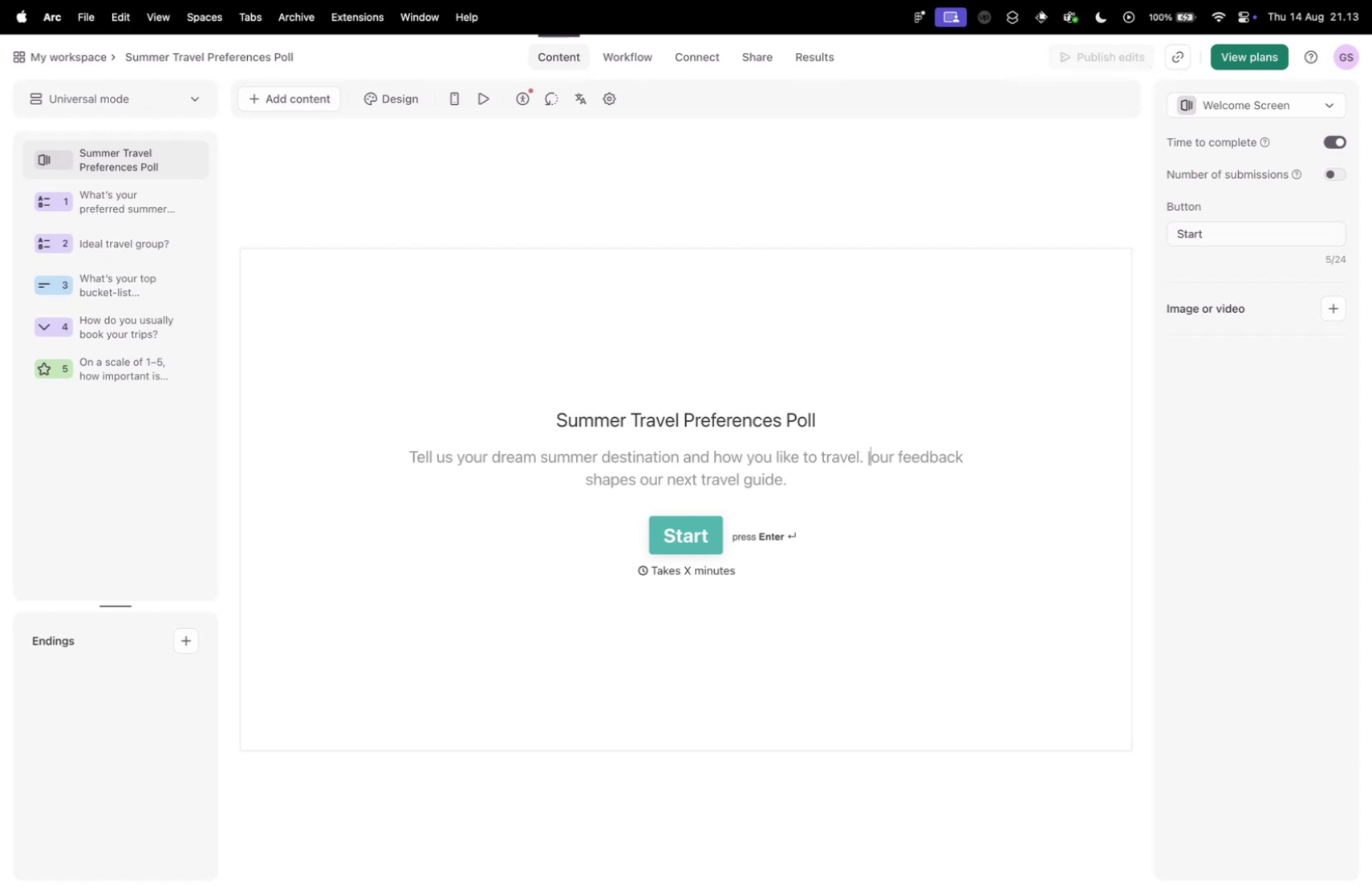 
key(Backspace)
 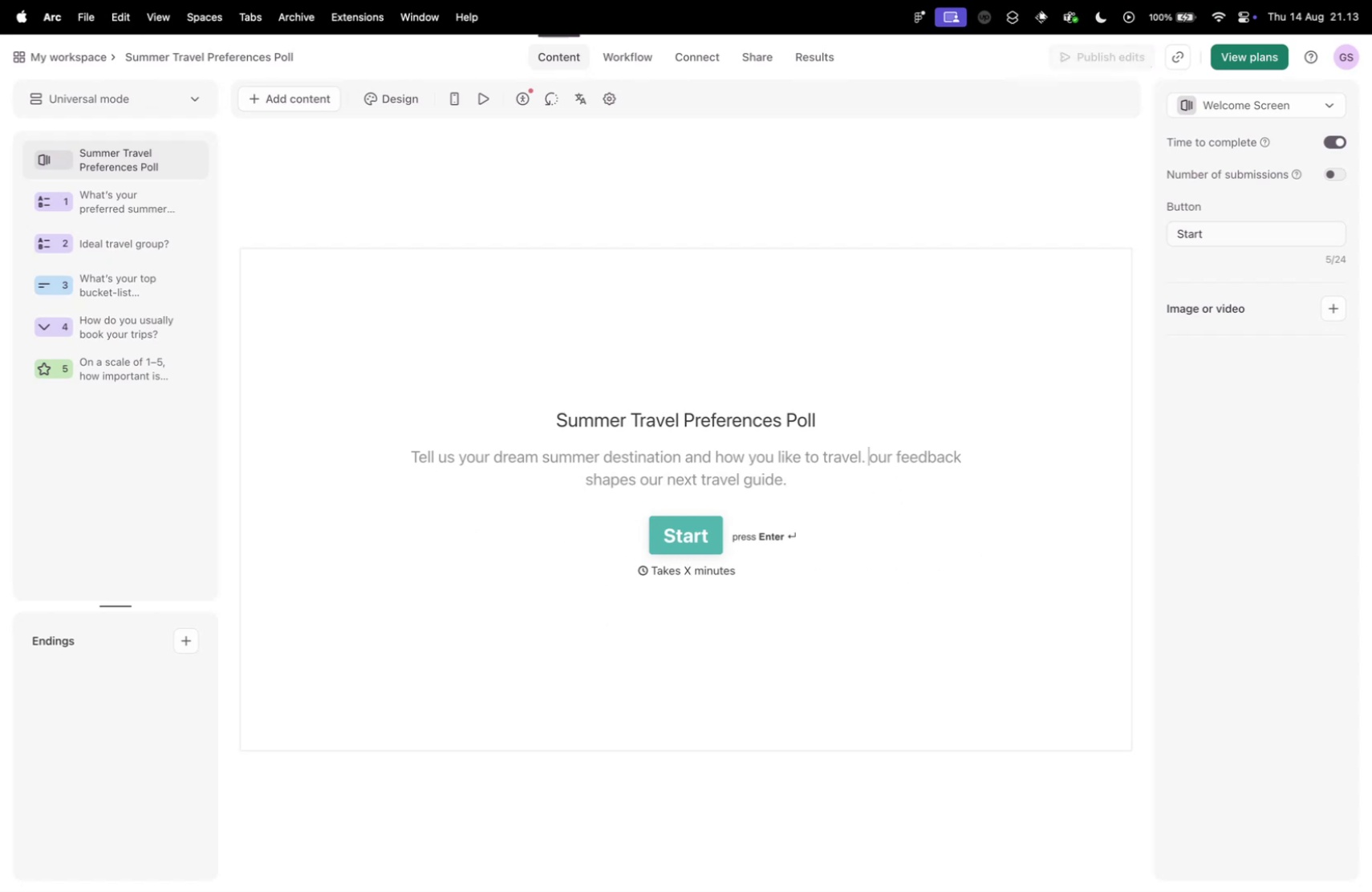 
key(Shift+Y)
 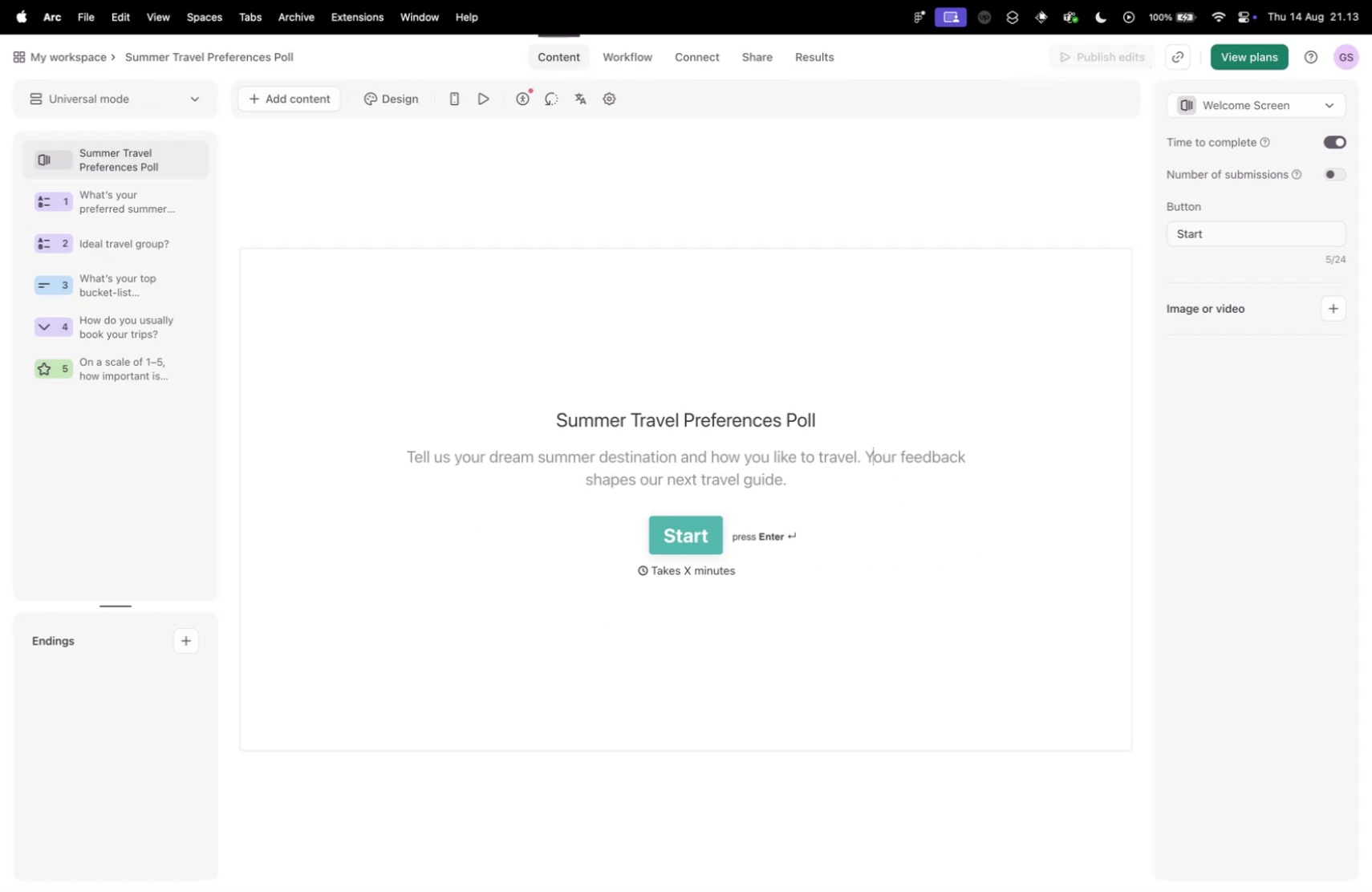 
key(ArrowLeft)
 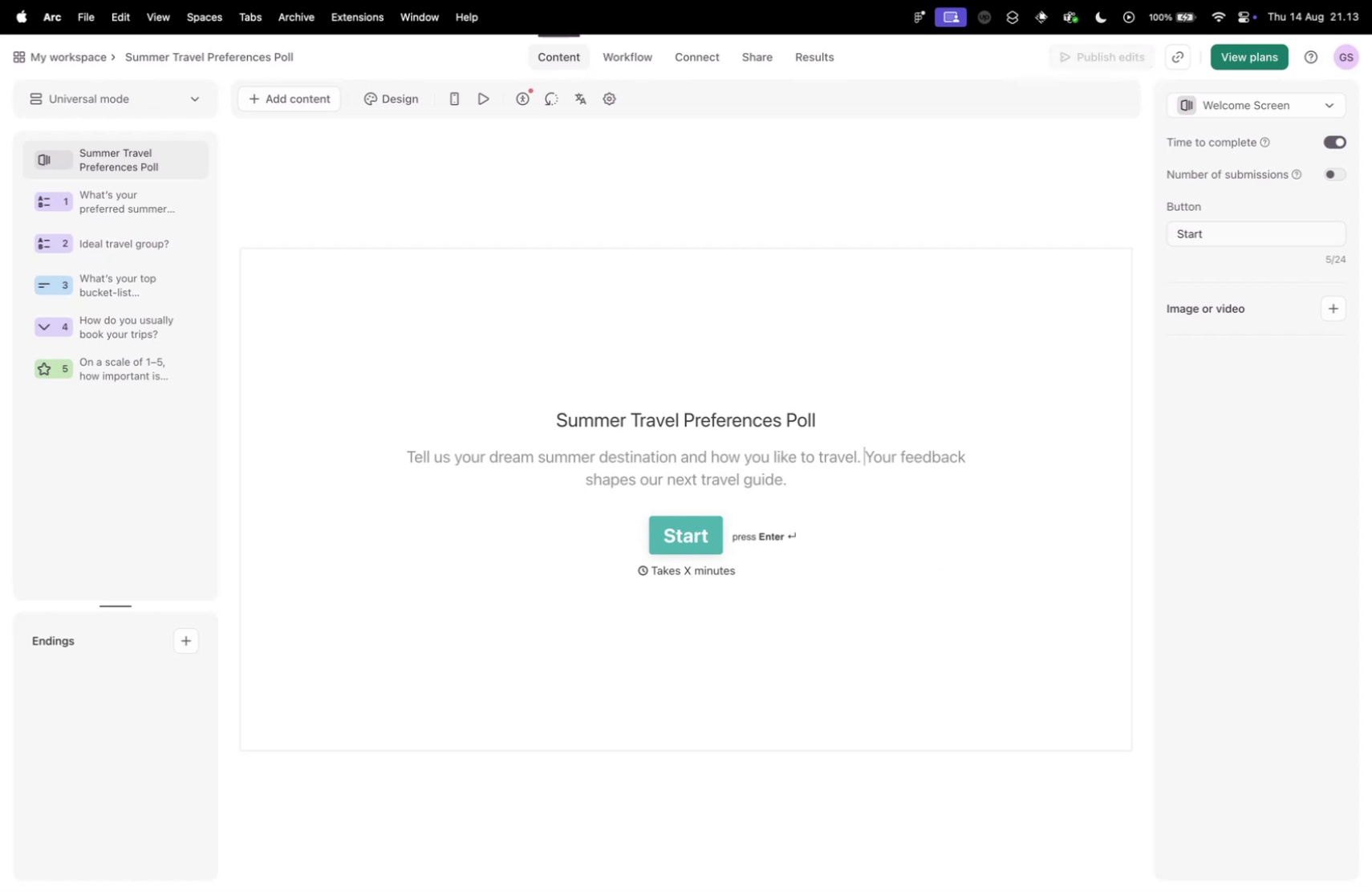 
key(Enter)
 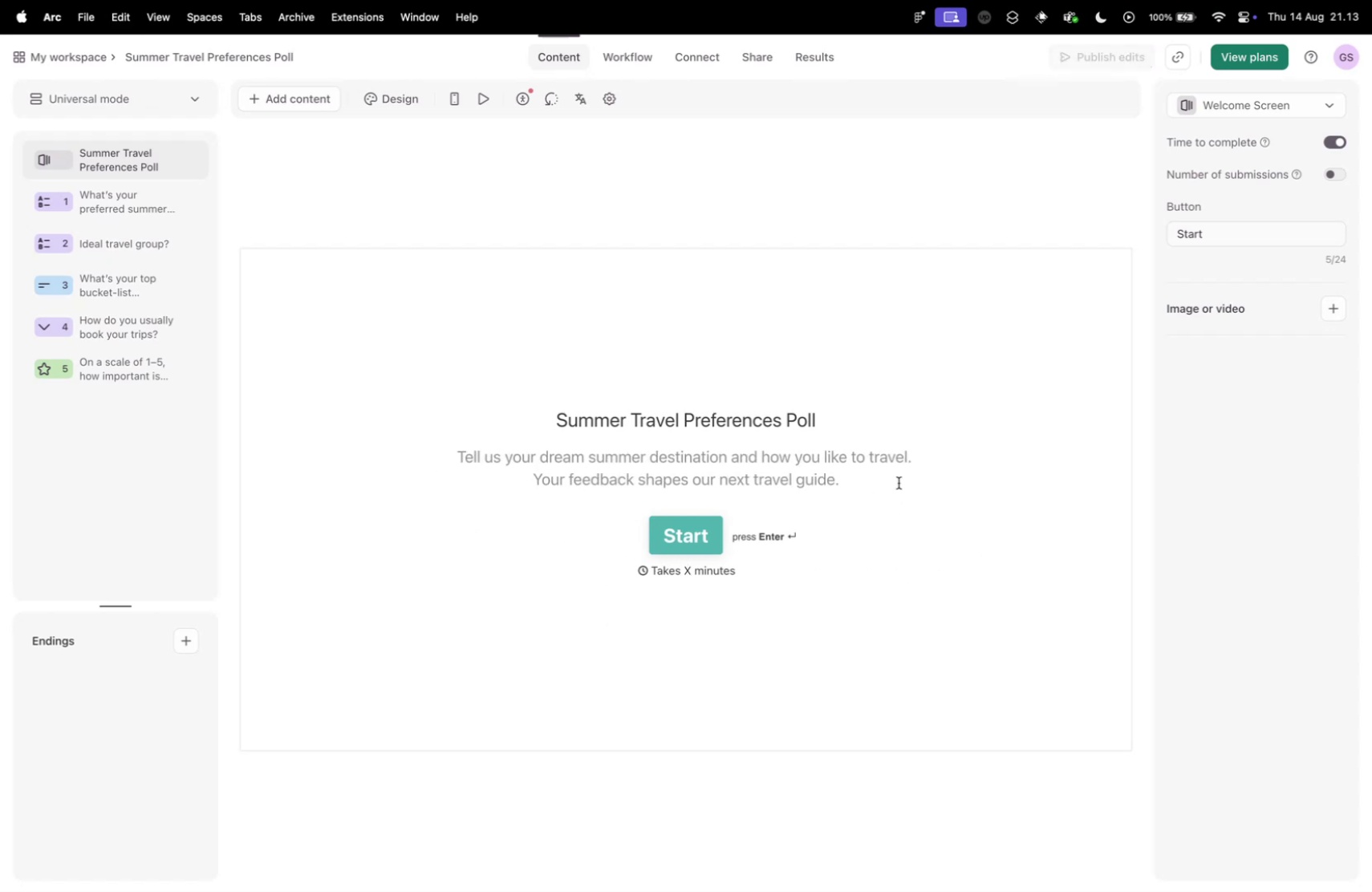 
key(Control+ControlLeft)
 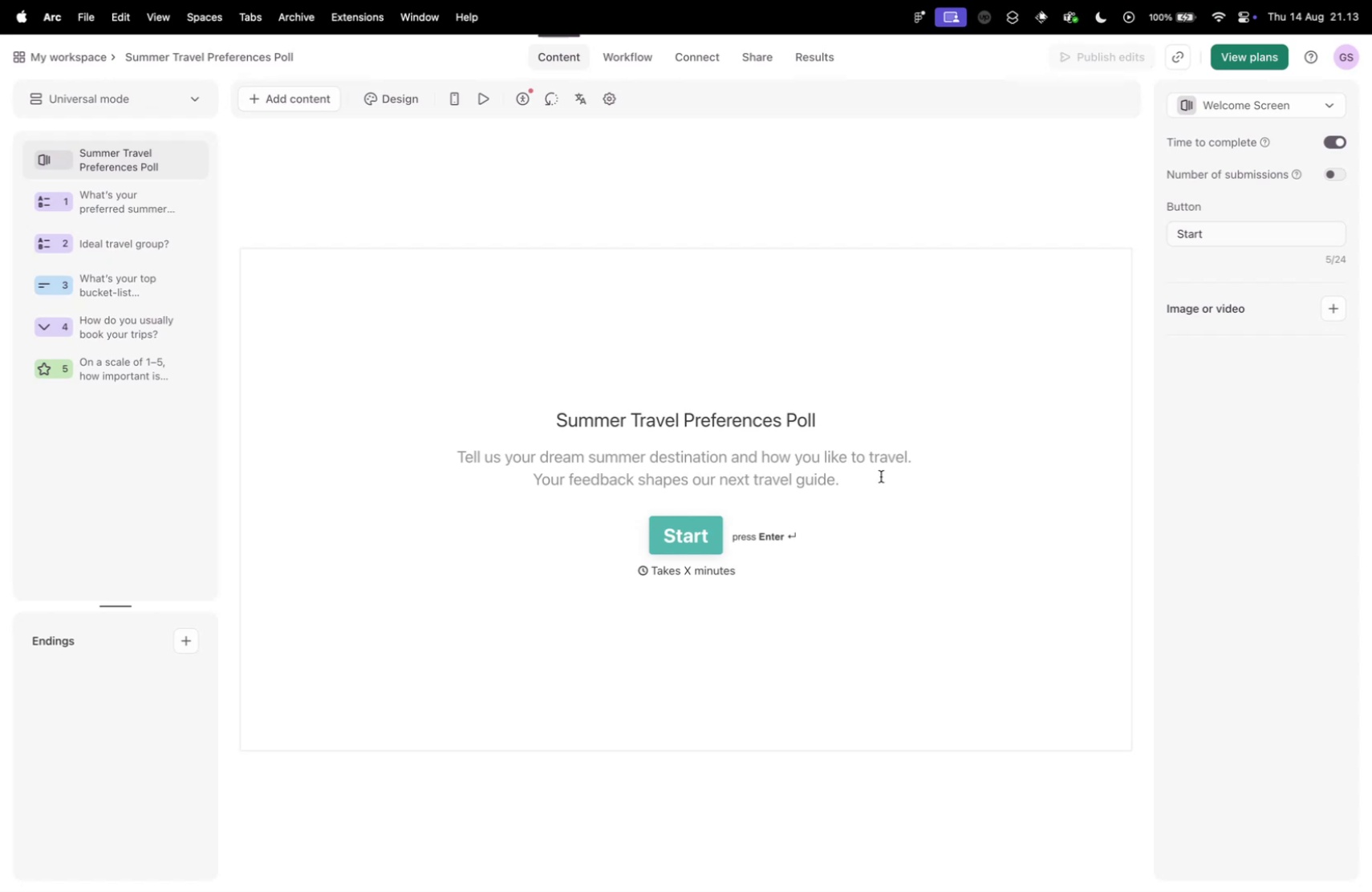 
key(Control+Tab)
 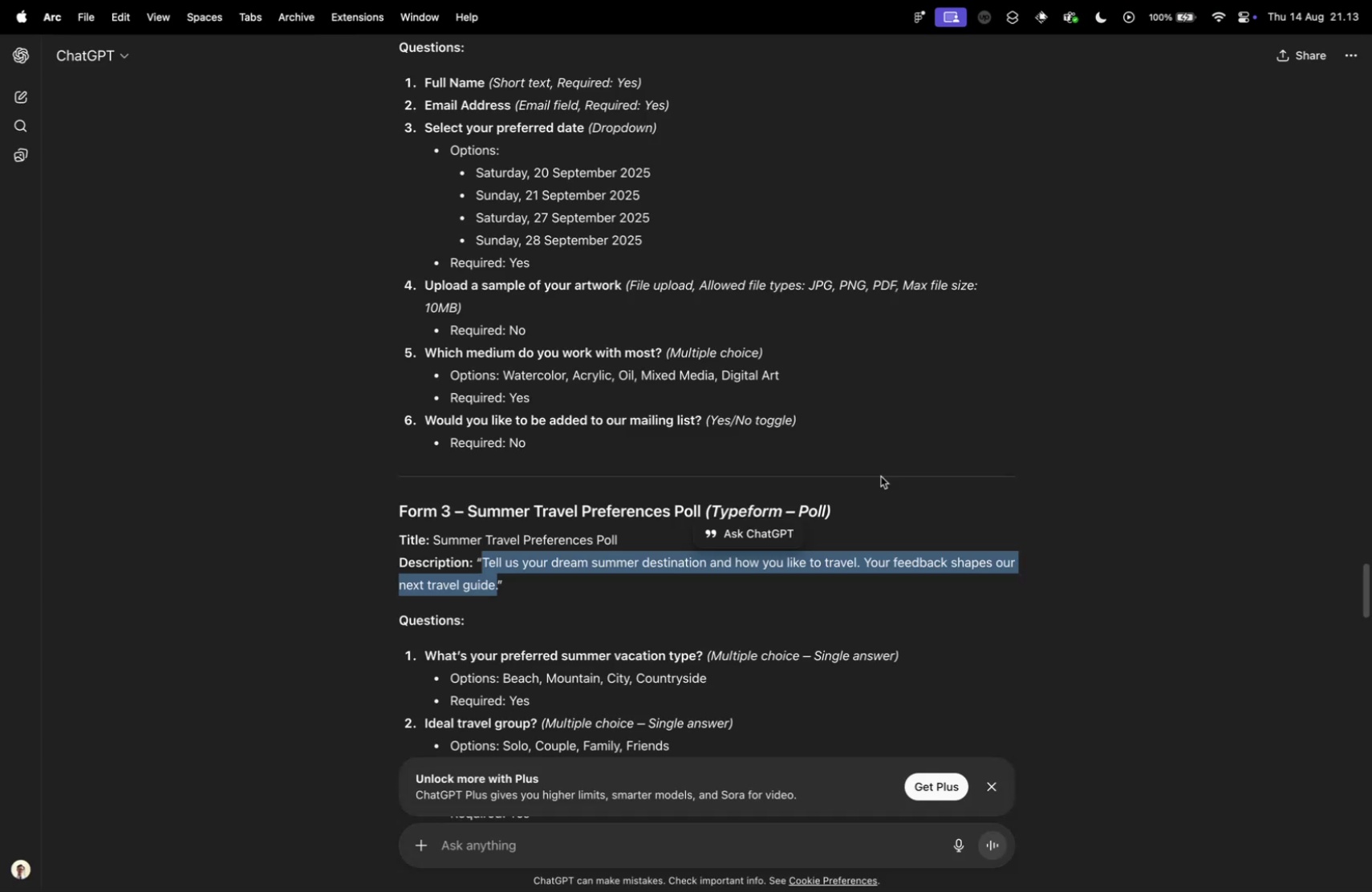 
scroll: coordinate [883, 464], scroll_direction: down, amount: 10.0
 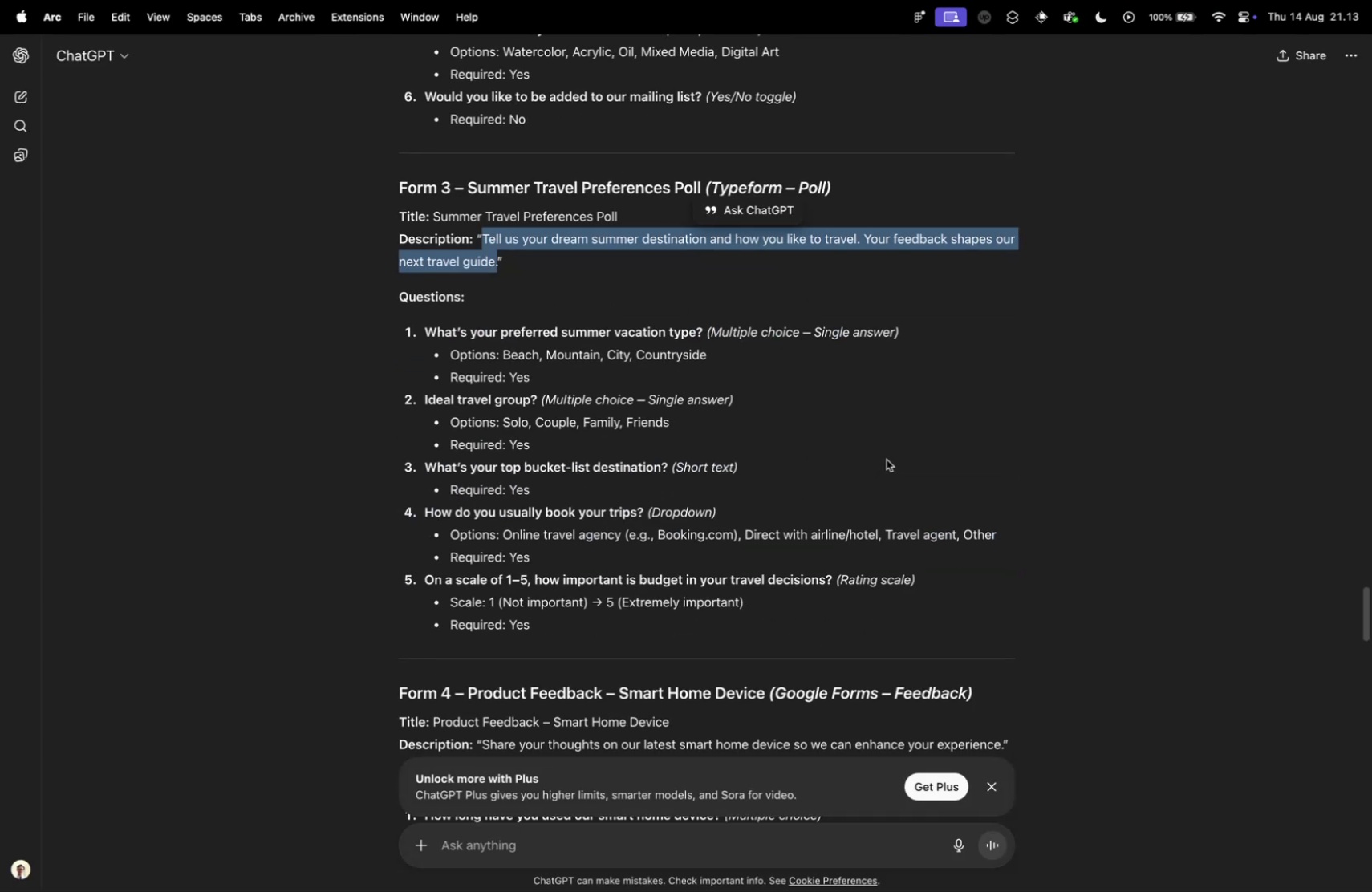 
left_click([952, 436])
 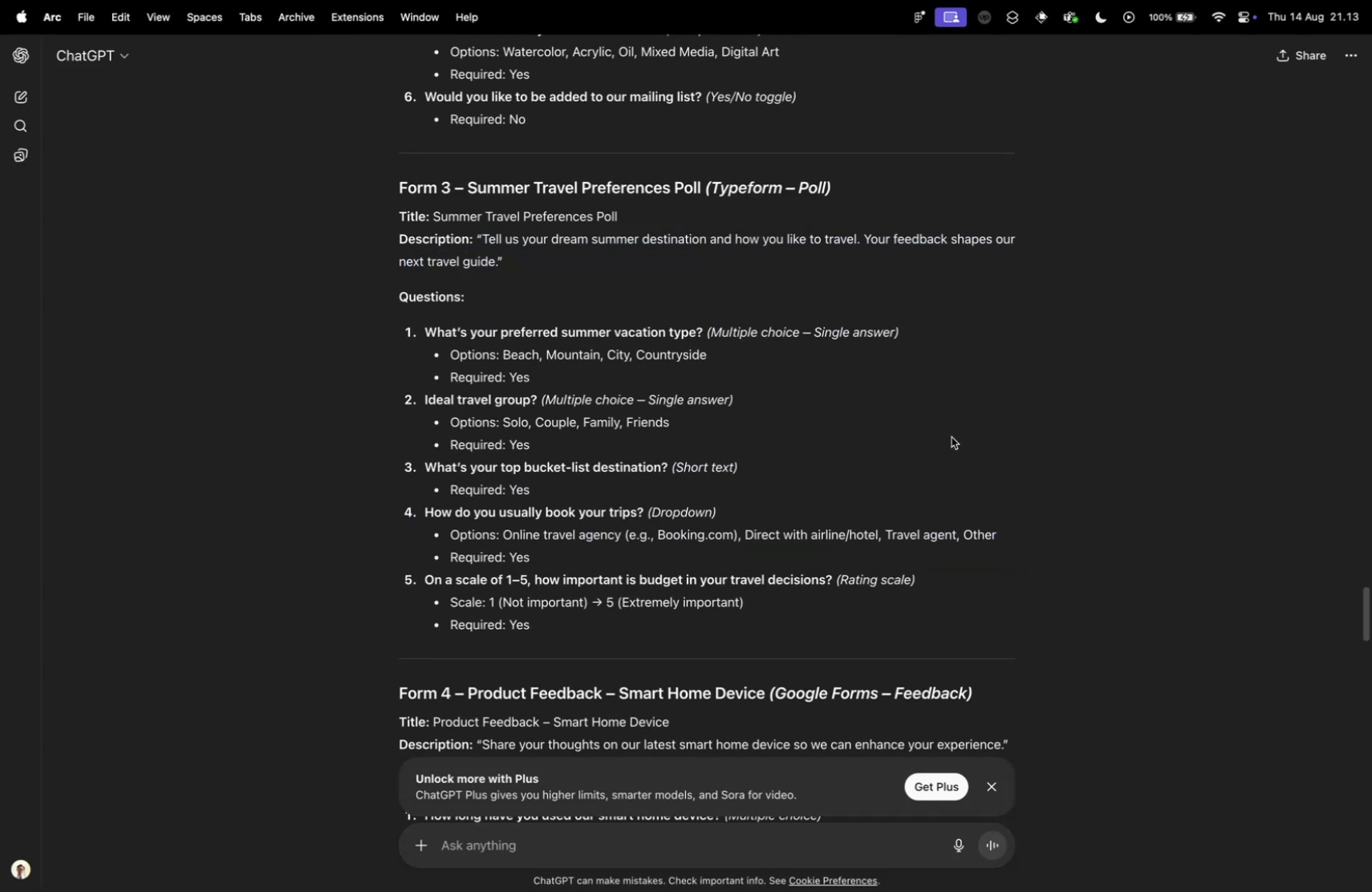 
key(Control+ControlLeft)
 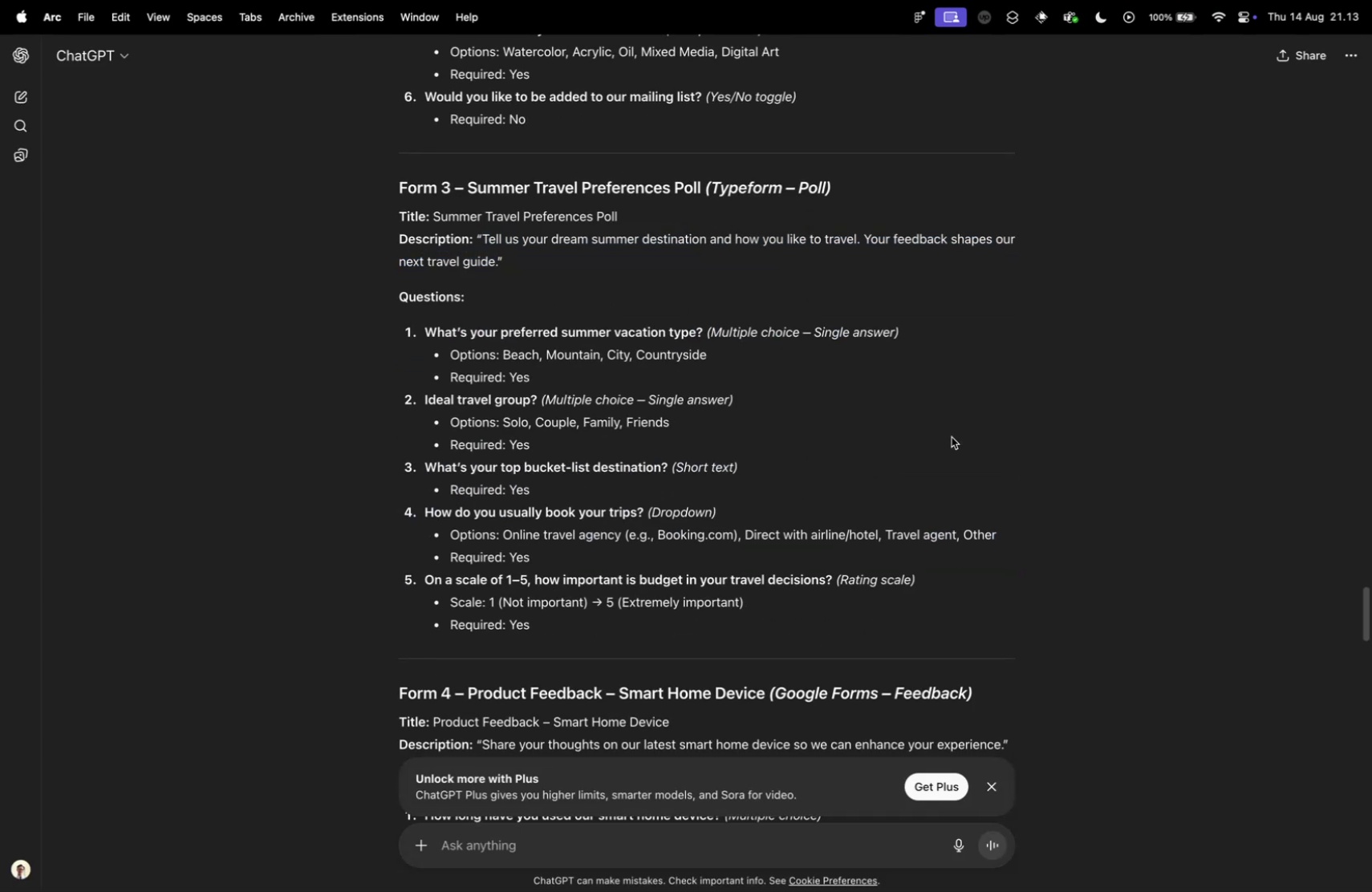 
key(Control+Tab)
 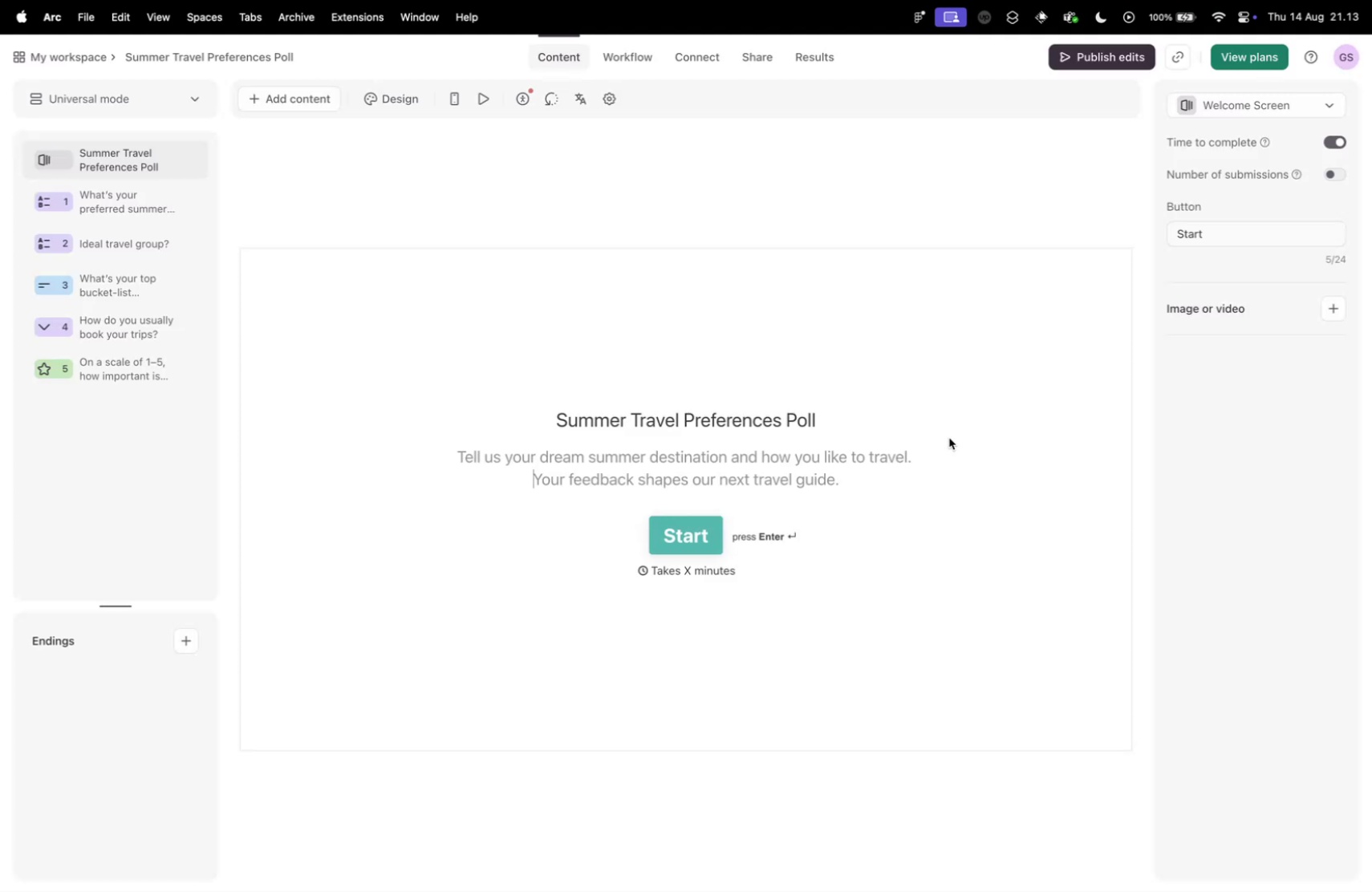 
scroll: coordinate [939, 440], scroll_direction: down, amount: 4.0
 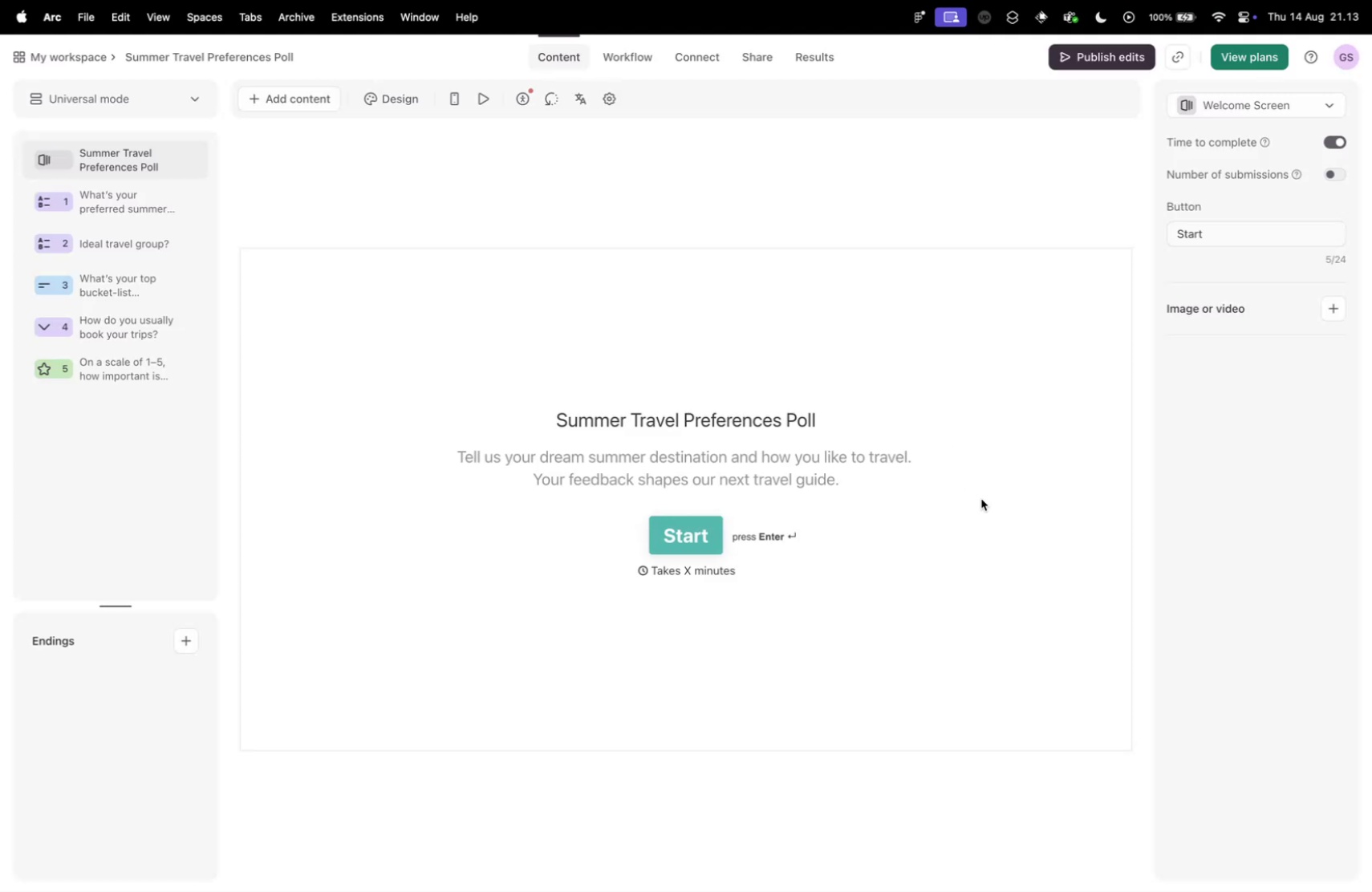 
left_click([988, 505])
 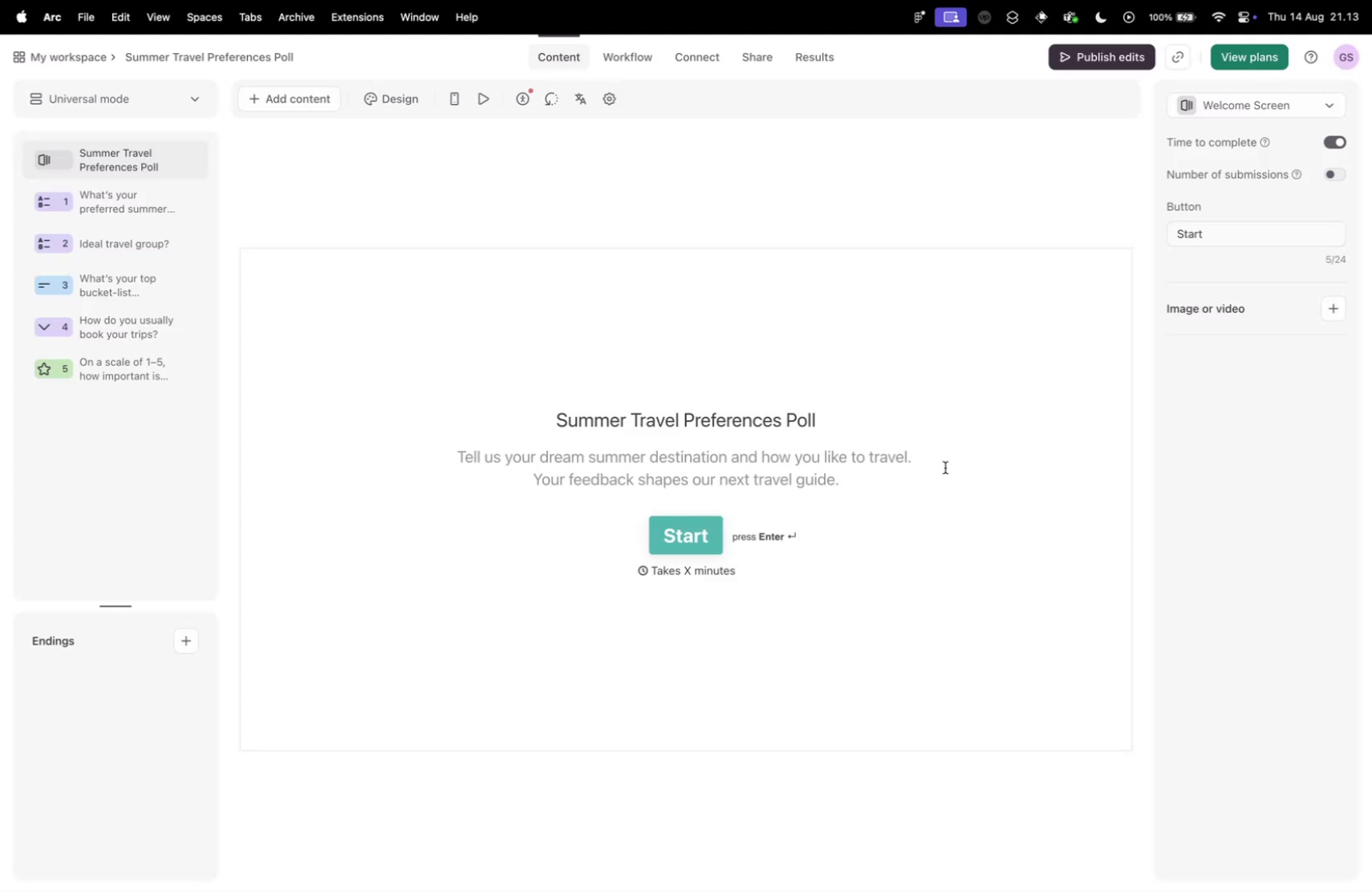 
left_click([972, 327])
 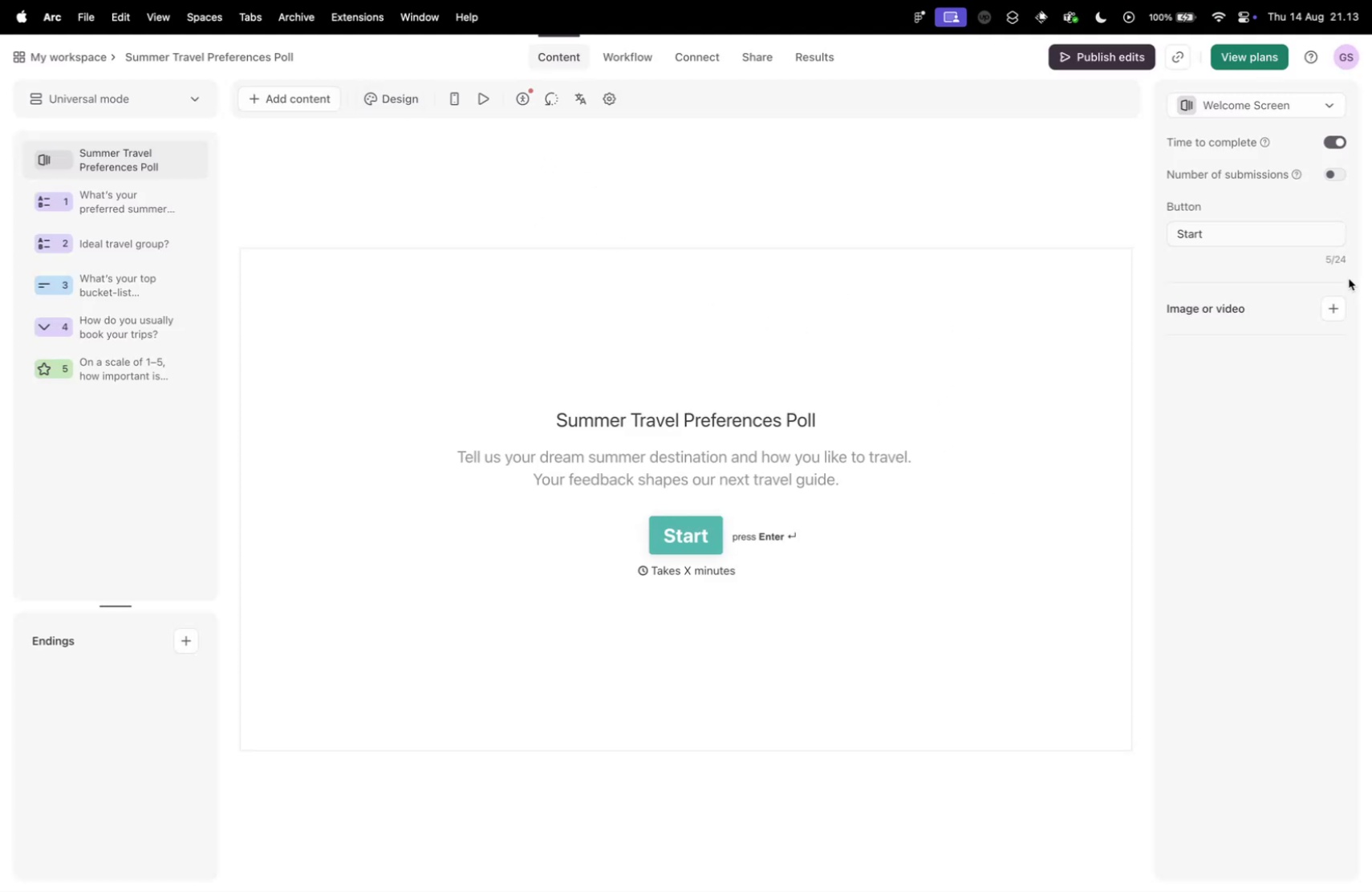 
left_click([1327, 310])
 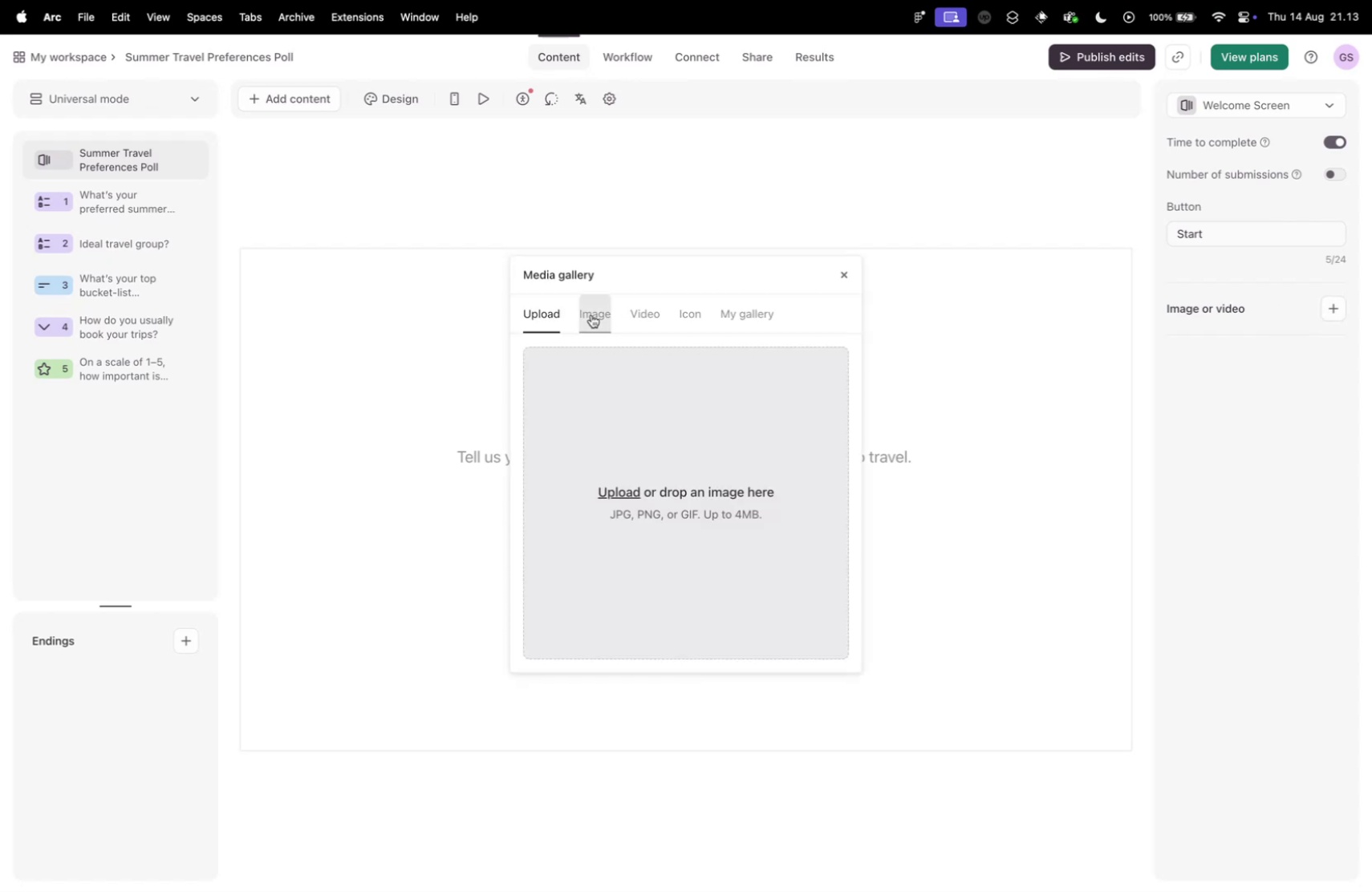 
mouse_move([557, 331])
 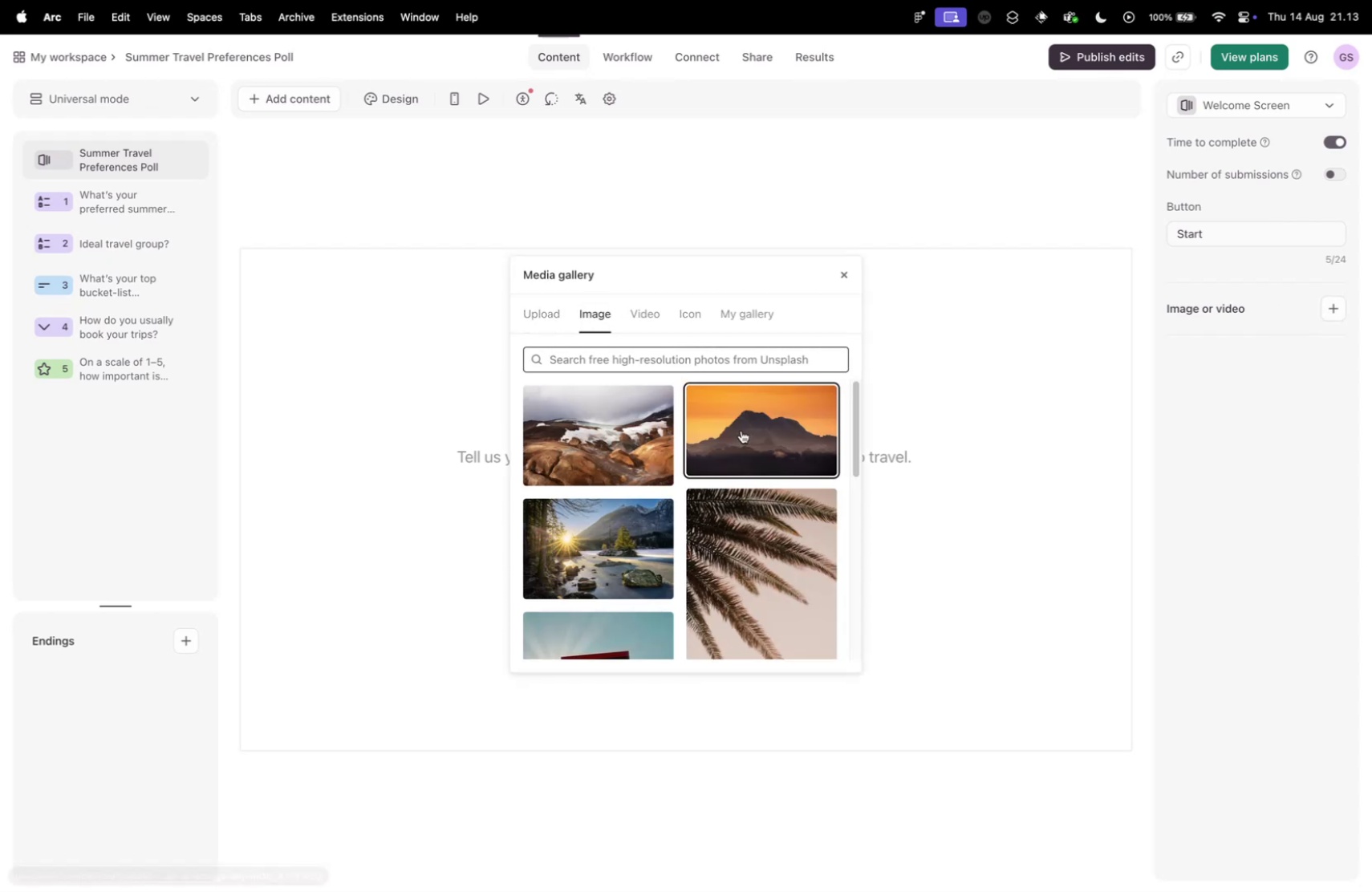 
left_click([741, 430])
 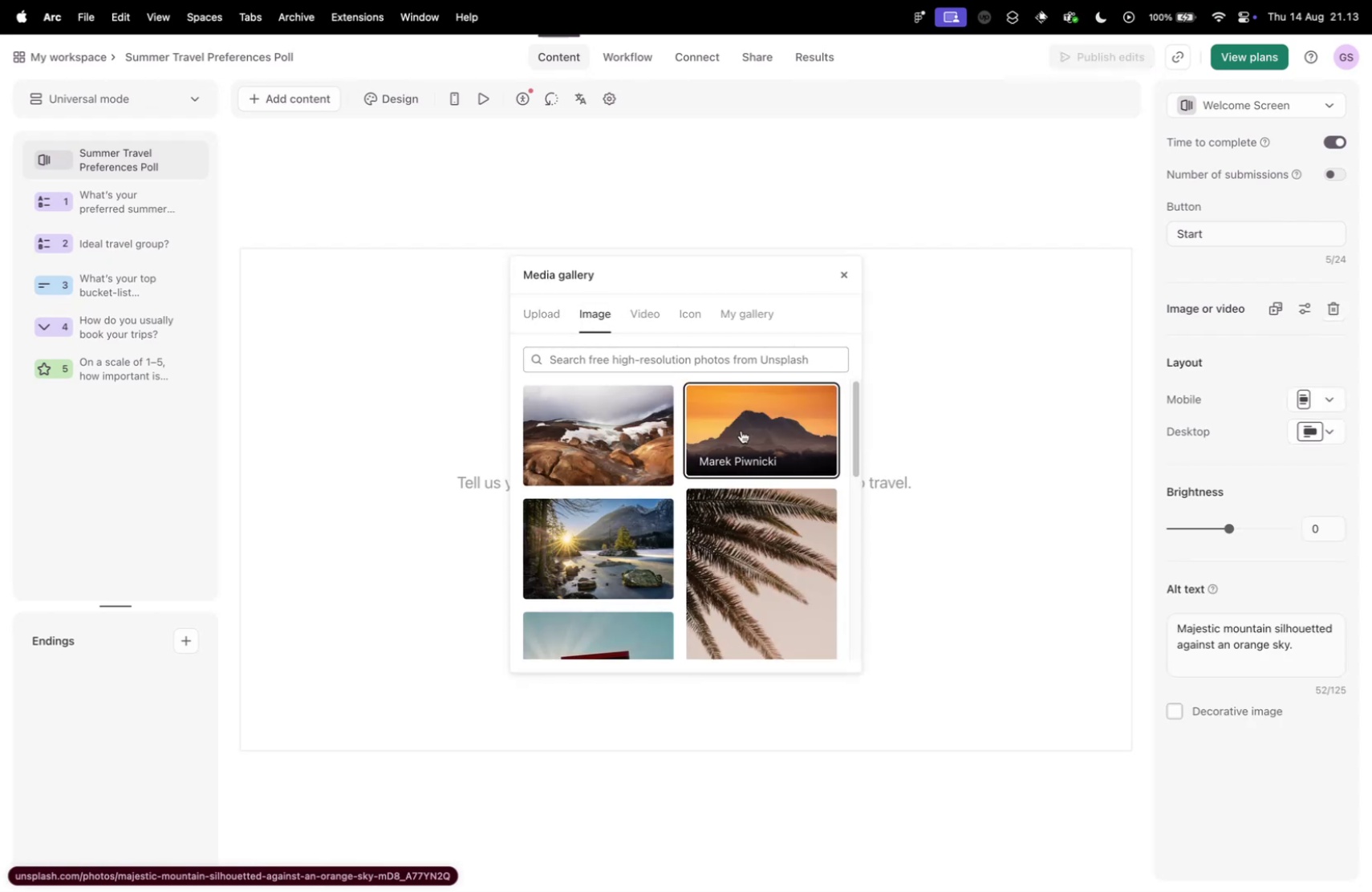 
scroll: coordinate [730, 480], scroll_direction: down, amount: 15.0
 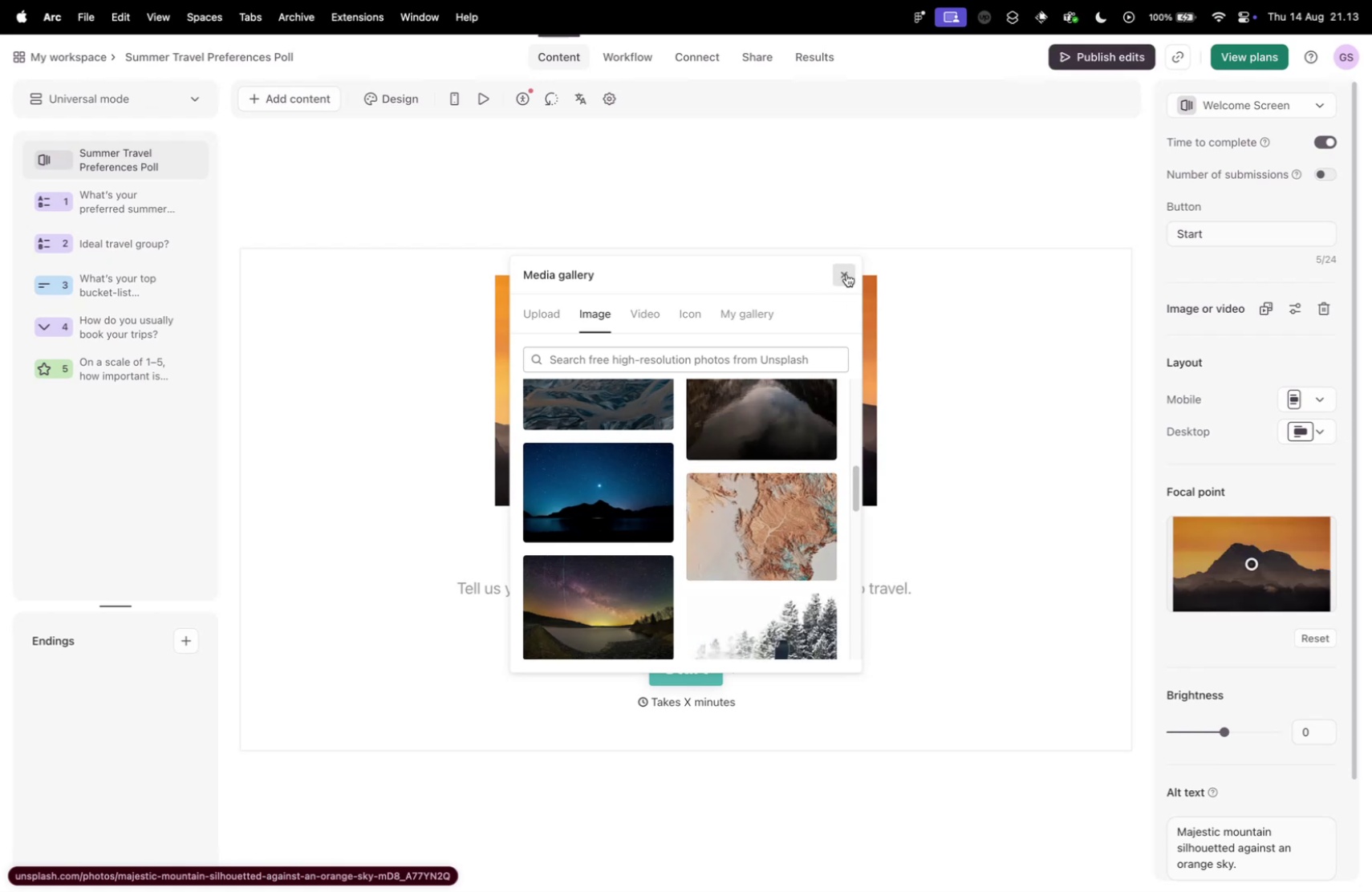 
left_click([846, 274])
 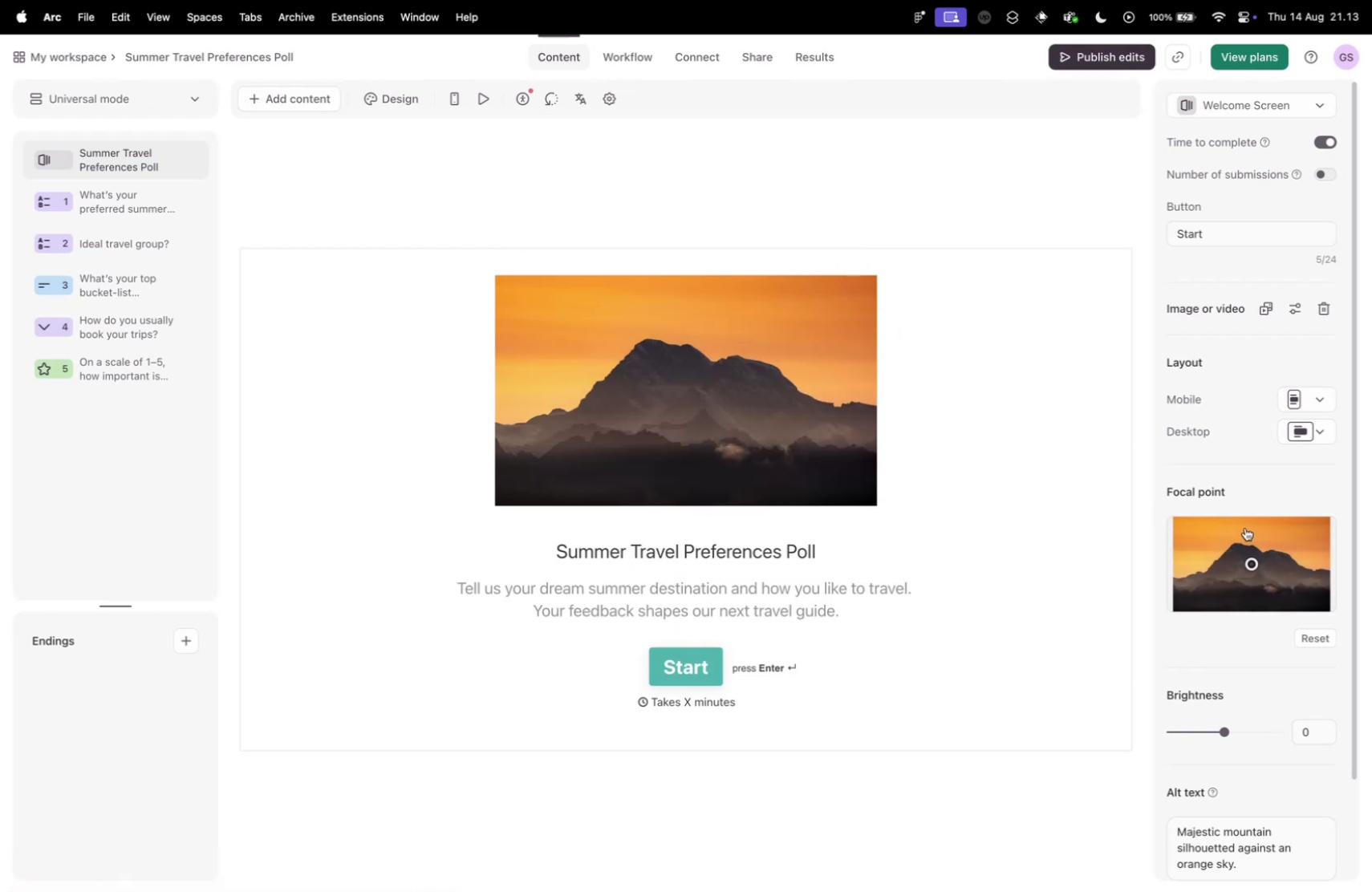 
left_click_drag(start_coordinate=[1259, 559], to_coordinate=[1268, 553])
 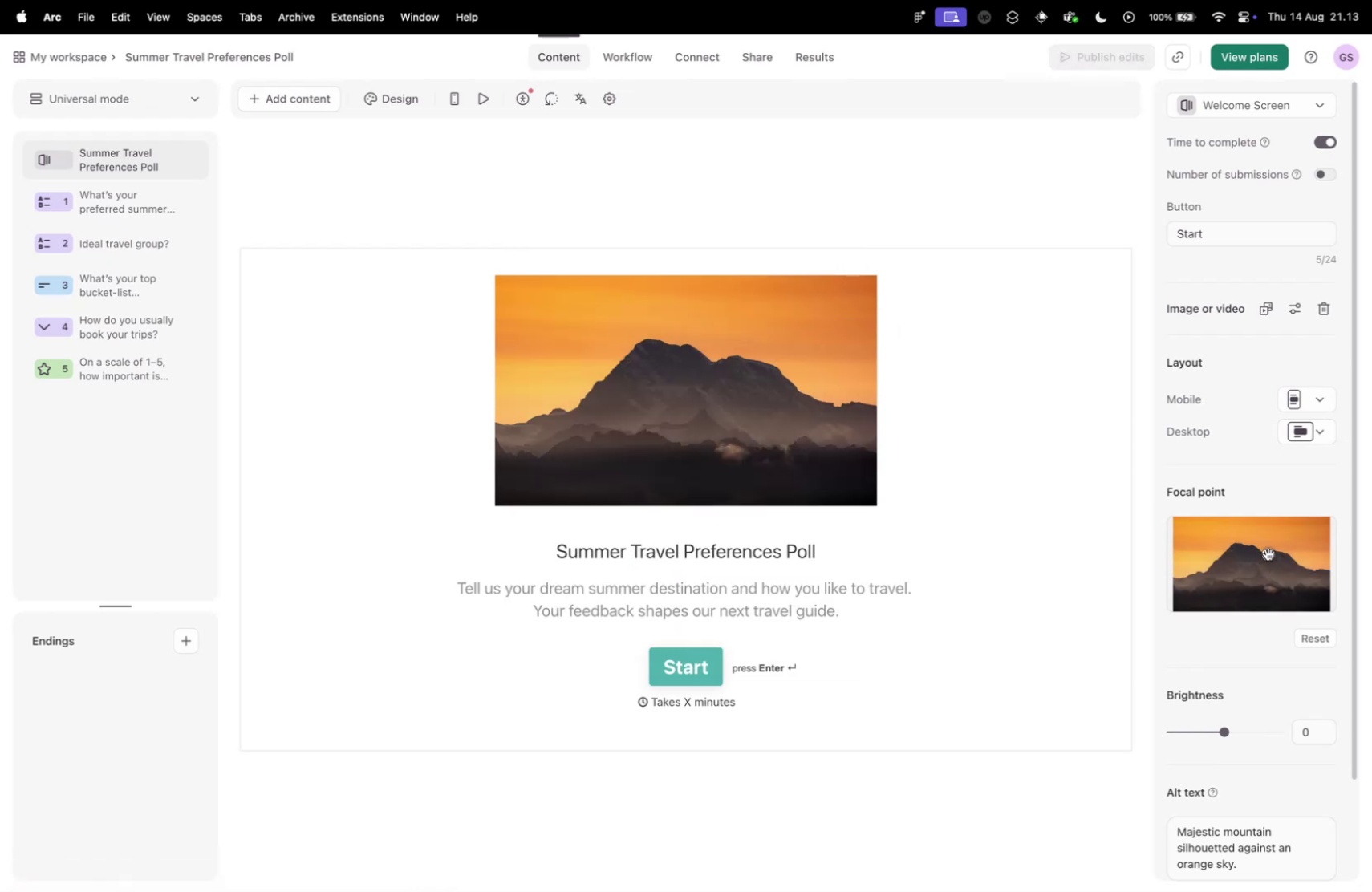 
left_click_drag(start_coordinate=[1270, 553], to_coordinate=[1301, 548])
 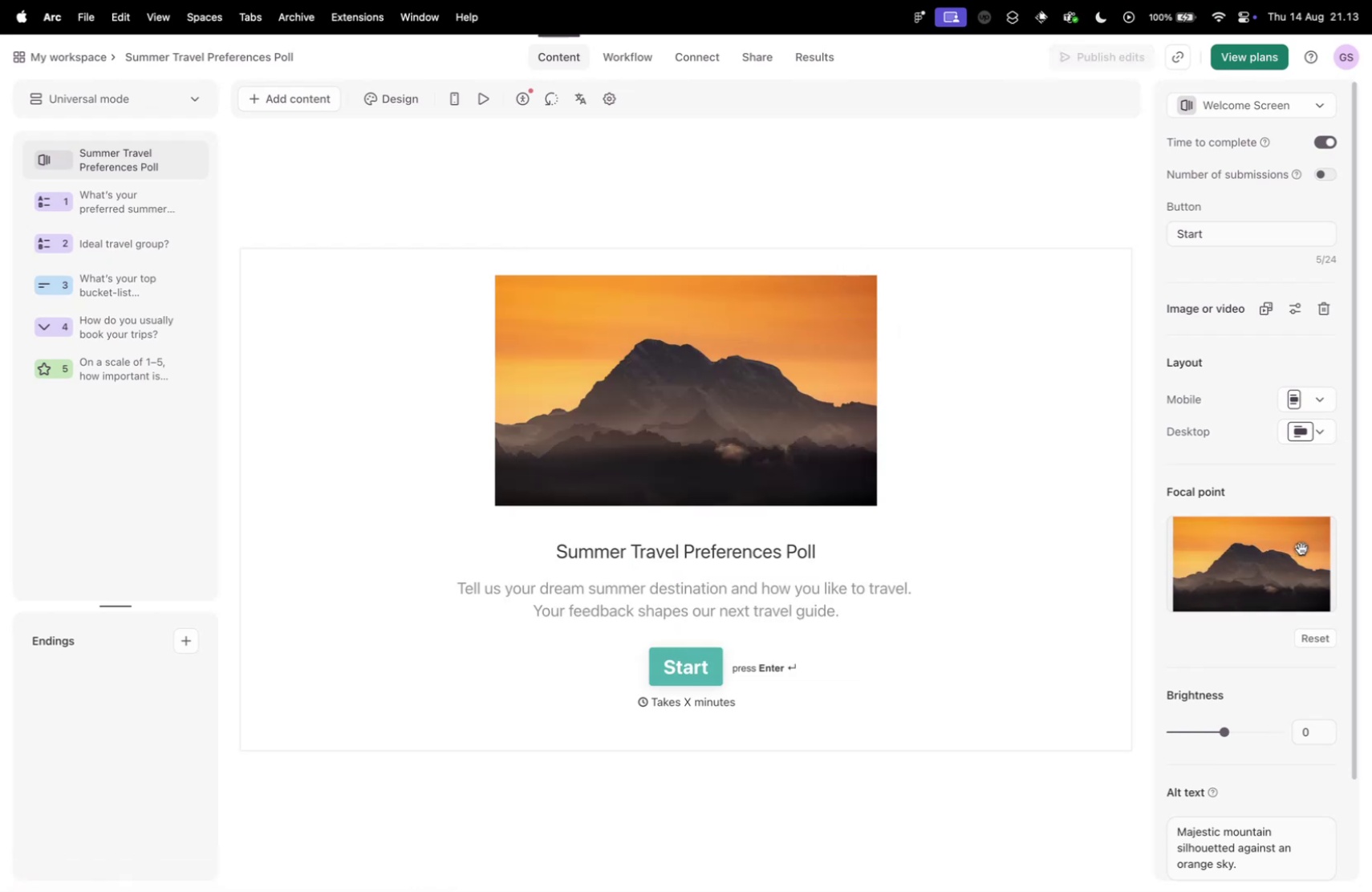 
left_click_drag(start_coordinate=[1301, 548], to_coordinate=[1258, 545])
 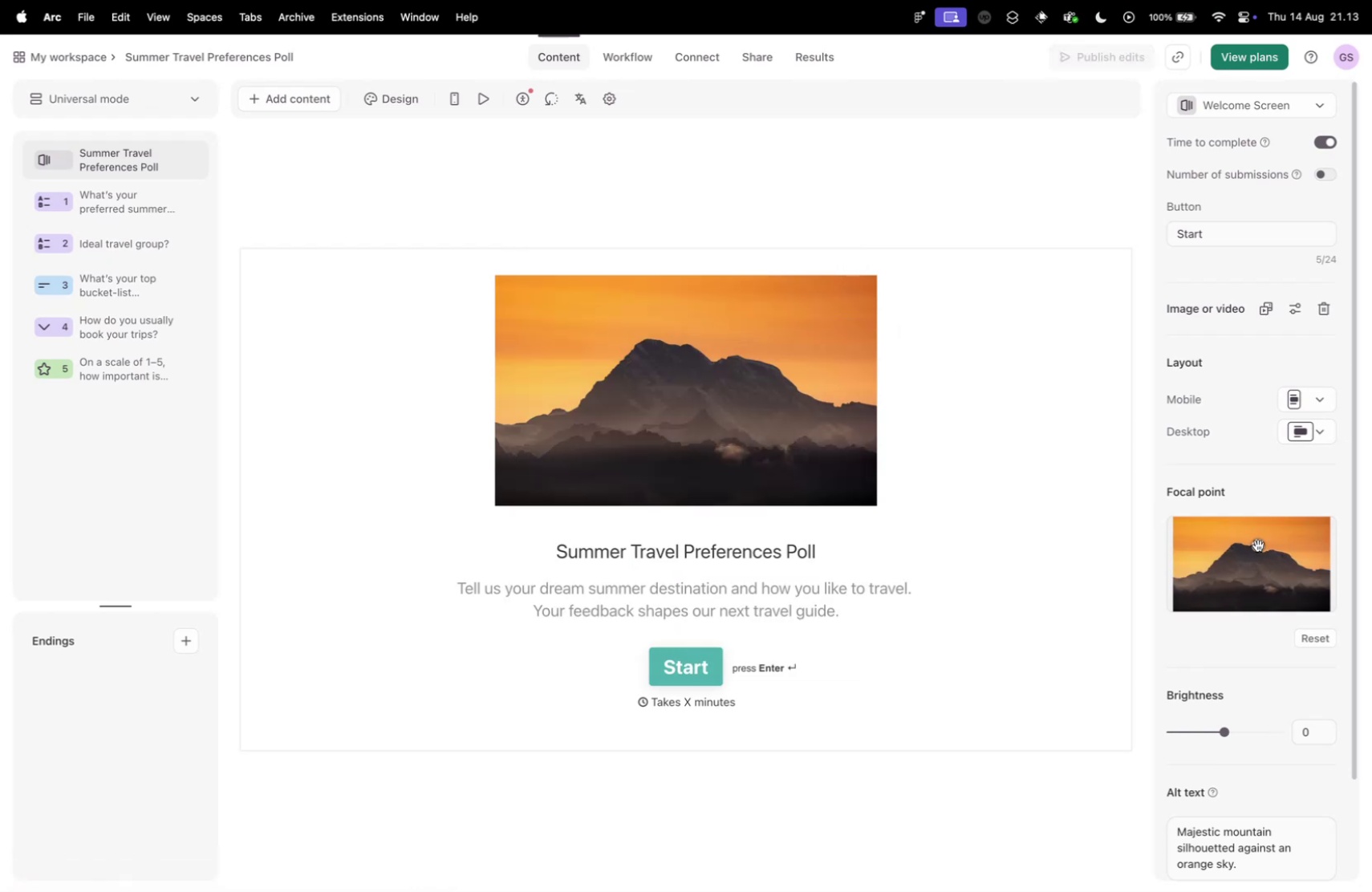 
left_click_drag(start_coordinate=[1252, 549], to_coordinate=[1250, 568])
 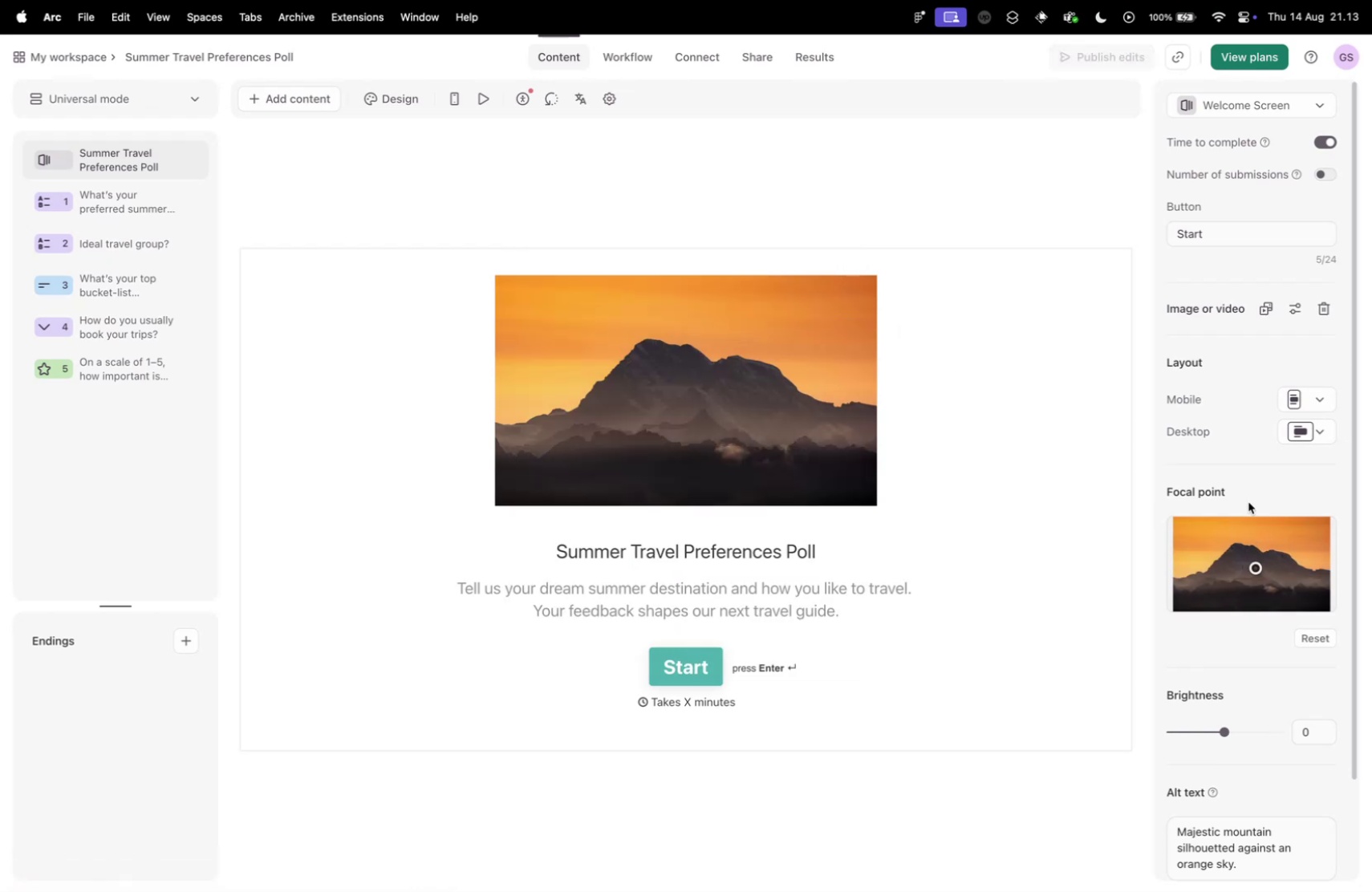 
mouse_move([1293, 310])
 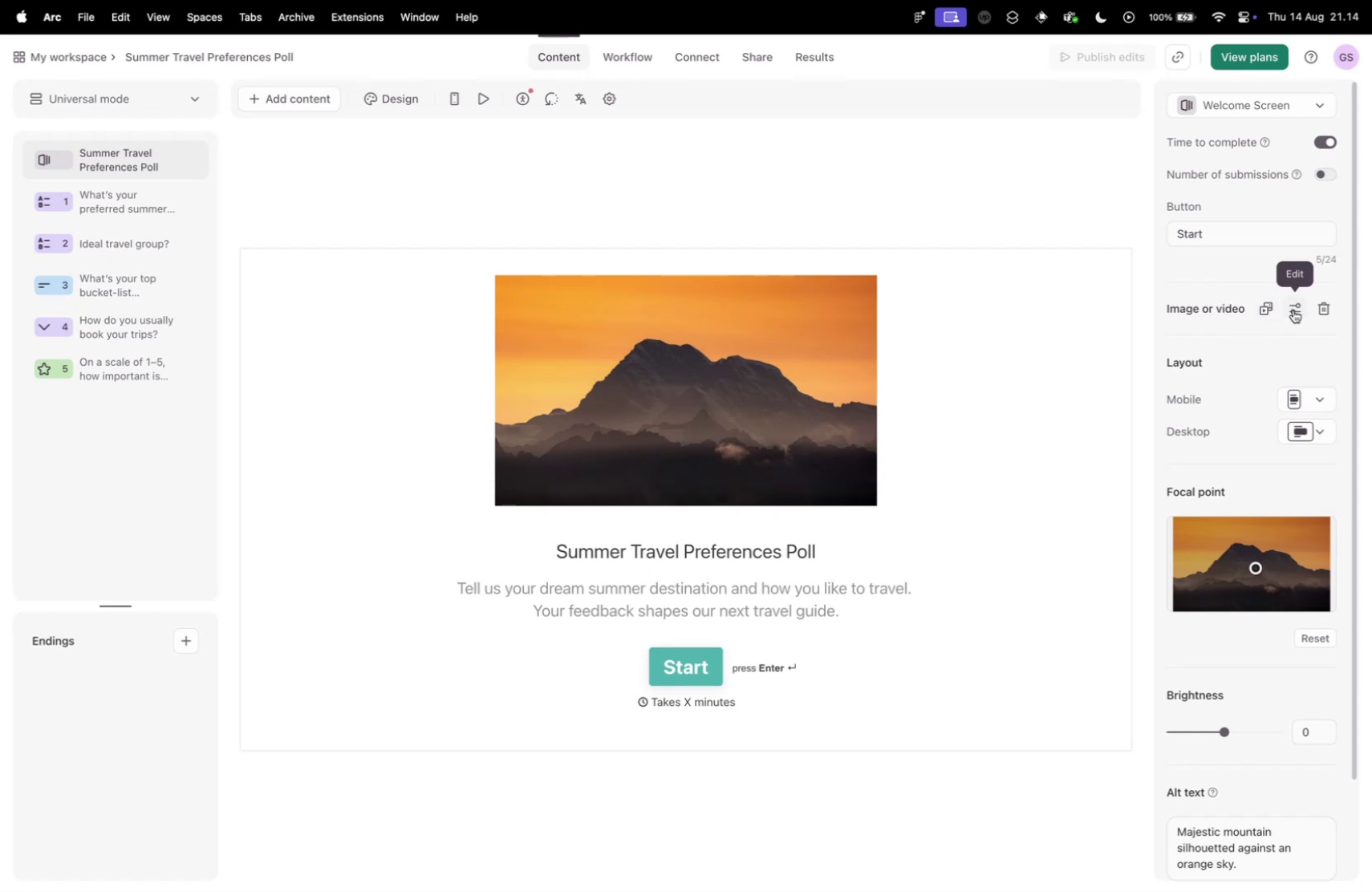 
left_click([1293, 310])
 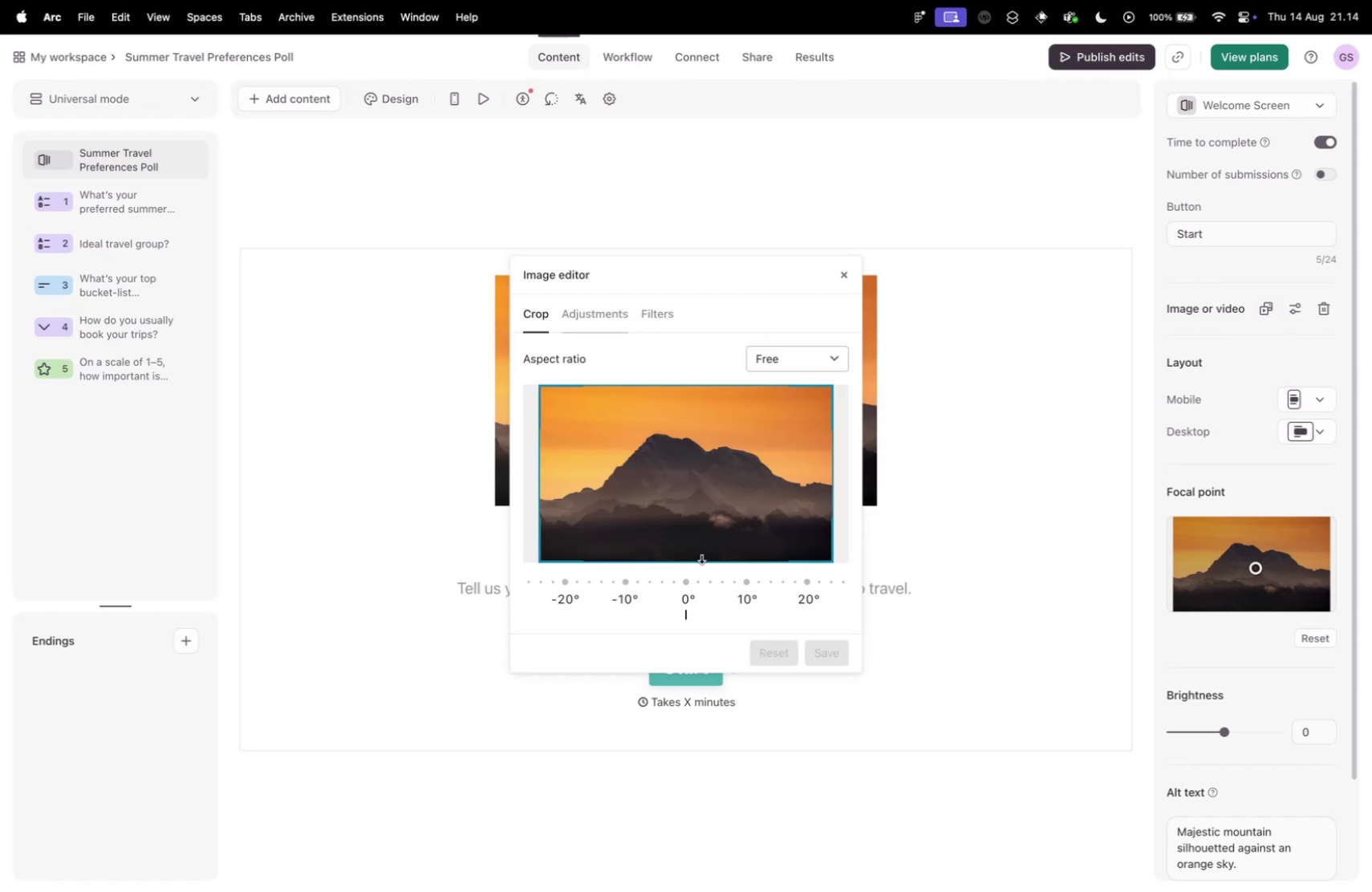 
left_click_drag(start_coordinate=[686, 593], to_coordinate=[708, 591])
 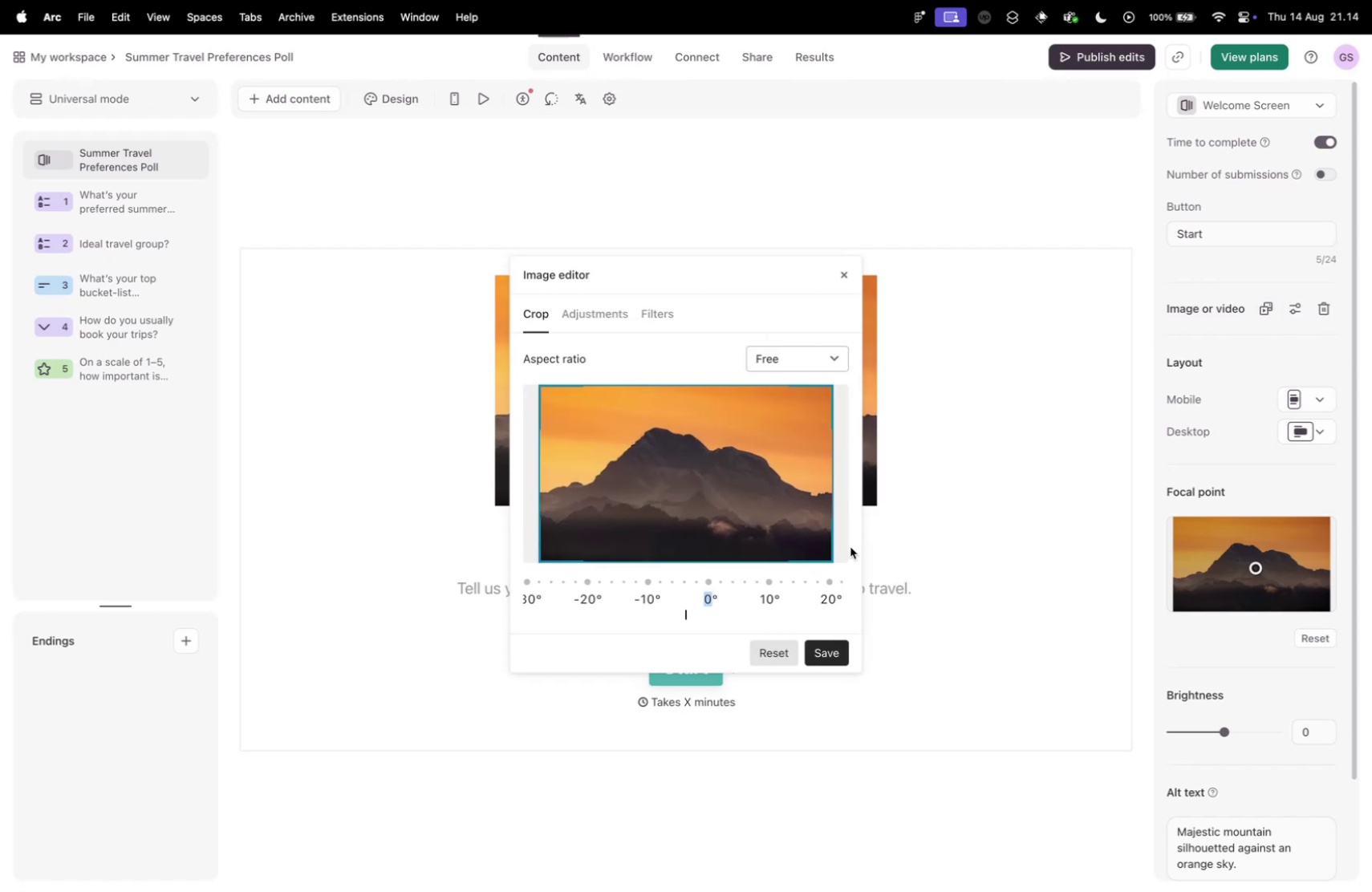 
left_click([777, 647])
 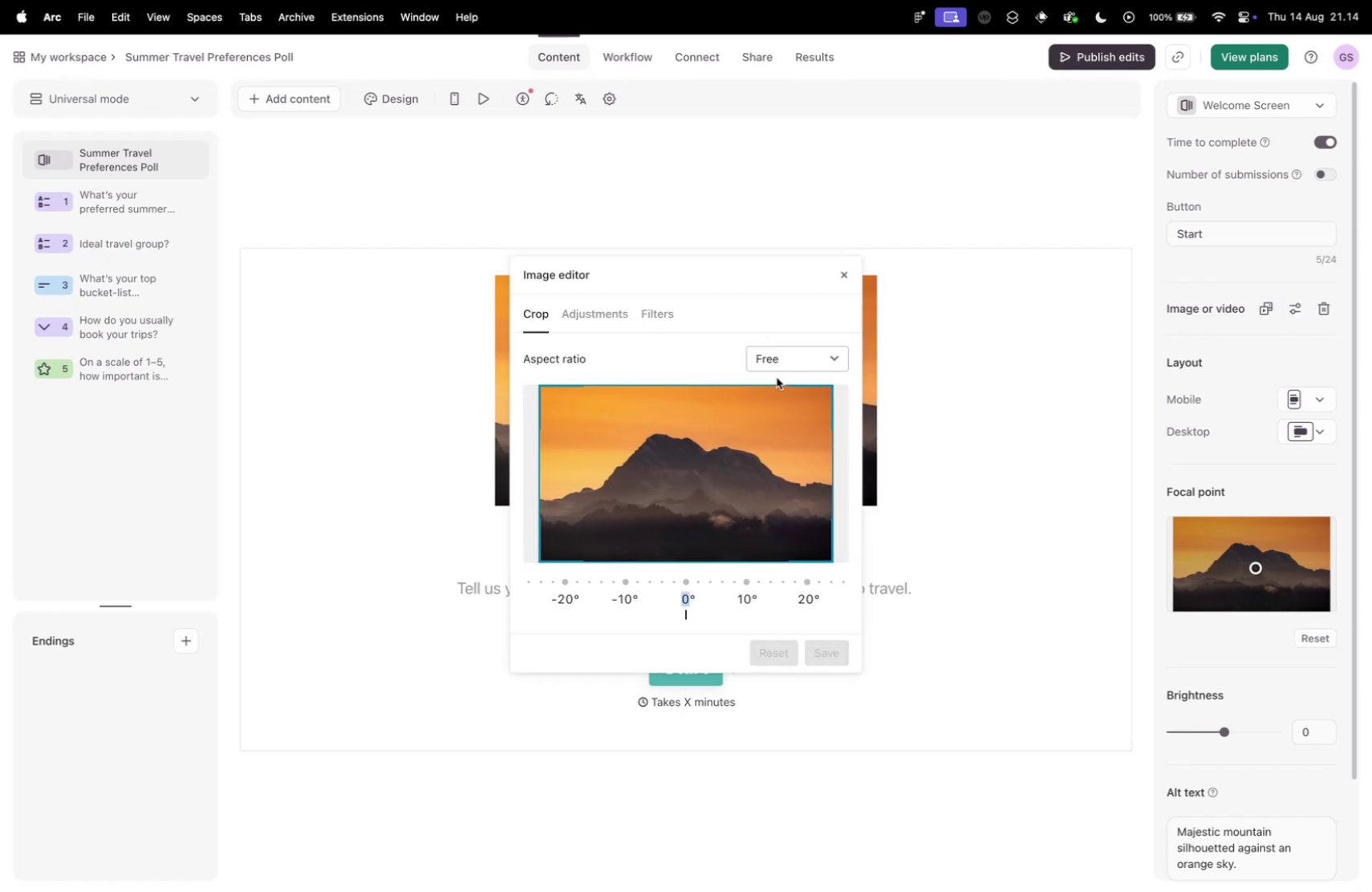 
left_click([787, 363])
 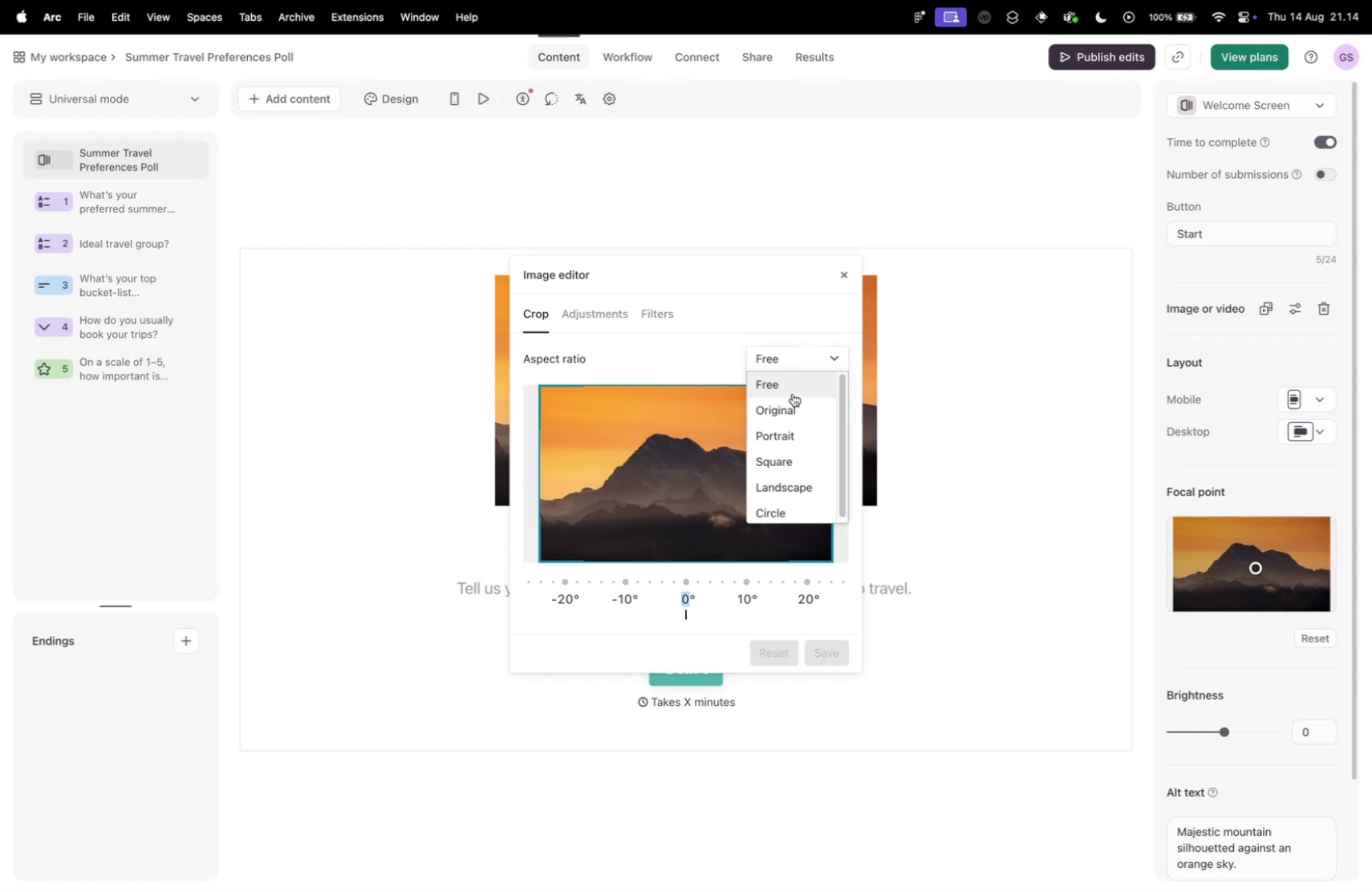 
left_click([794, 403])
 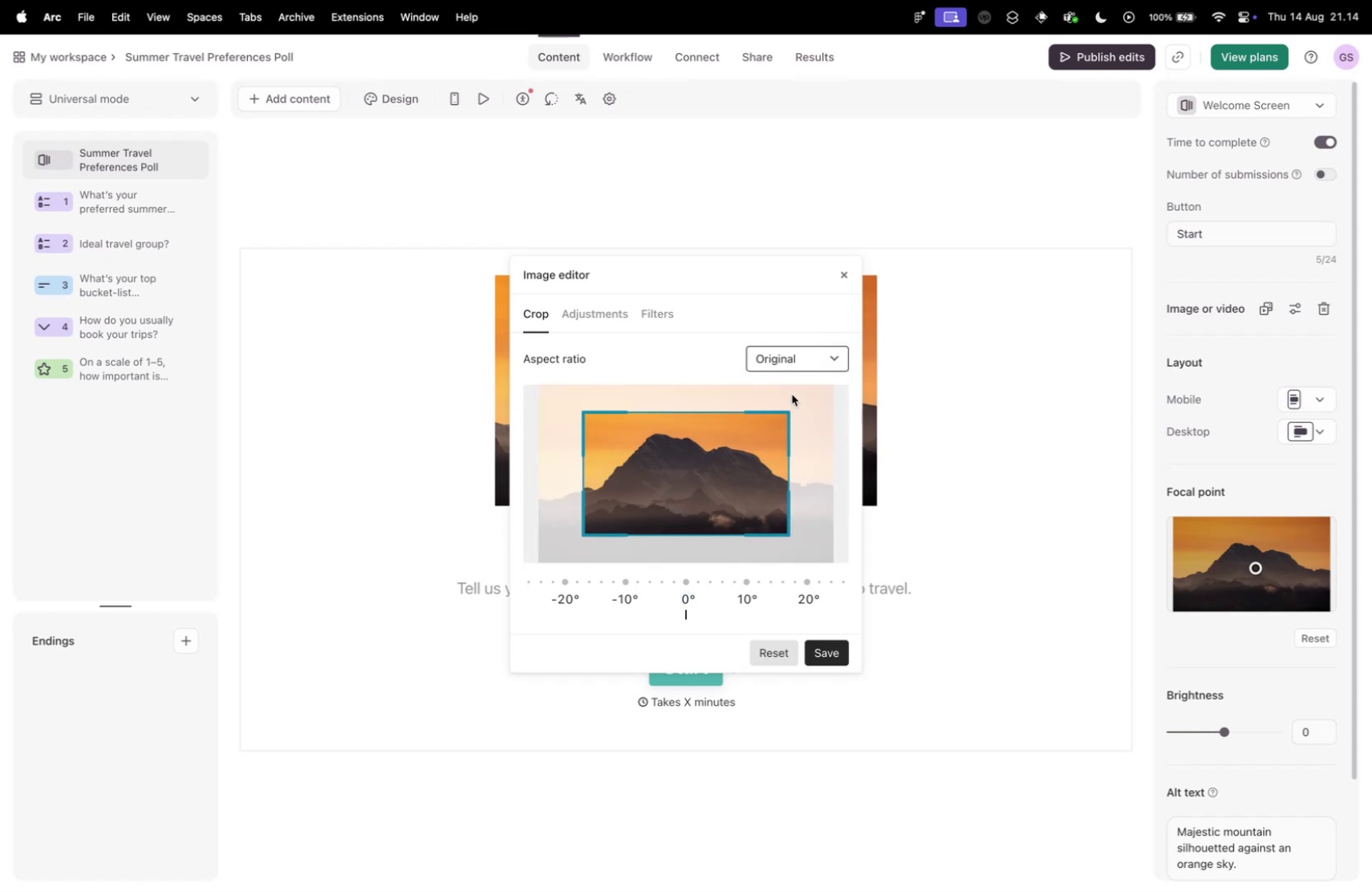 
left_click([796, 351])
 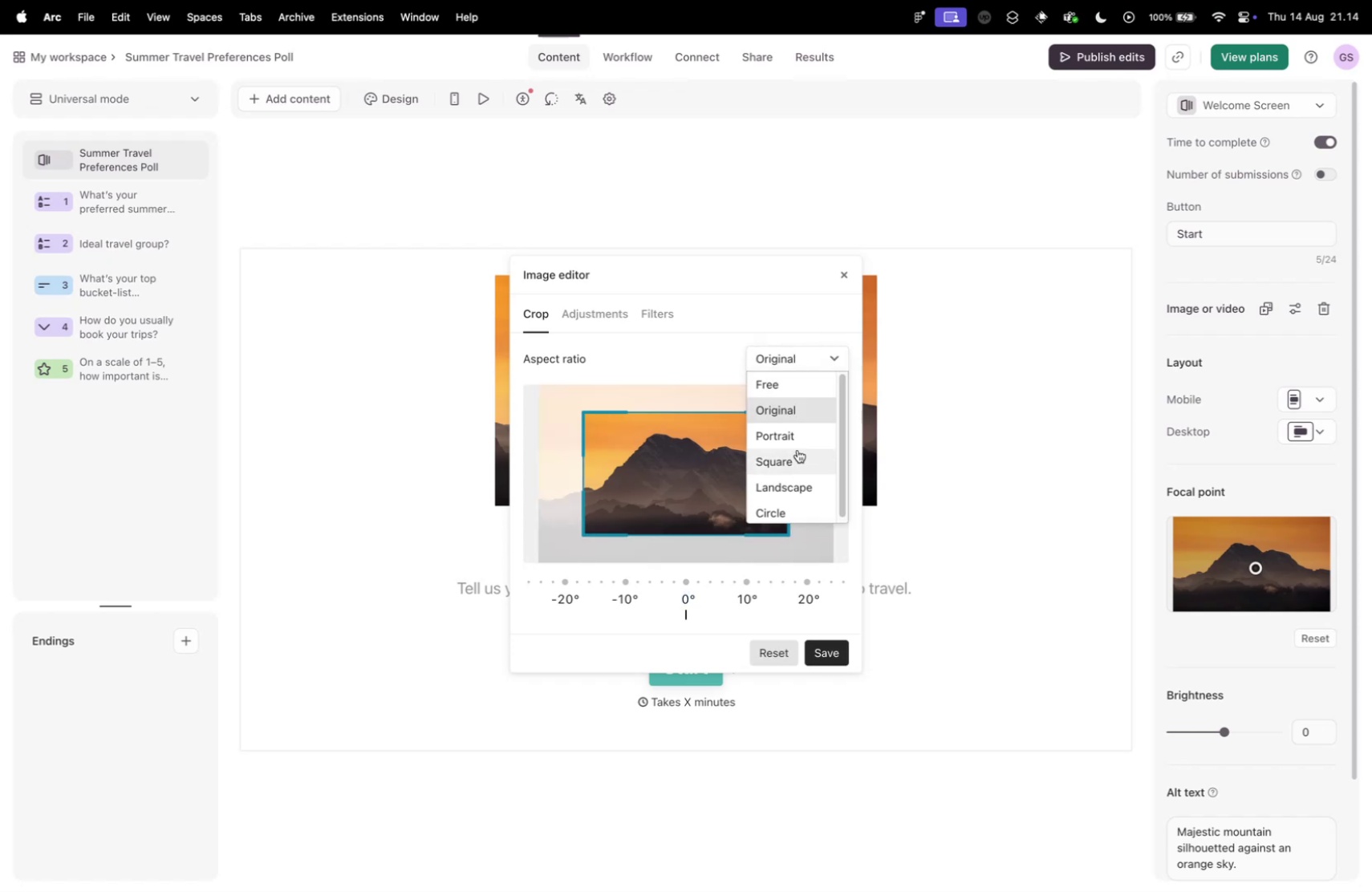 
left_click([794, 497])
 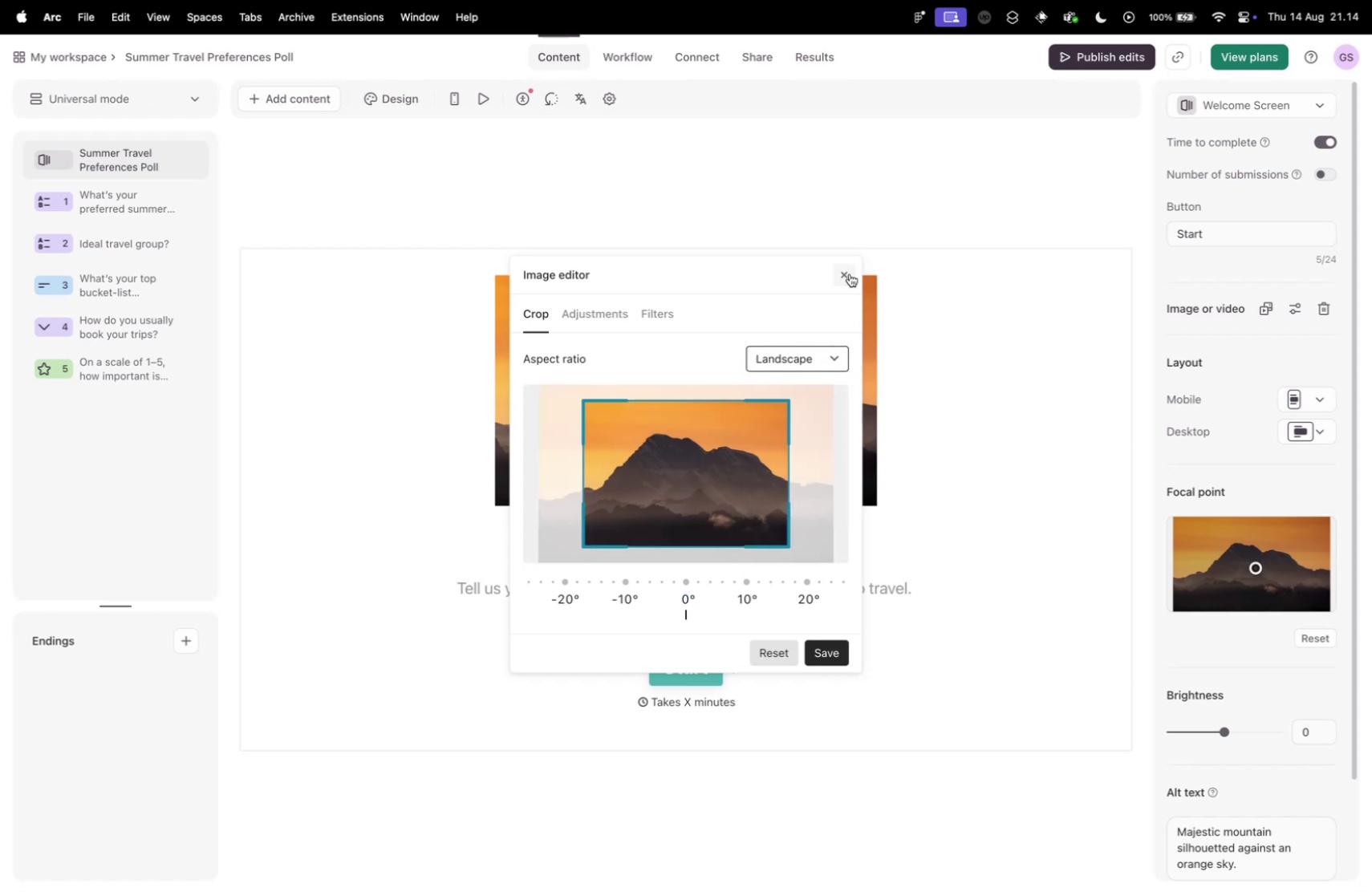 
left_click([846, 278])
 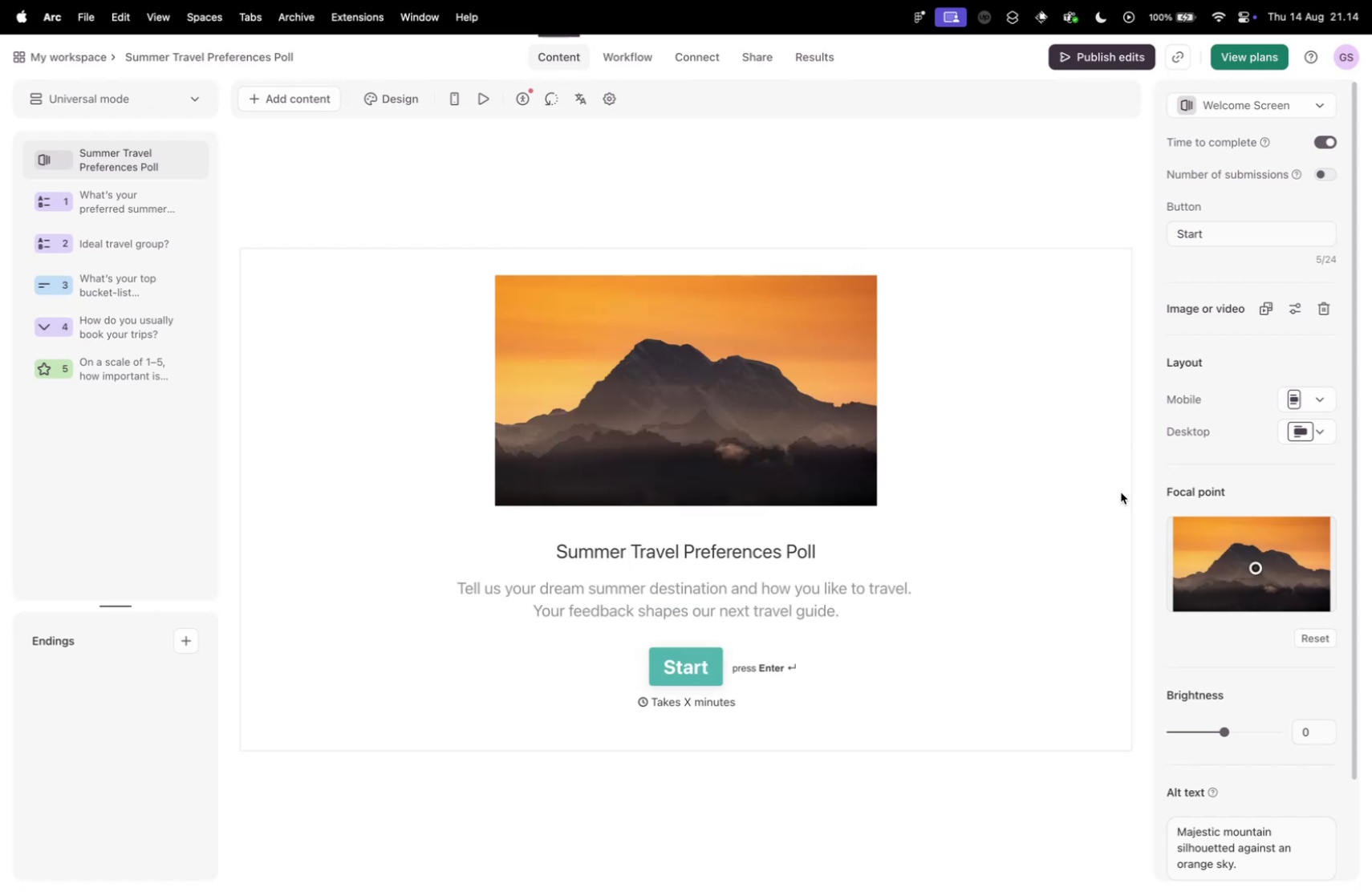 
left_click_drag(start_coordinate=[757, 390], to_coordinate=[643, 383])
 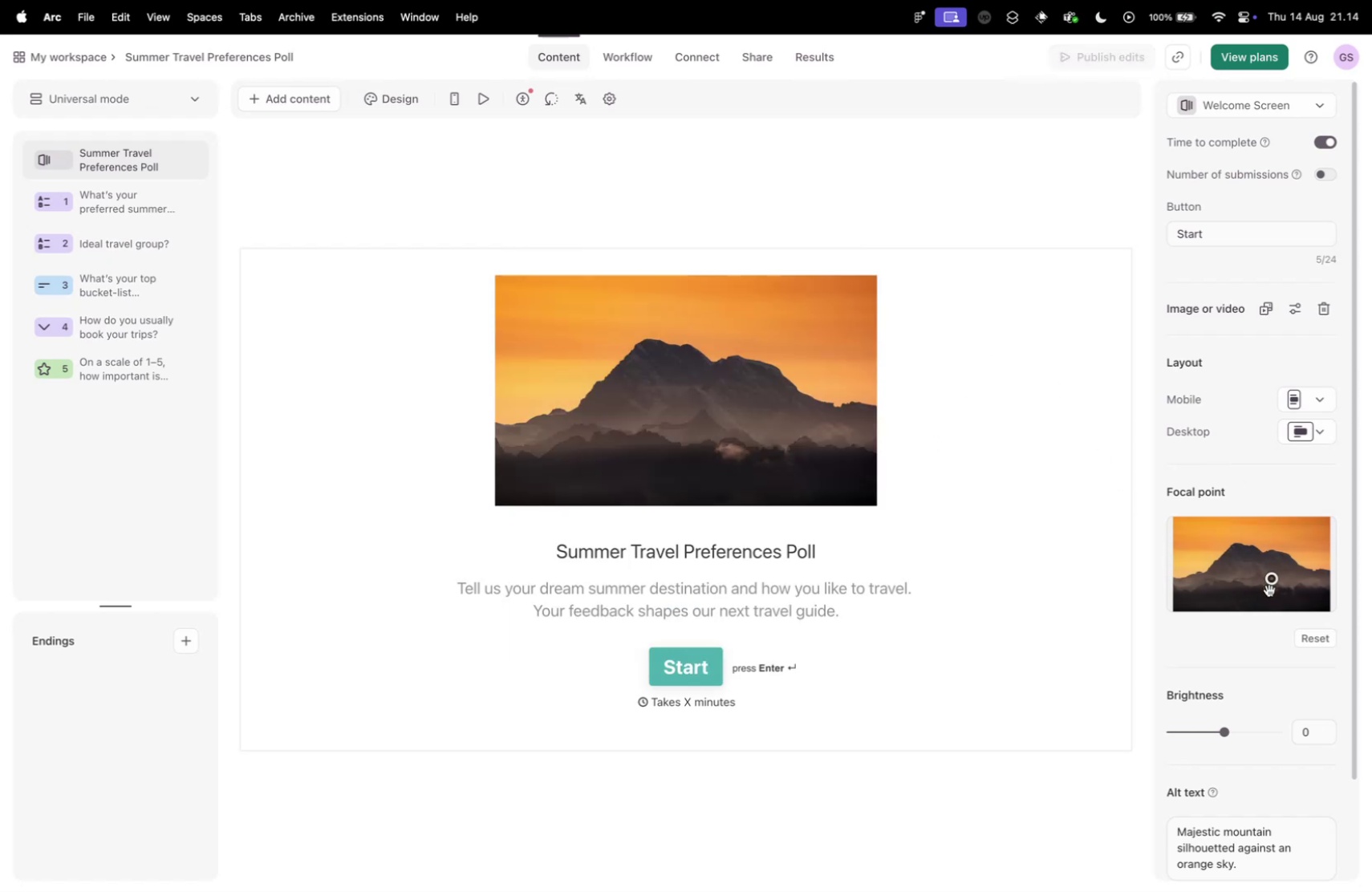 
left_click_drag(start_coordinate=[1260, 574], to_coordinate=[1256, 561])
 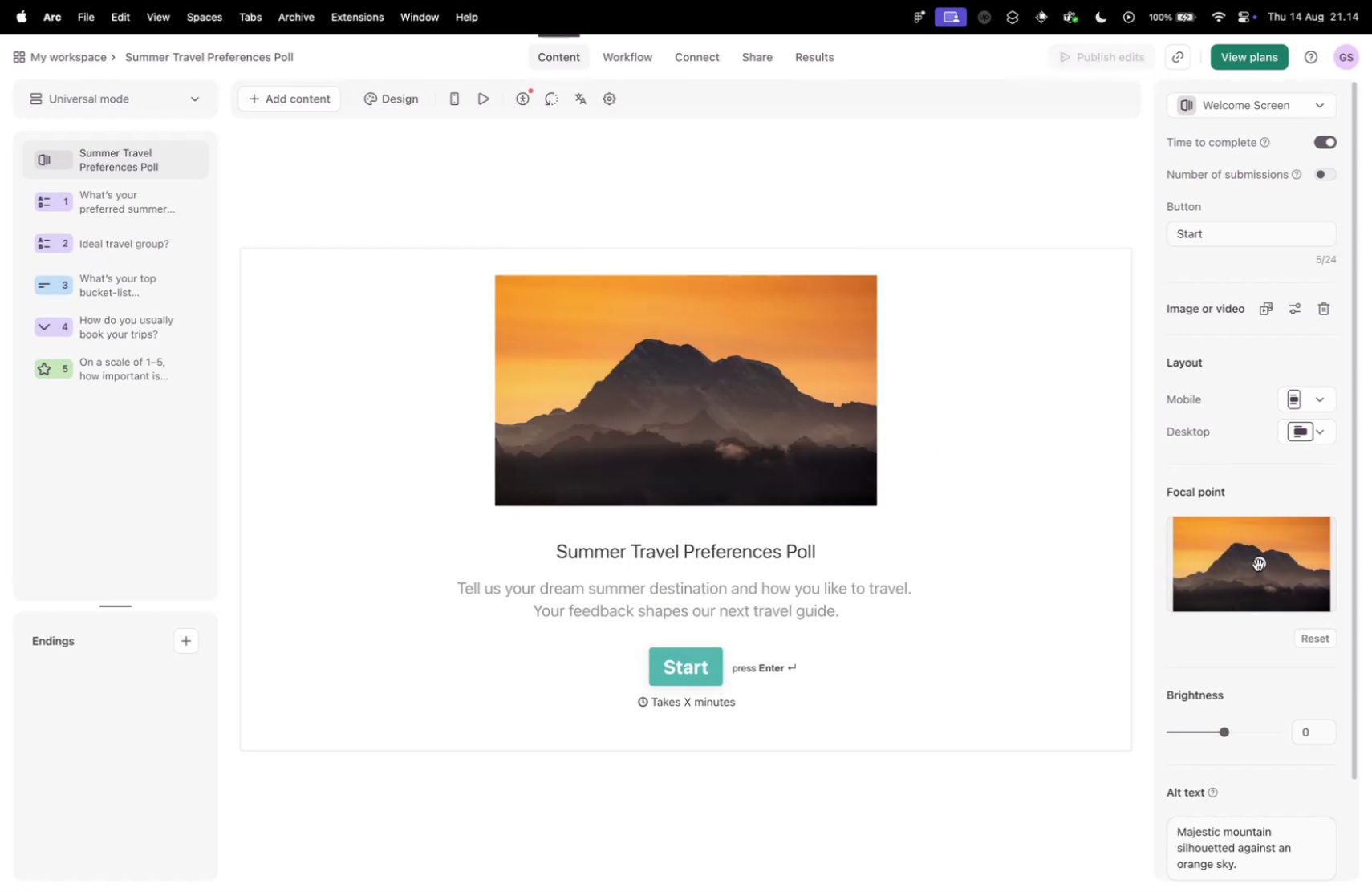 
scroll: coordinate [1222, 671], scroll_direction: down, amount: 12.0
 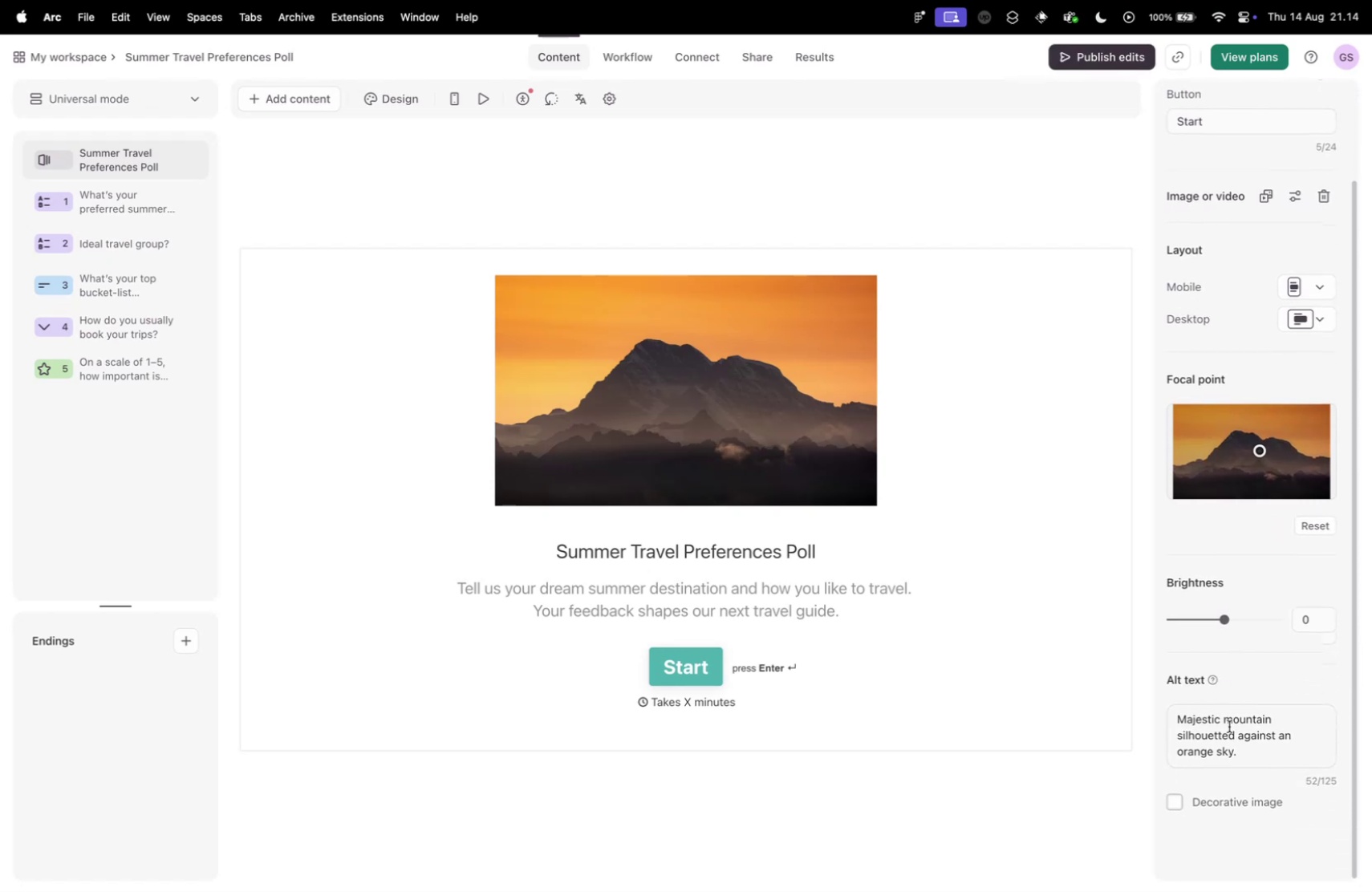 
scroll: coordinate [1248, 440], scroll_direction: up, amount: 15.0
 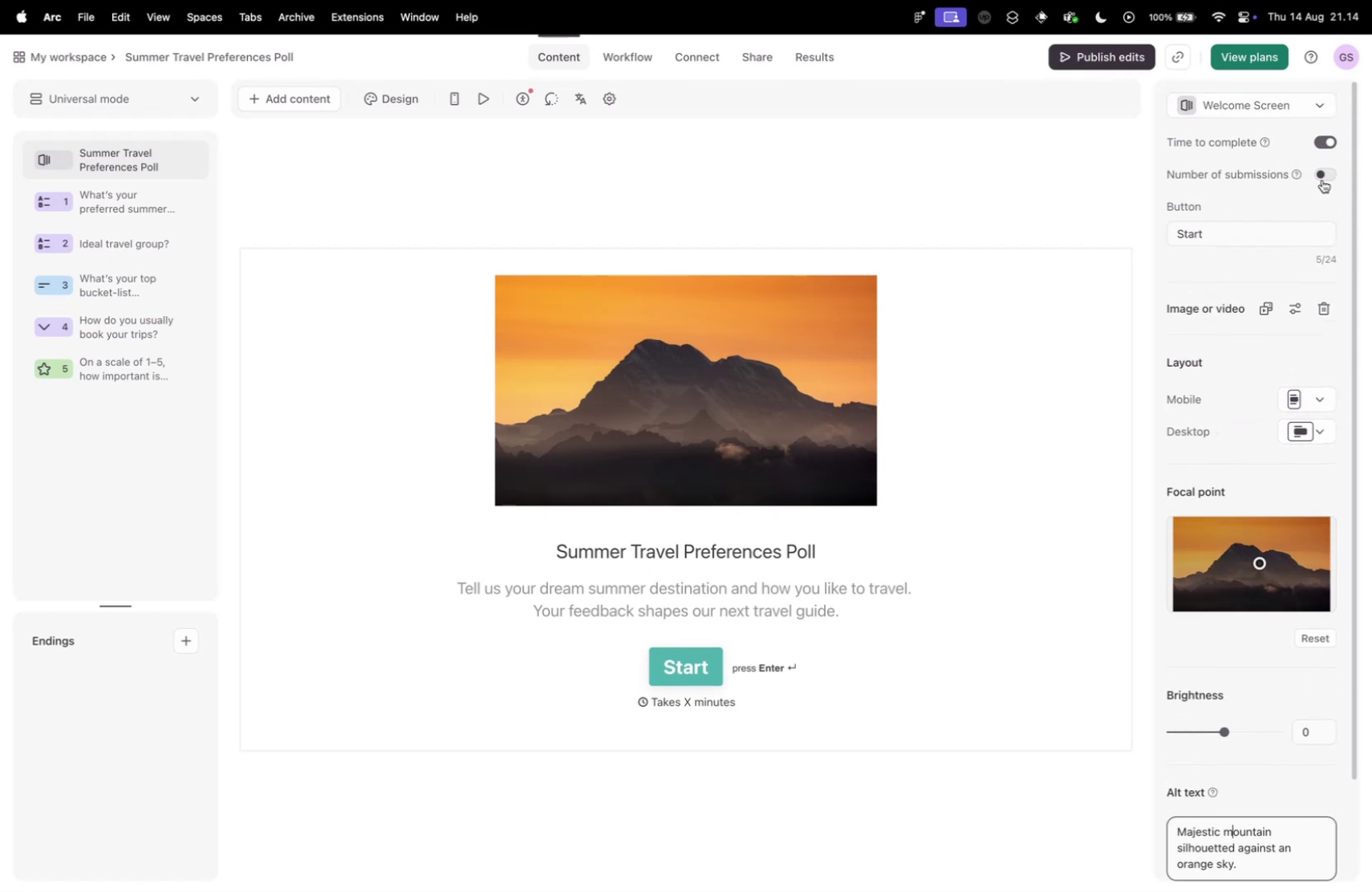 
left_click([1321, 173])
 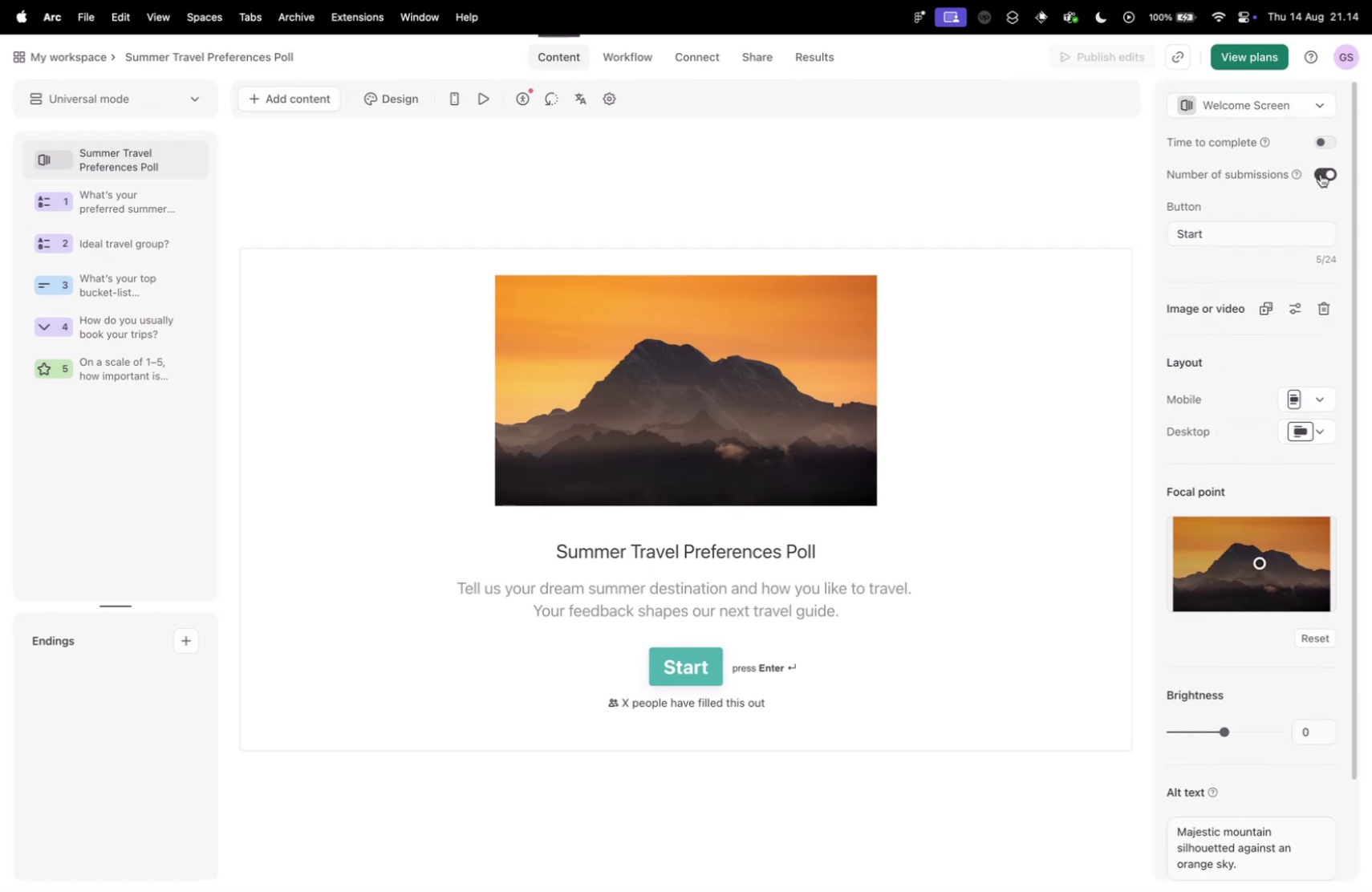 
left_click([1321, 175])
 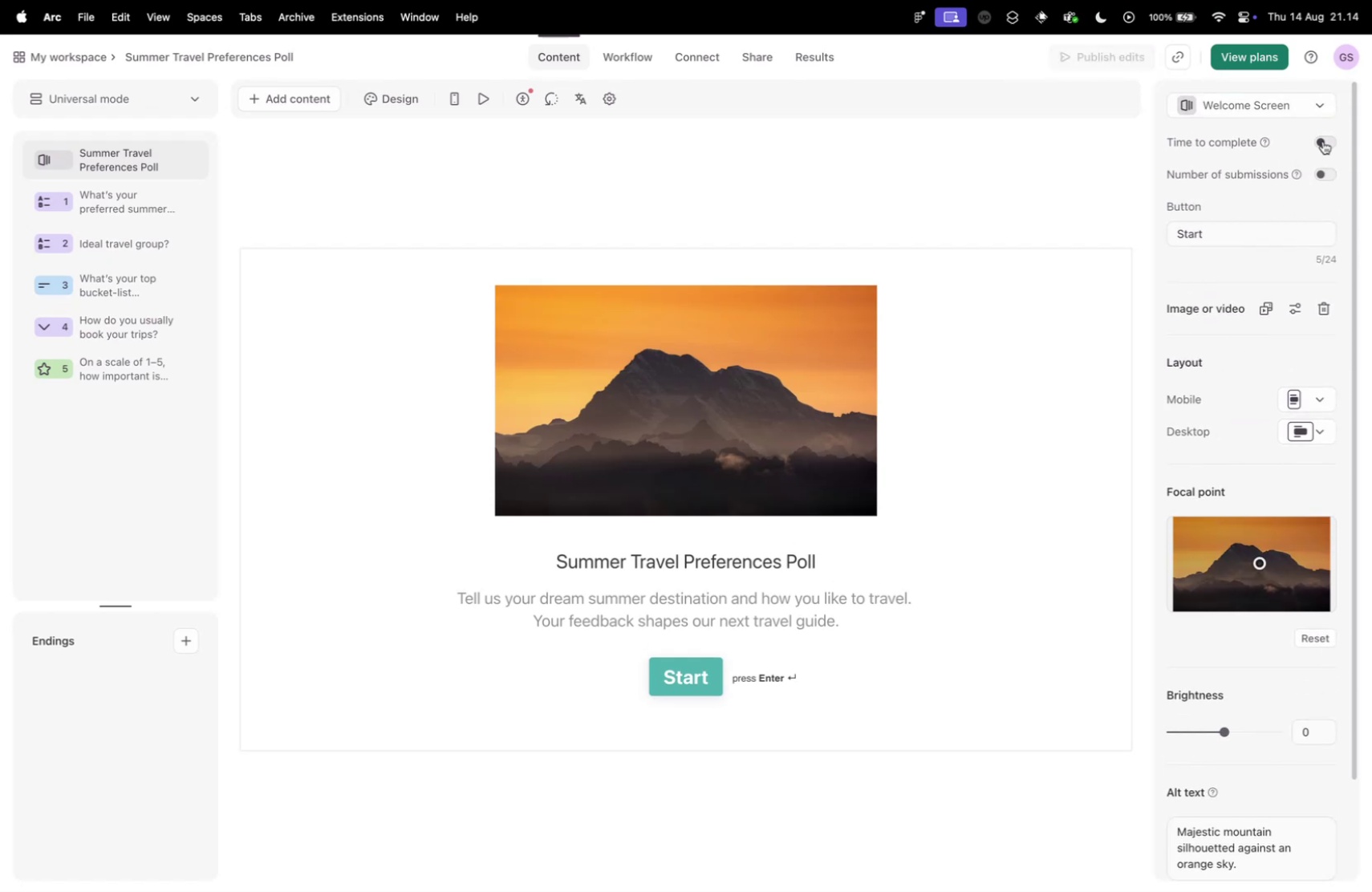 
left_click([1323, 141])
 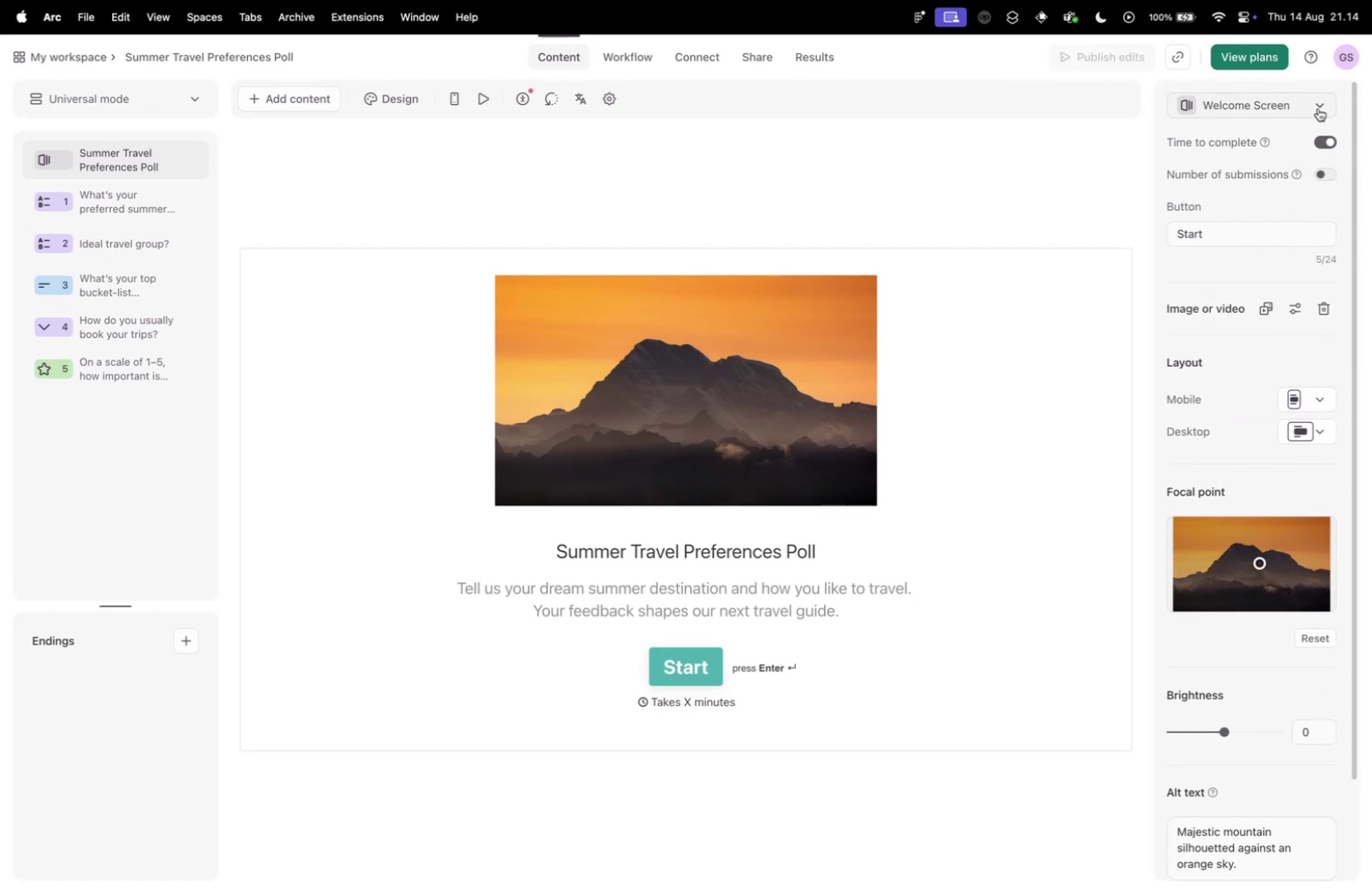 
left_click([1317, 107])
 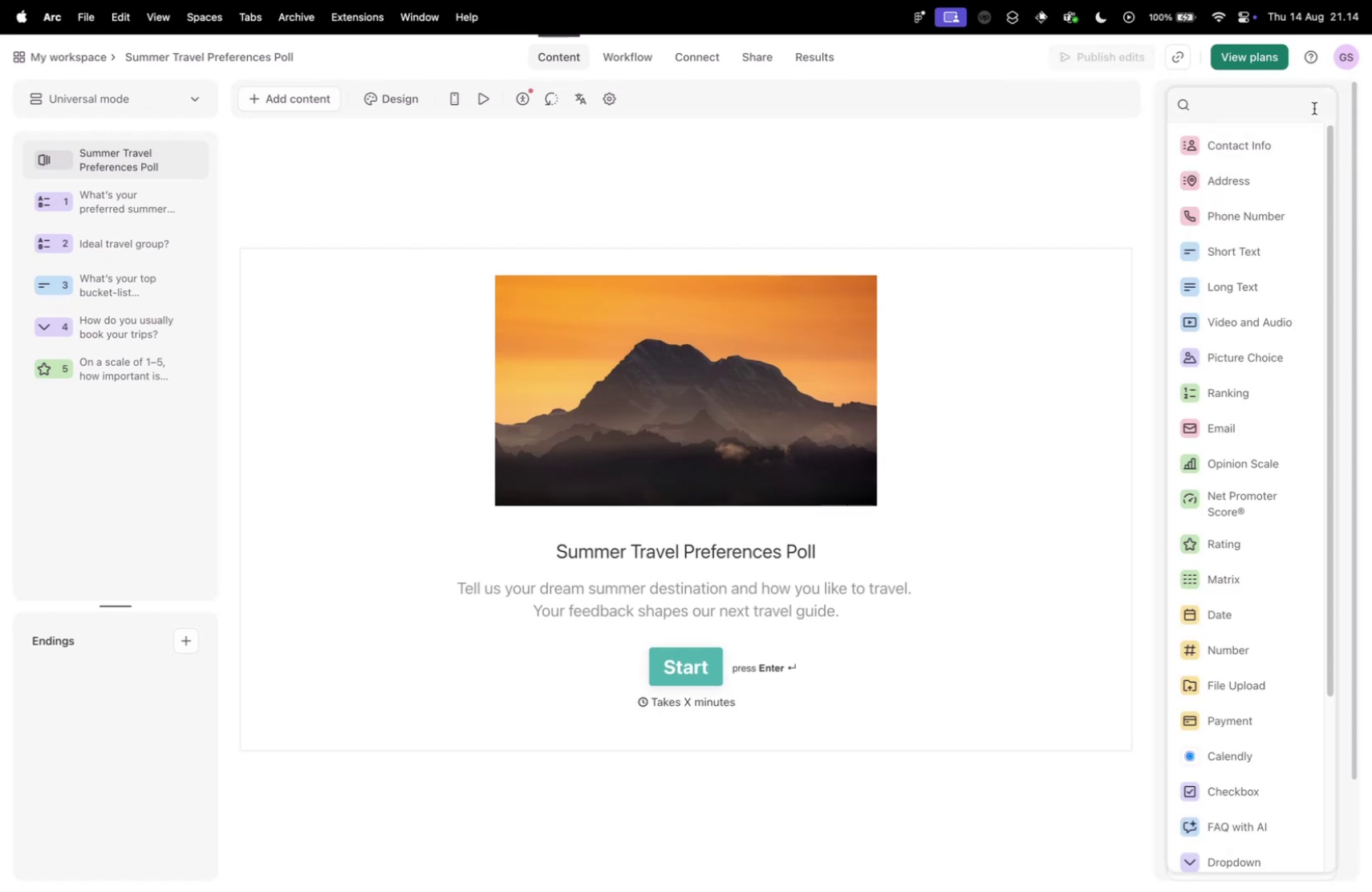 
double_click([1086, 144])
 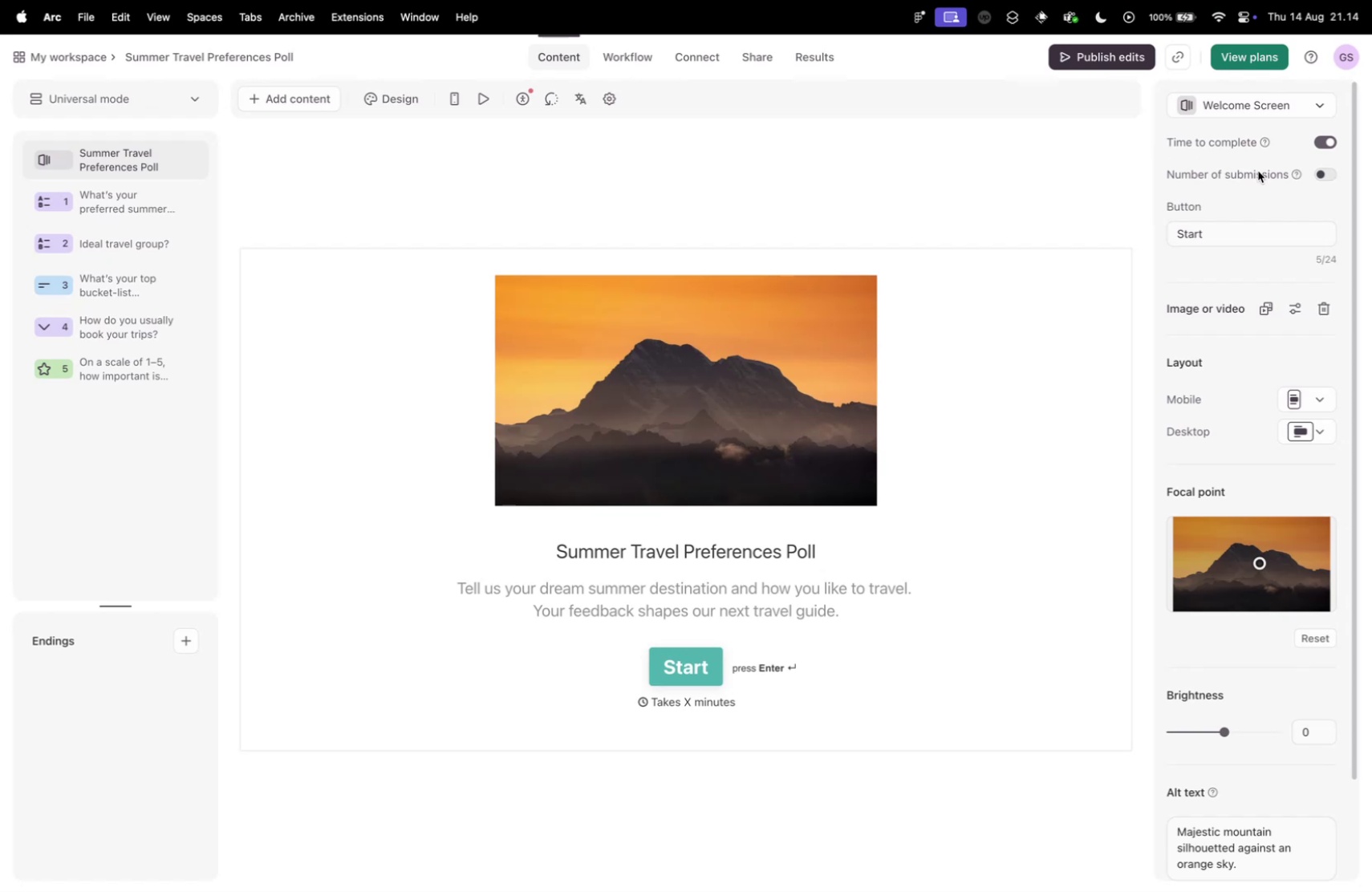 
scroll: coordinate [1198, 286], scroll_direction: down, amount: 1.0
 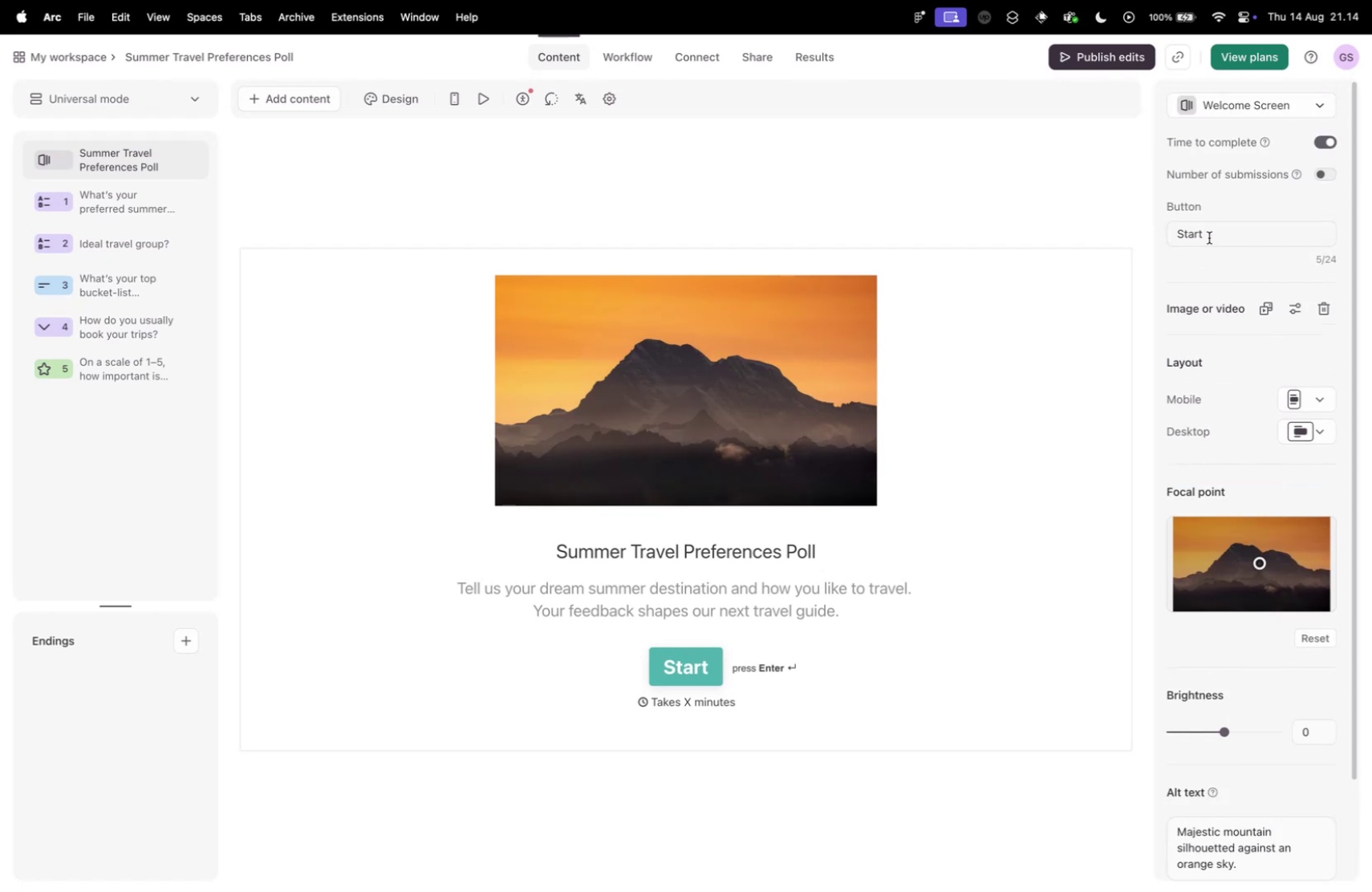 
double_click([1210, 237])
 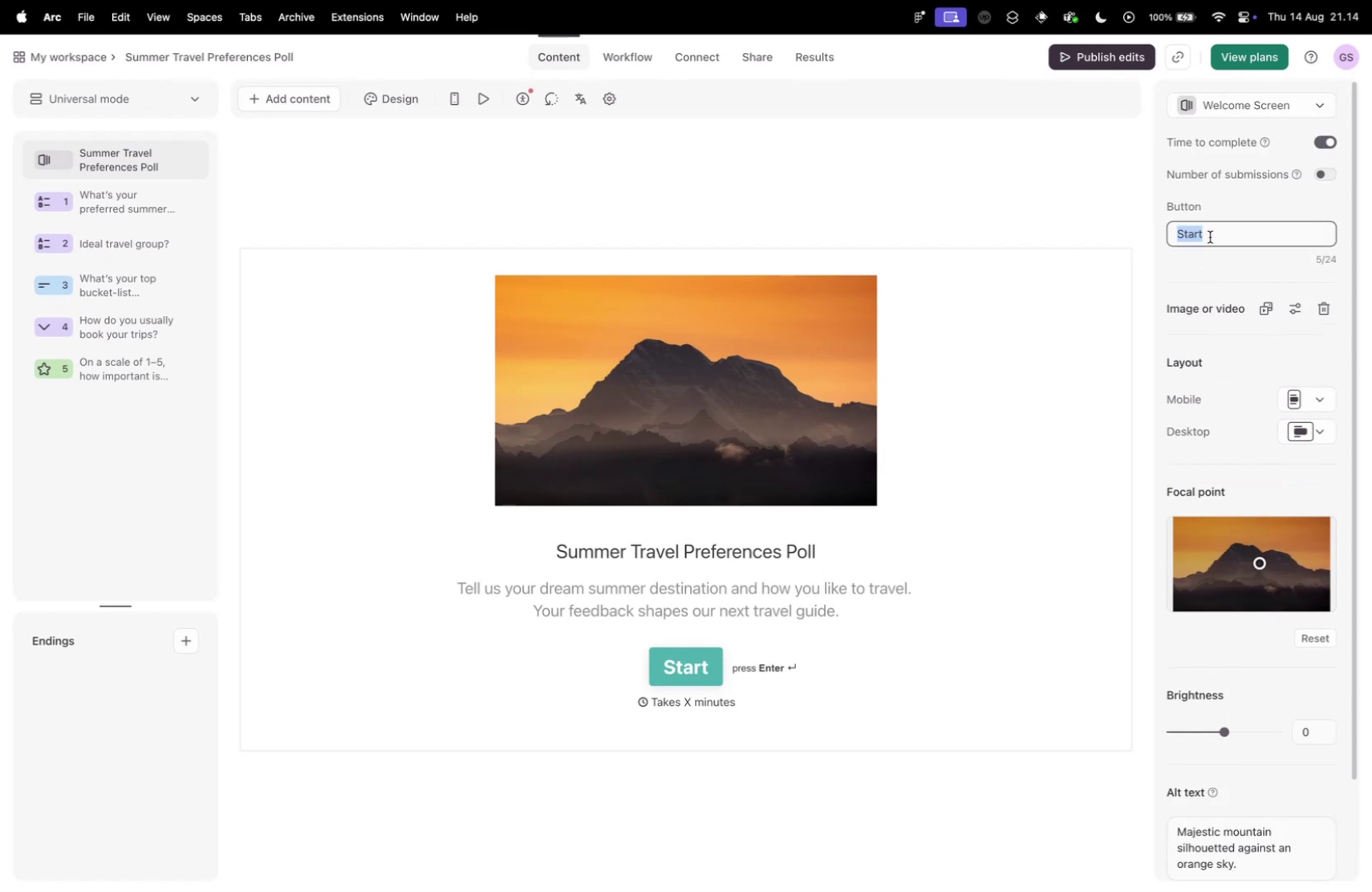 
triple_click([1210, 237])
 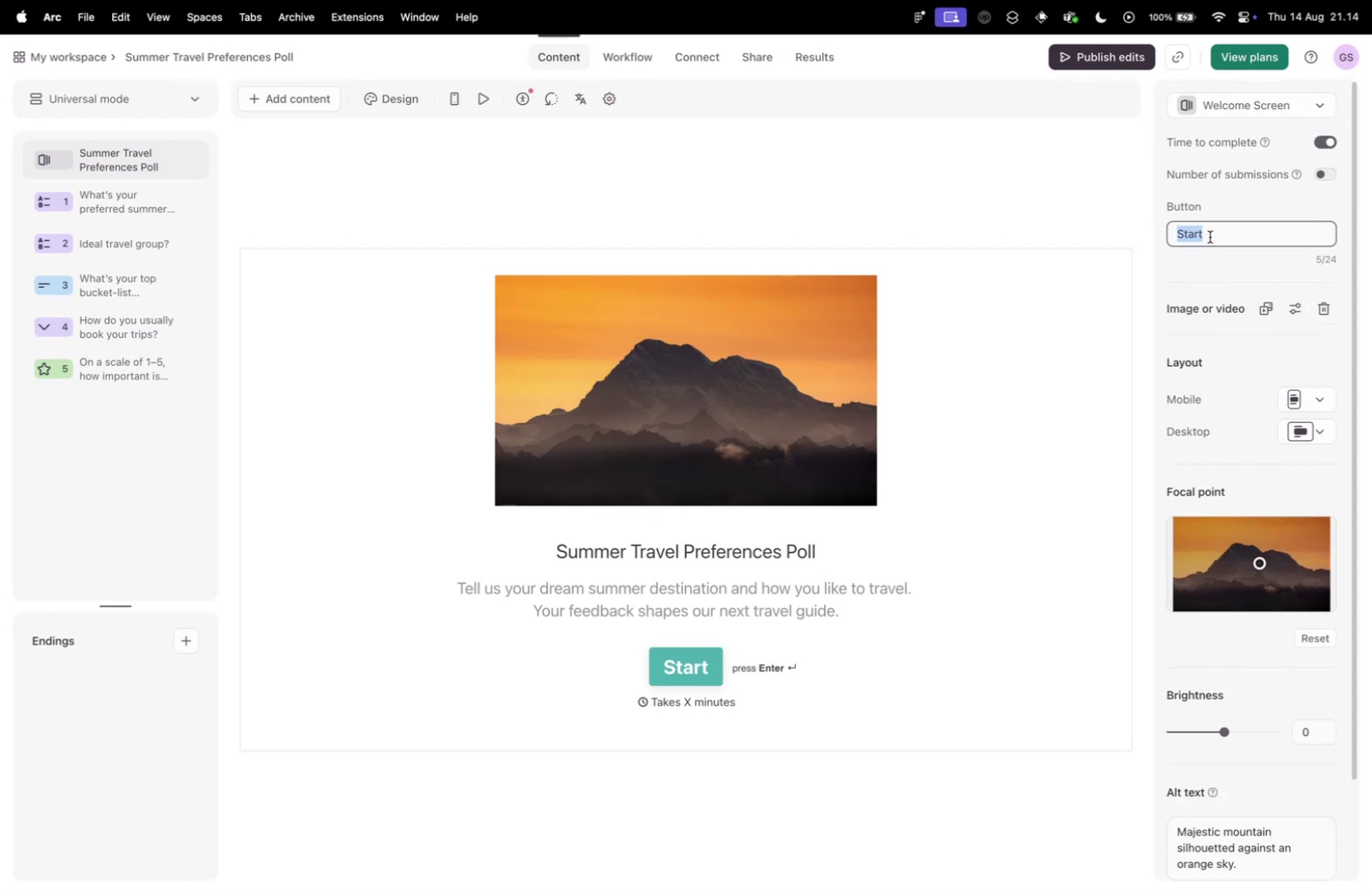 
left_click([1210, 237])
 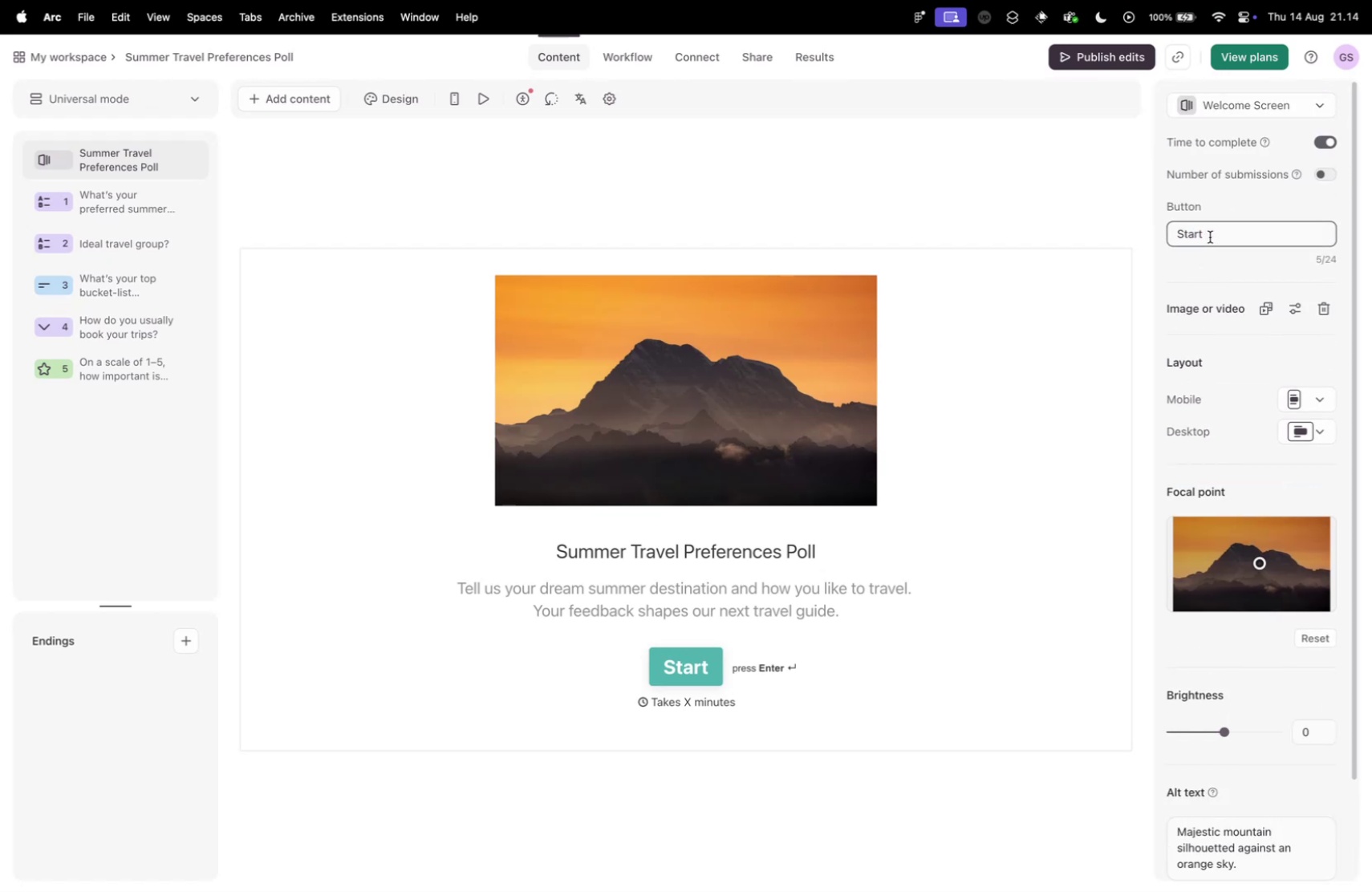 
type( Now!)
 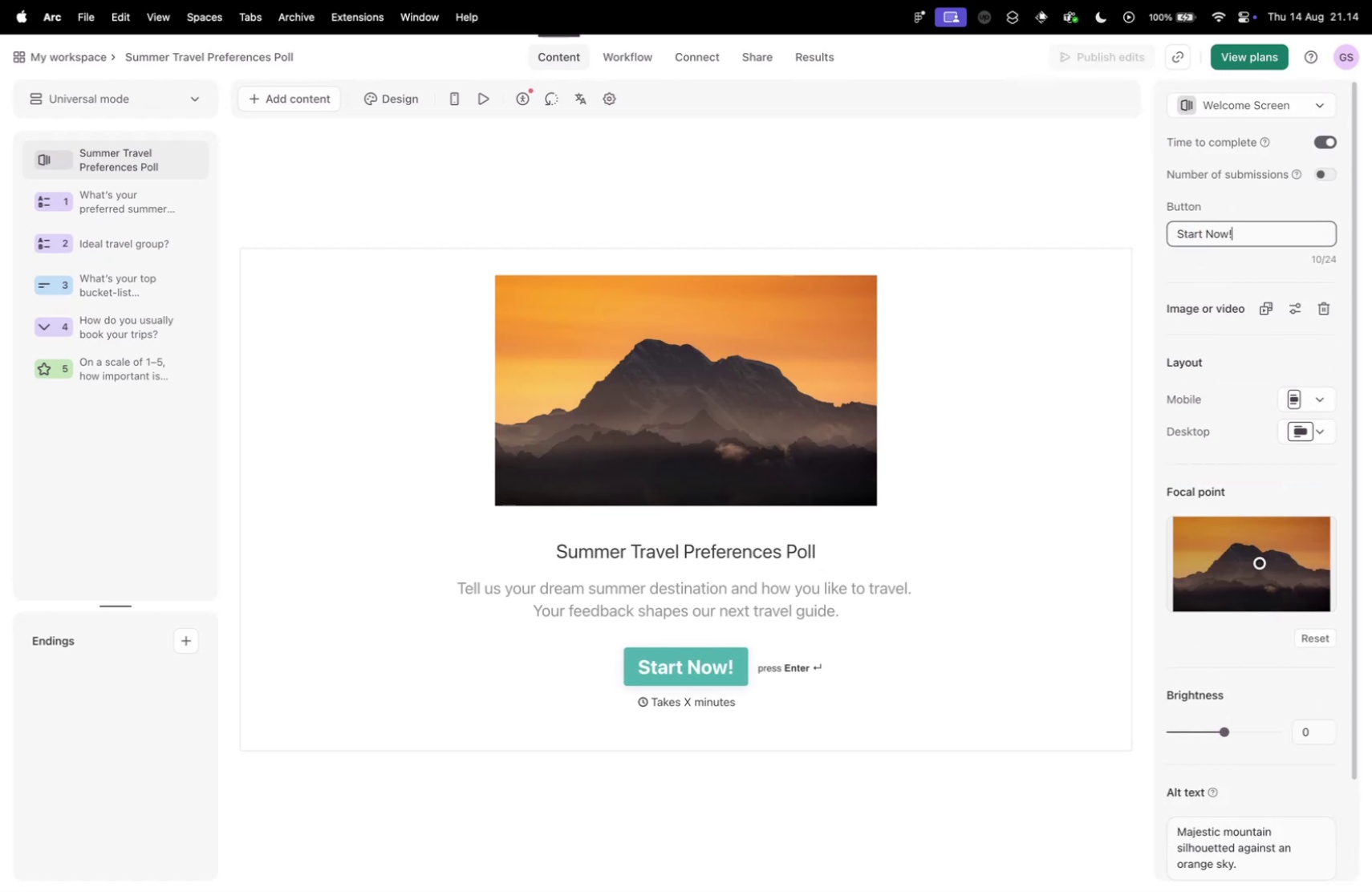 
key(Control+ControlLeft)
 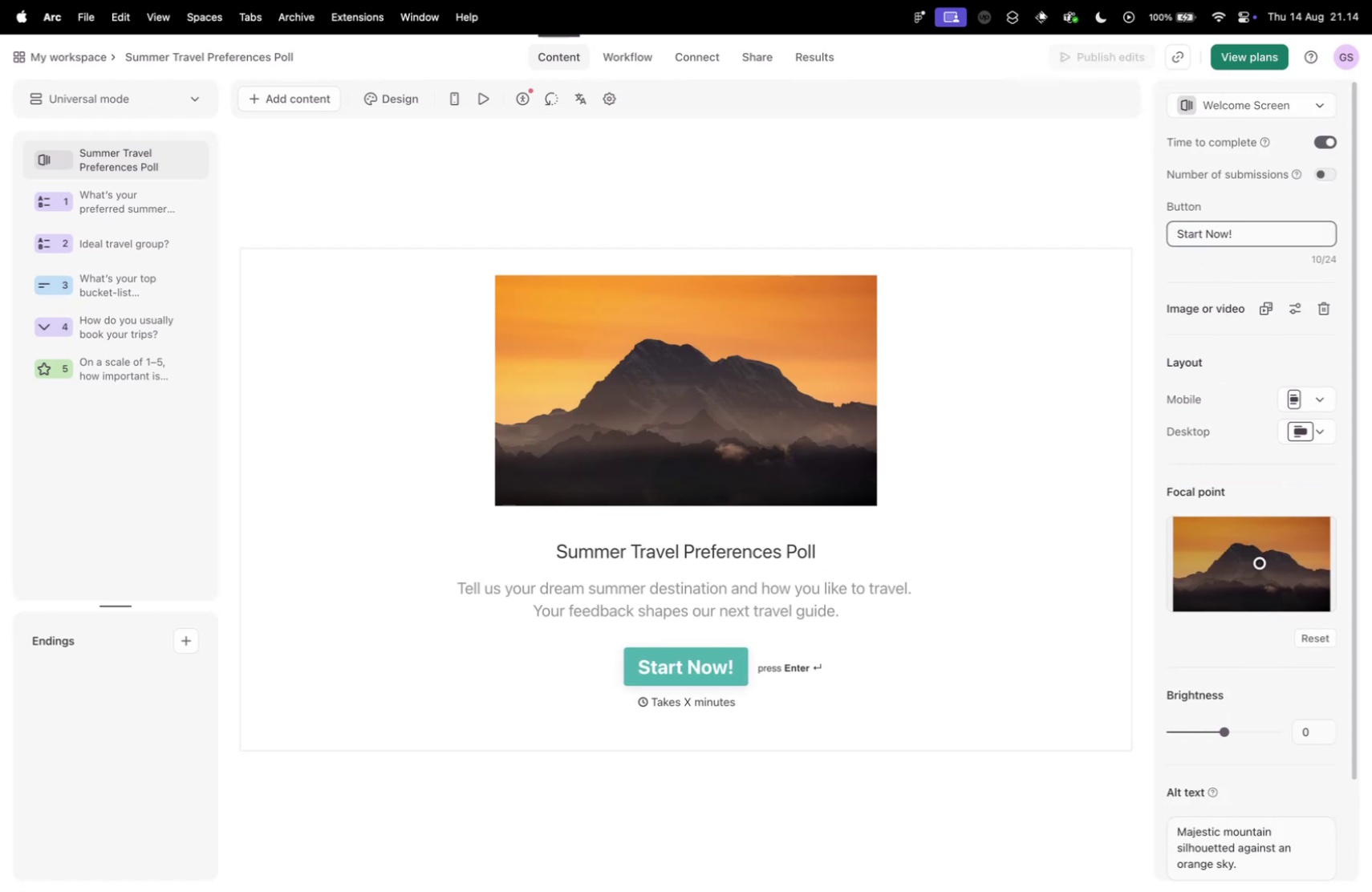 
key(Control+Tab)
 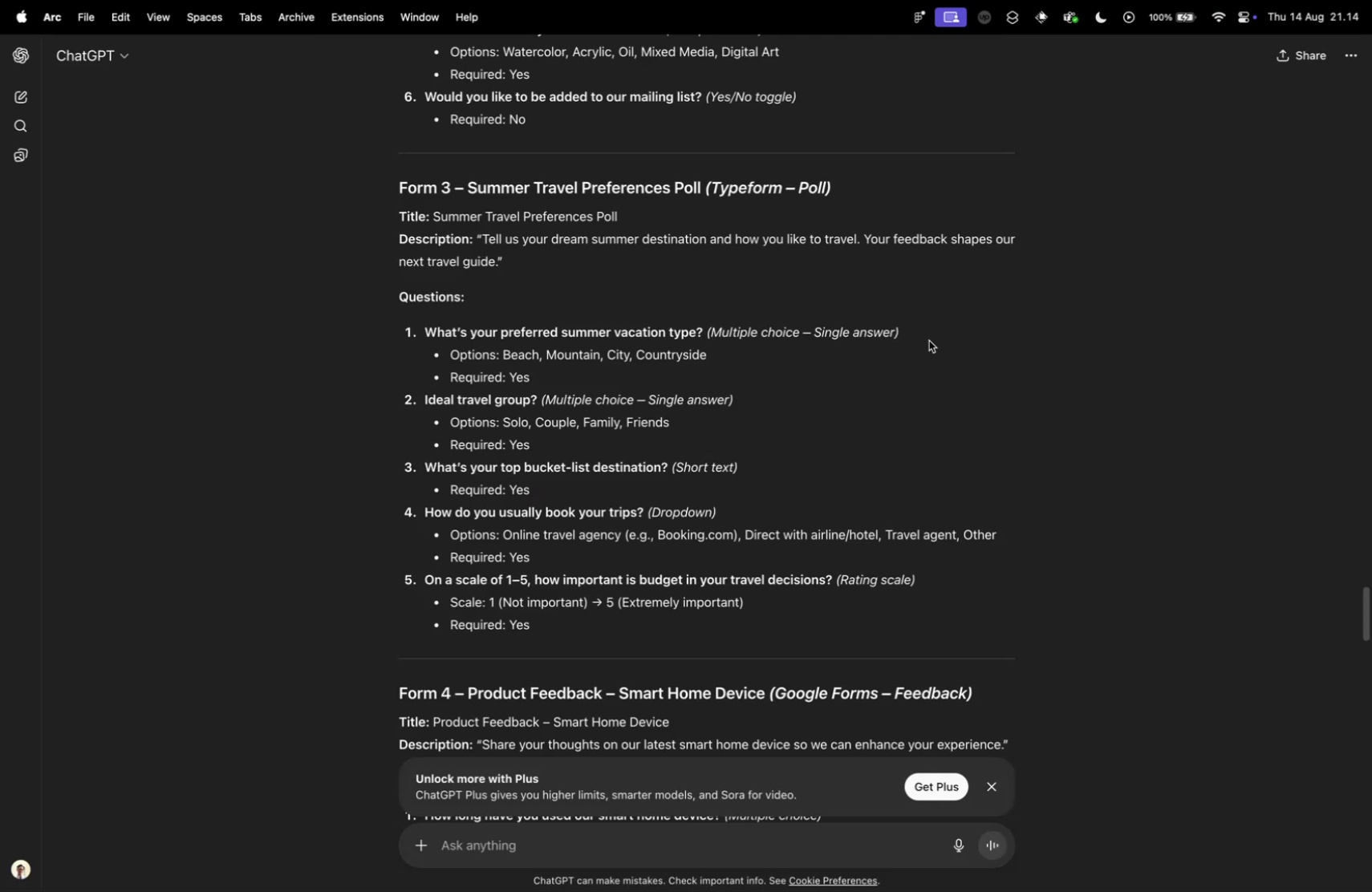 
key(Control+ControlLeft)
 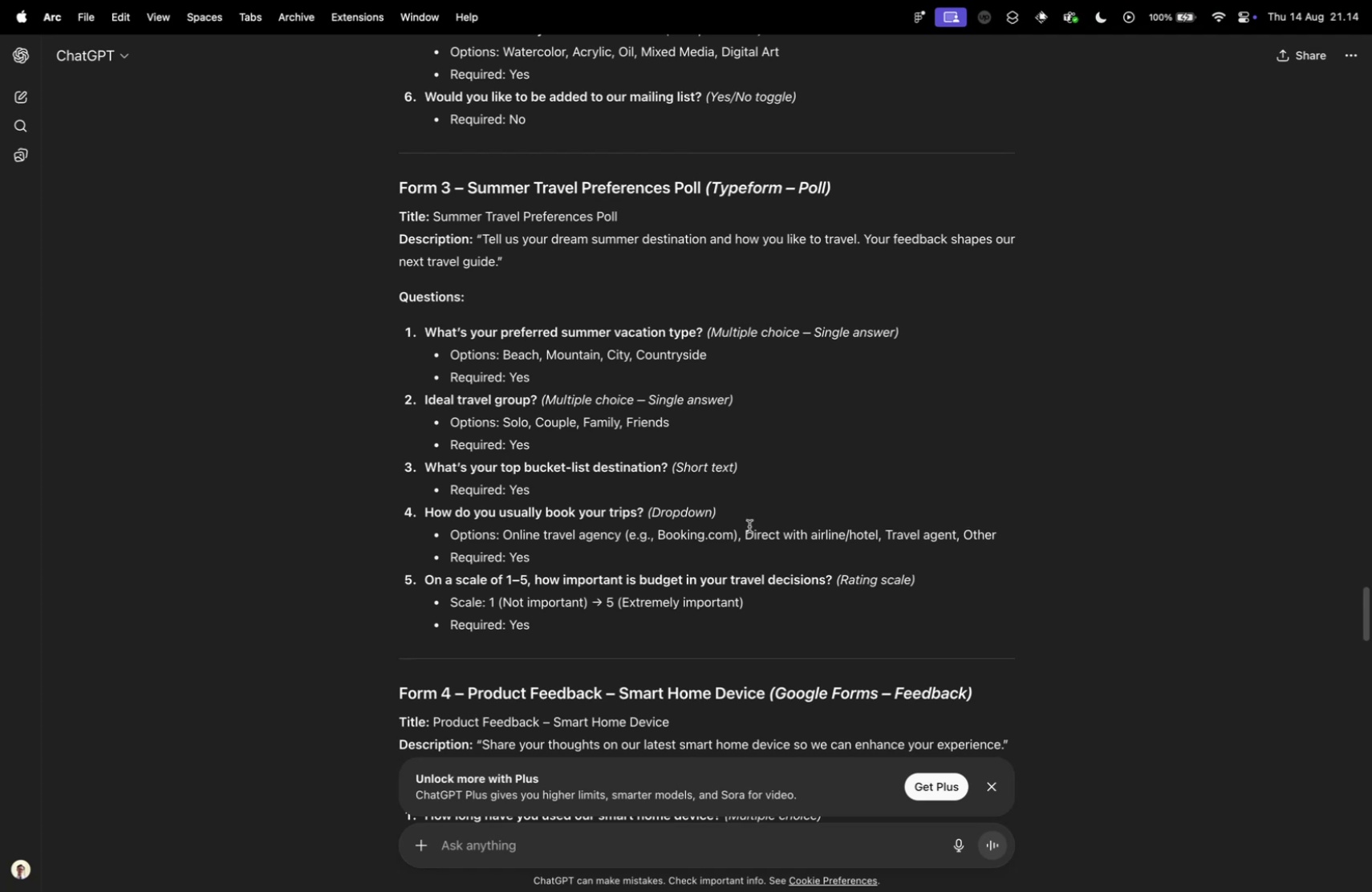 
key(Control+Tab)
 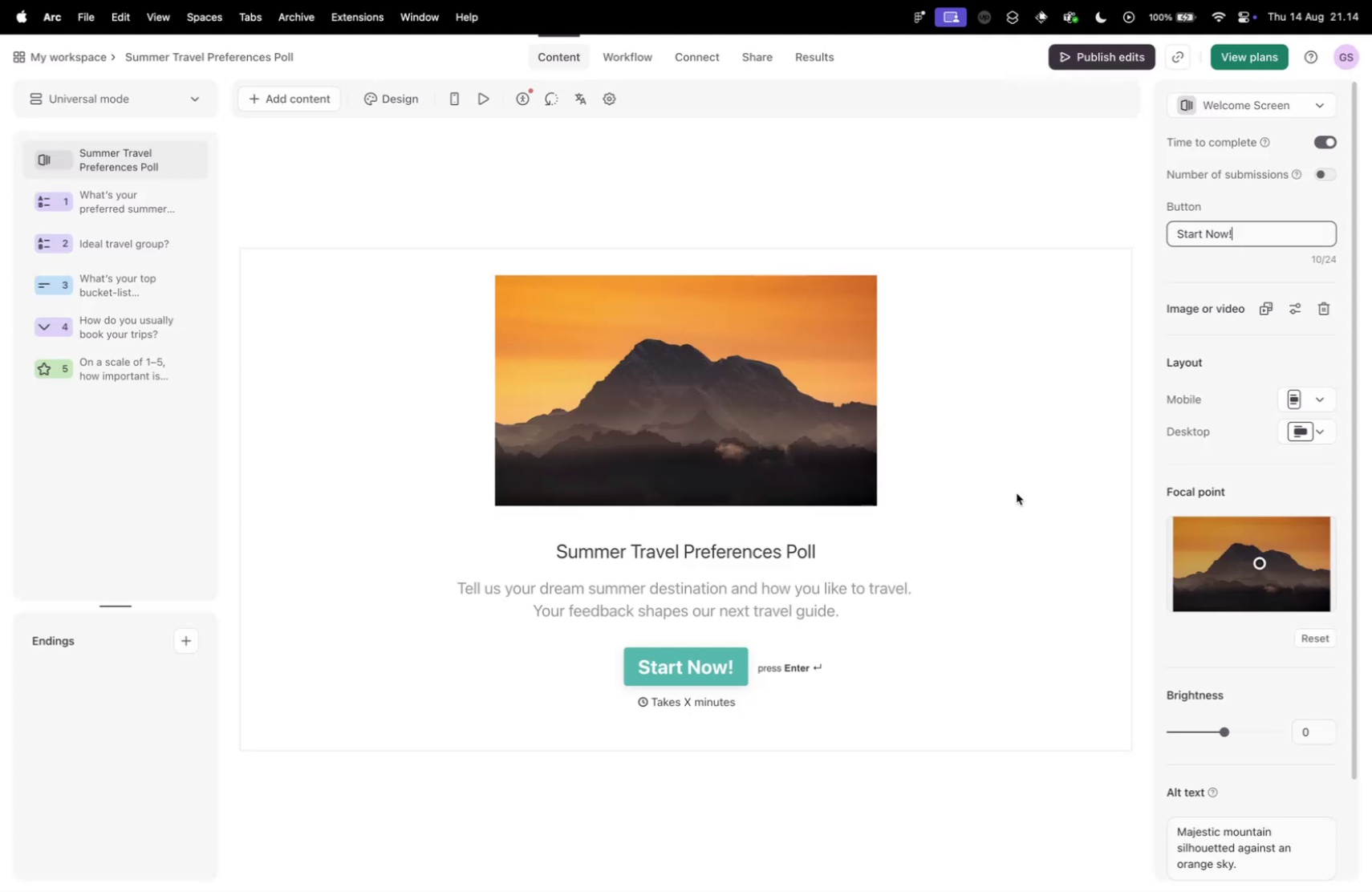 
scroll: coordinate [1104, 493], scroll_direction: down, amount: 10.0
 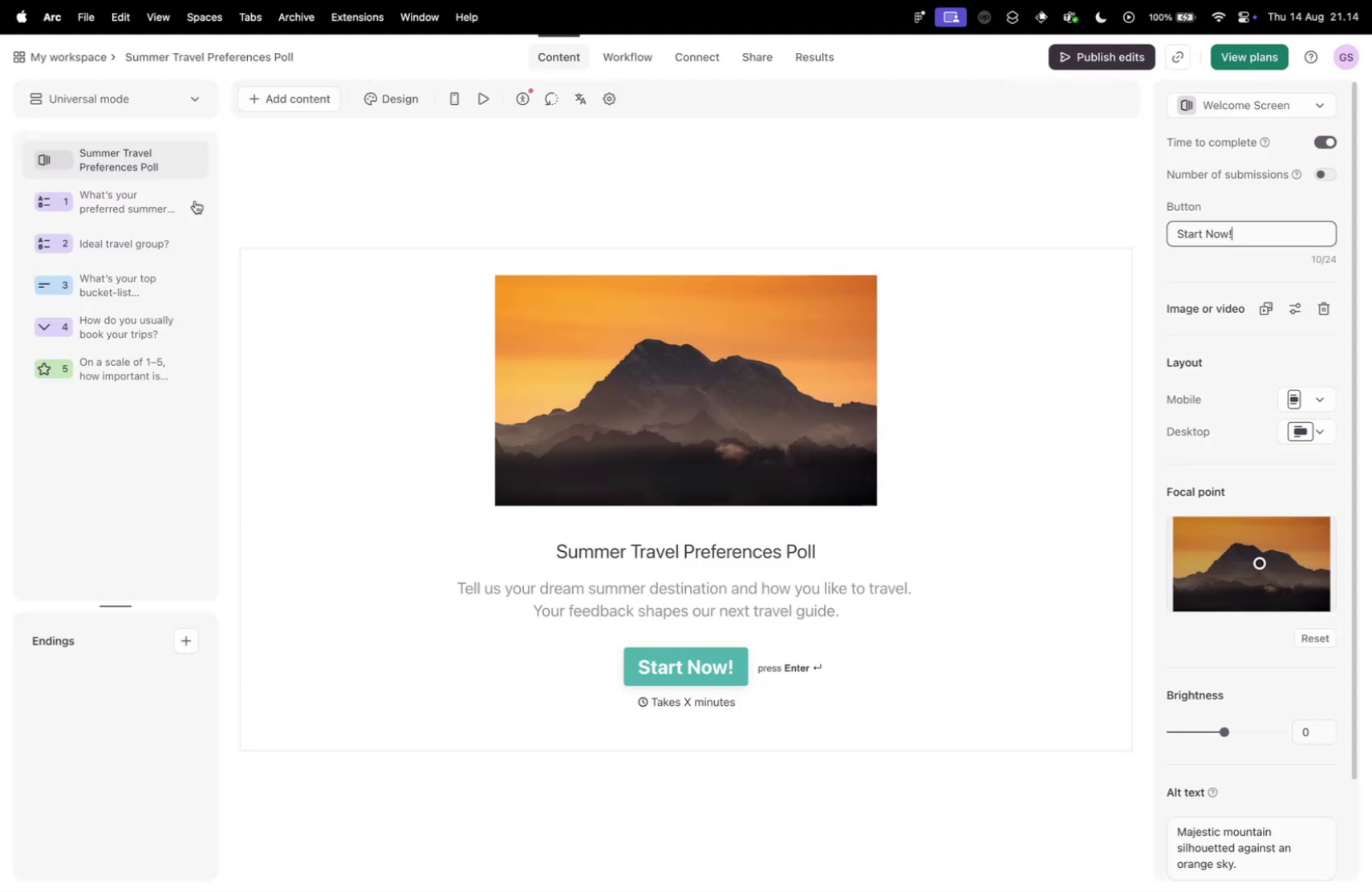 
left_click([125, 192])
 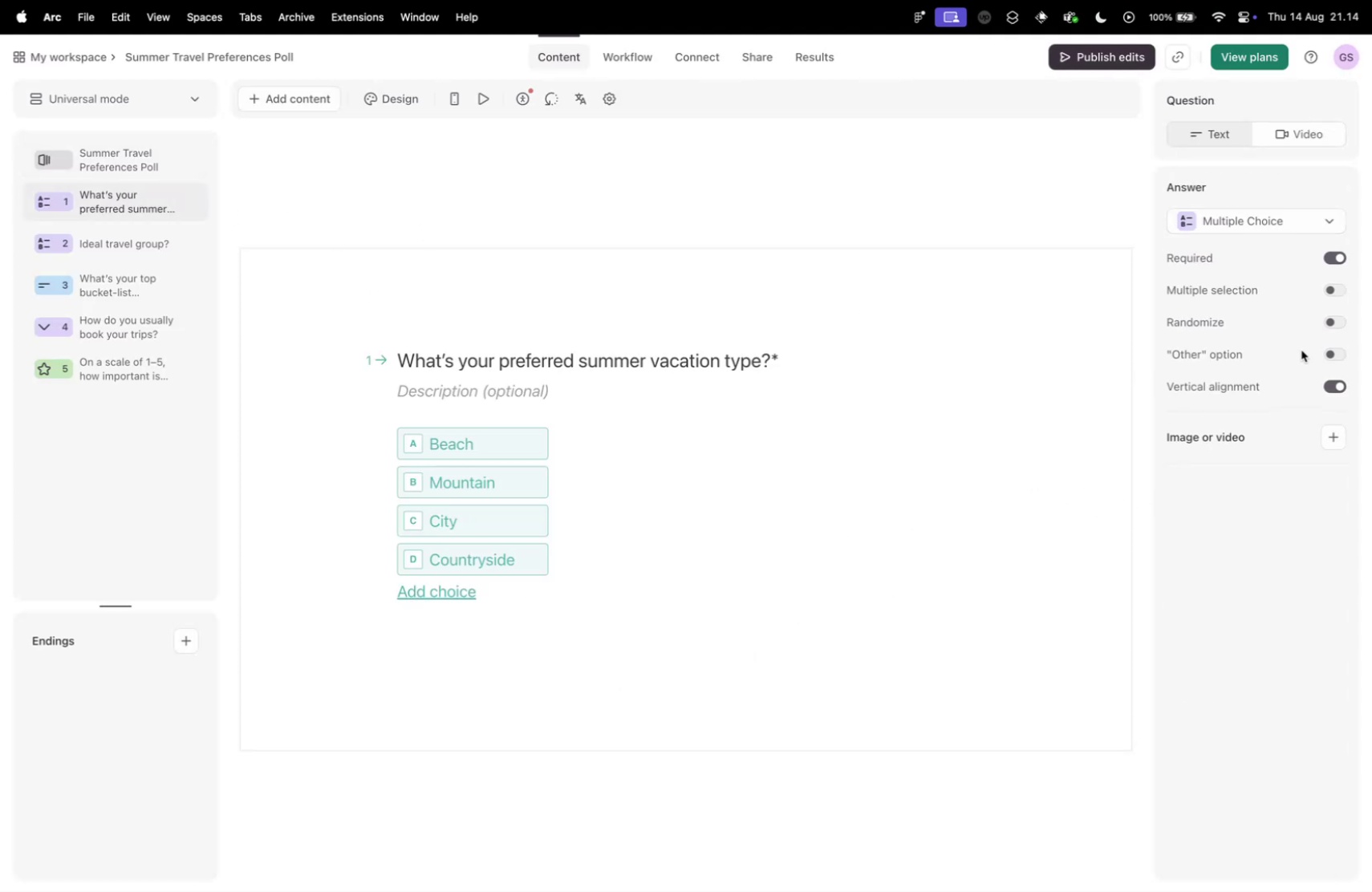 
left_click([1329, 433])
 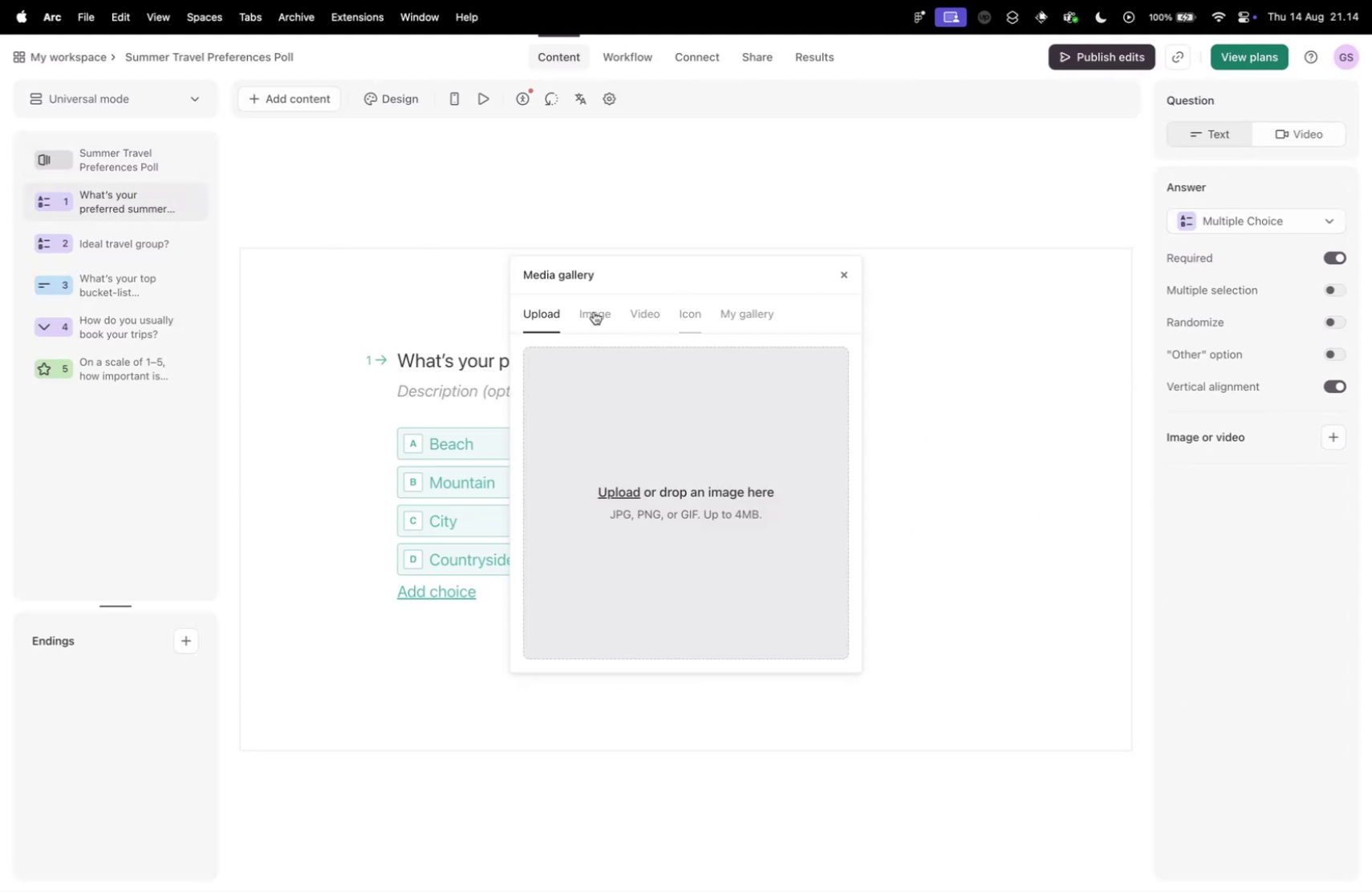 
left_click([594, 311])
 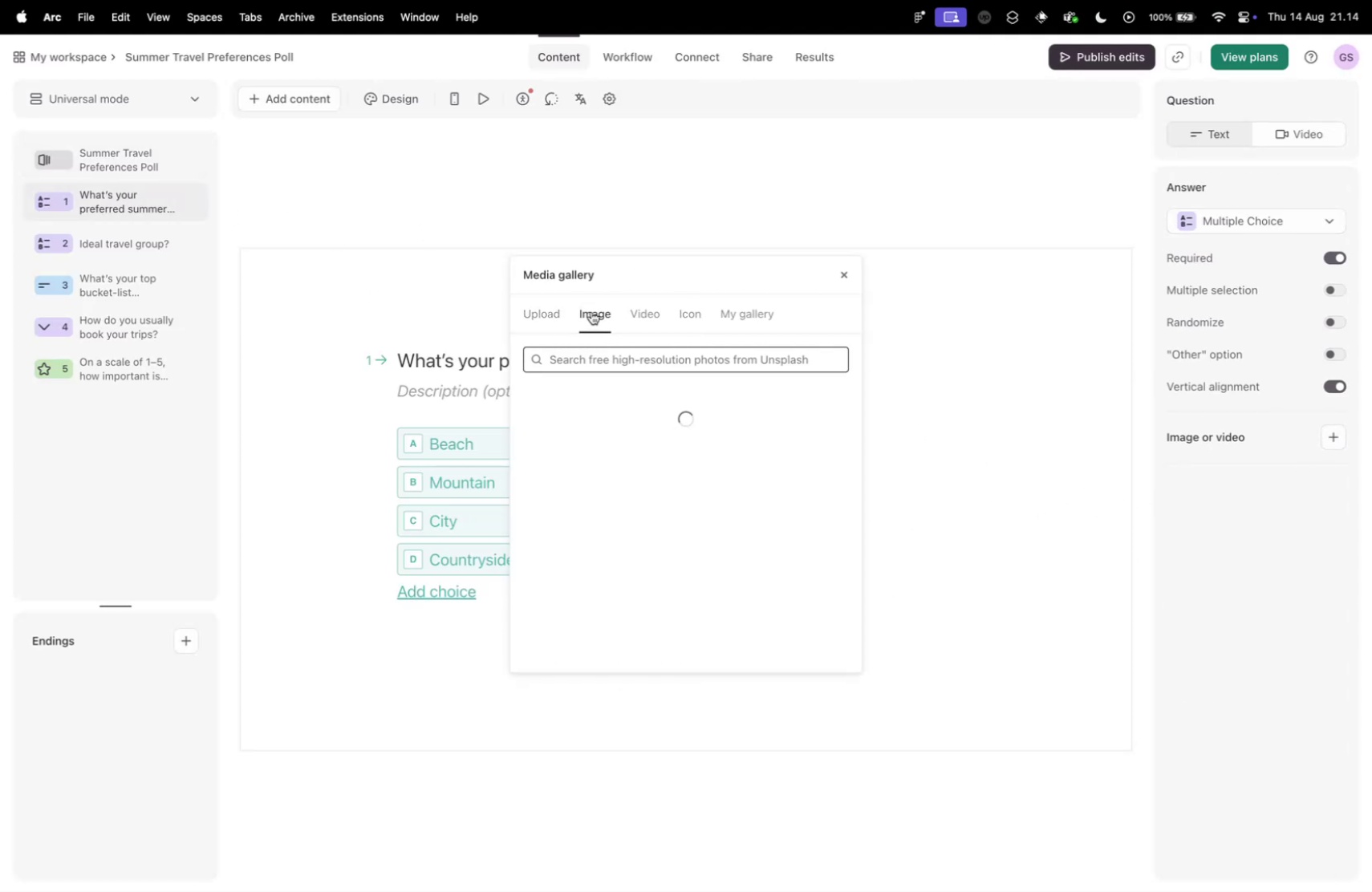 
left_click_drag(start_coordinate=[629, 268], to_coordinate=[946, 246])
 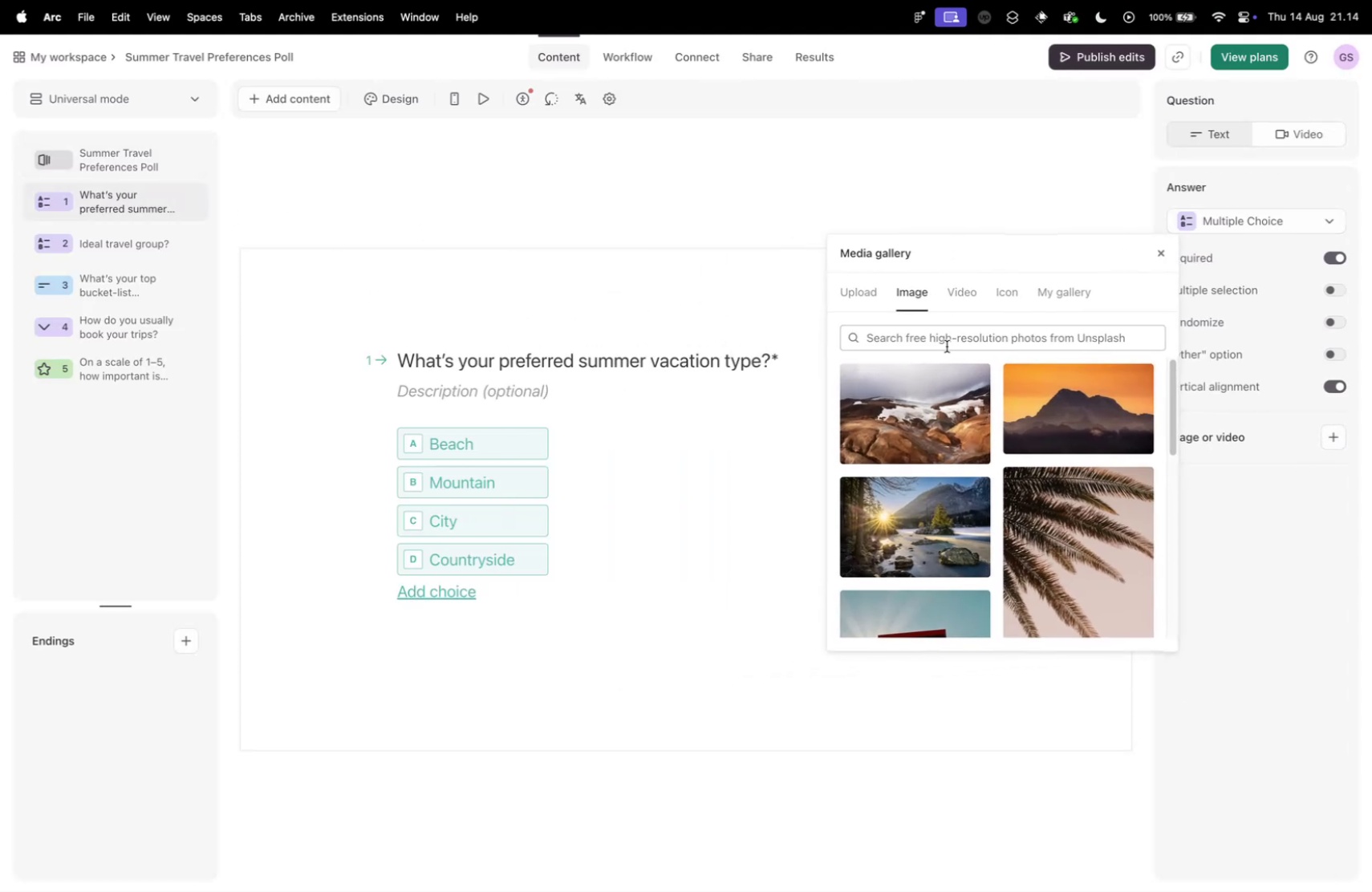 
scroll: coordinate [948, 513], scroll_direction: down, amount: 32.0
 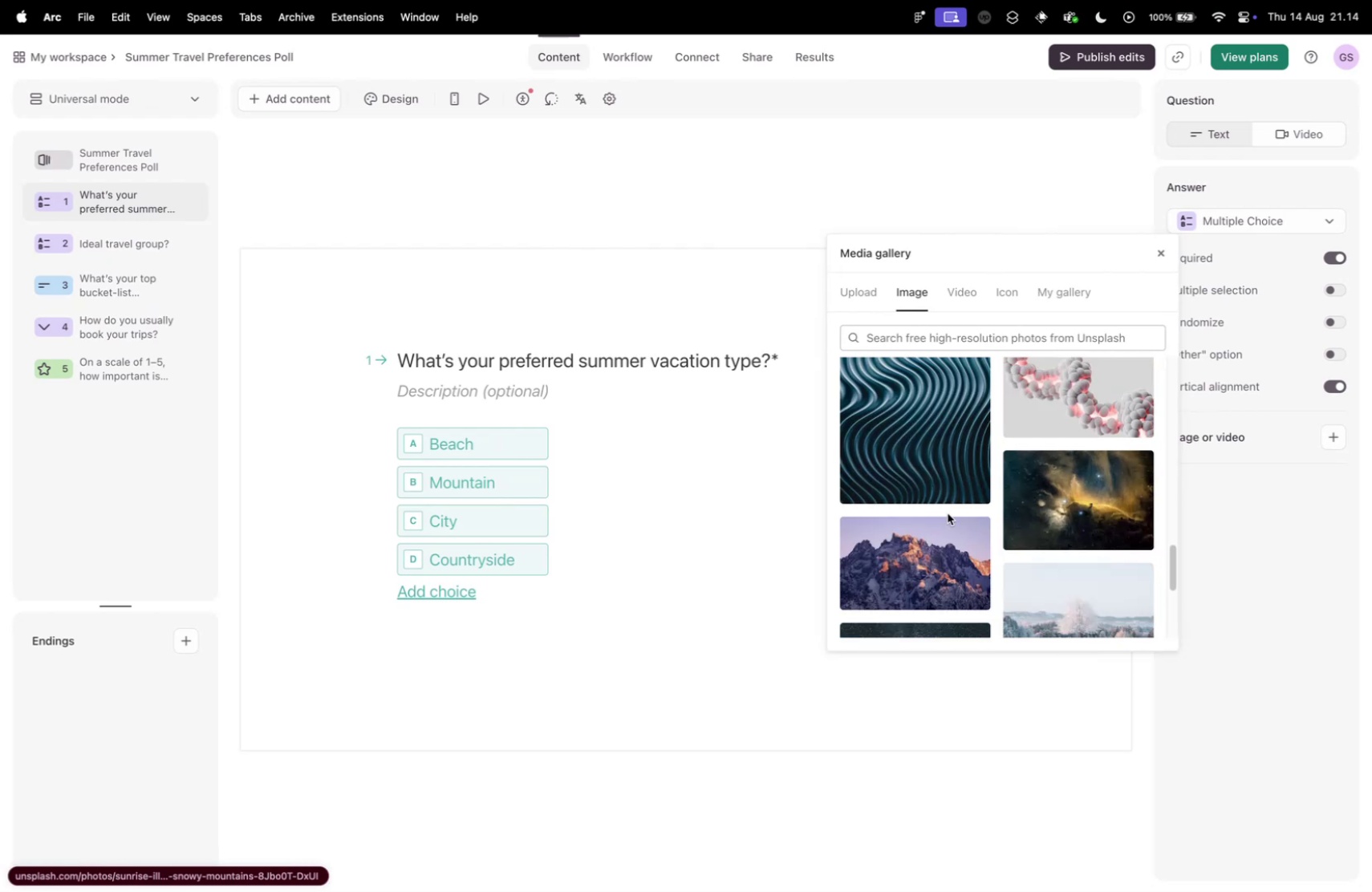 
scroll: coordinate [948, 513], scroll_direction: up, amount: 11.0
 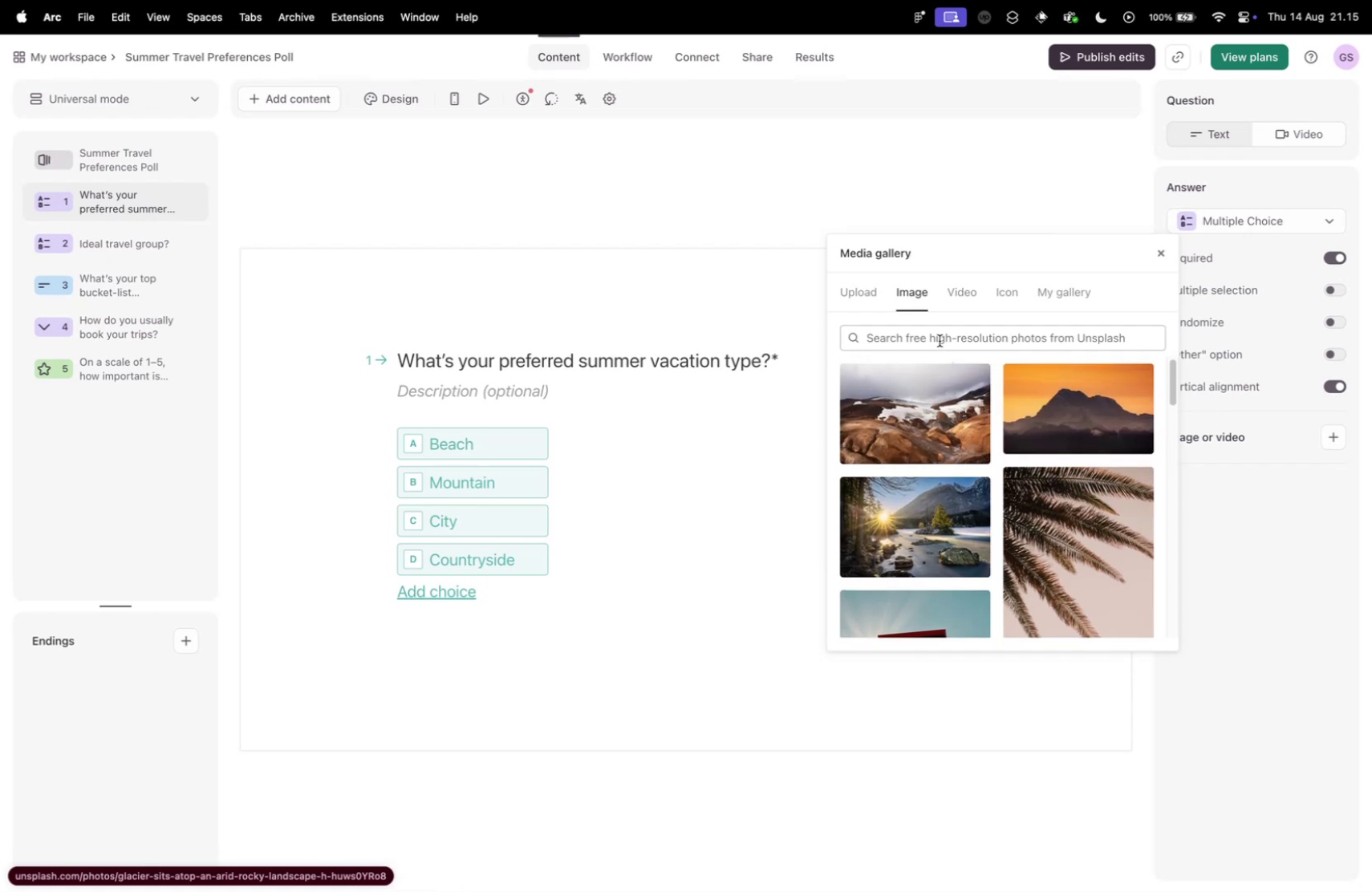 
left_click([941, 347])
 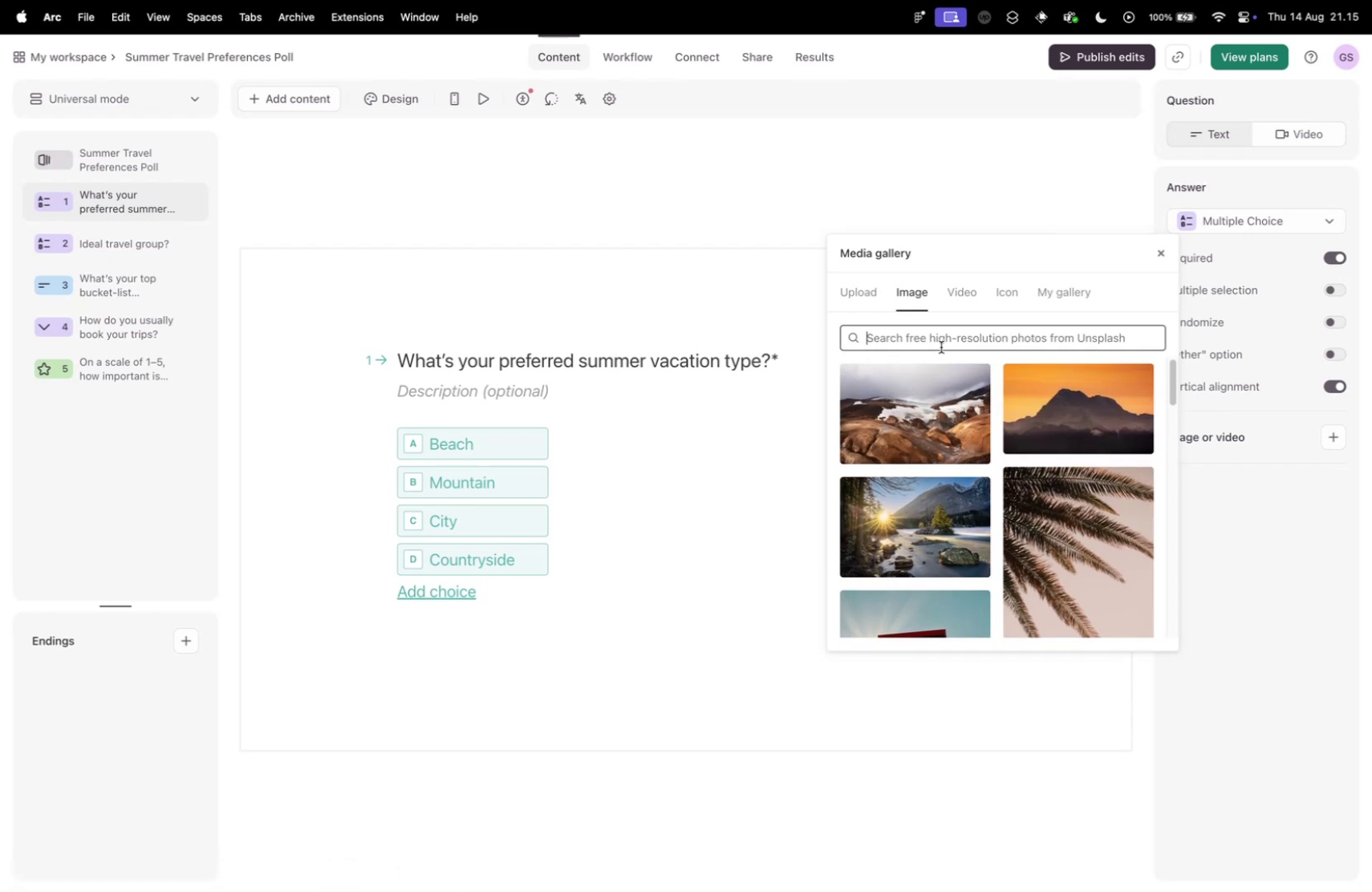 
type(beach)
 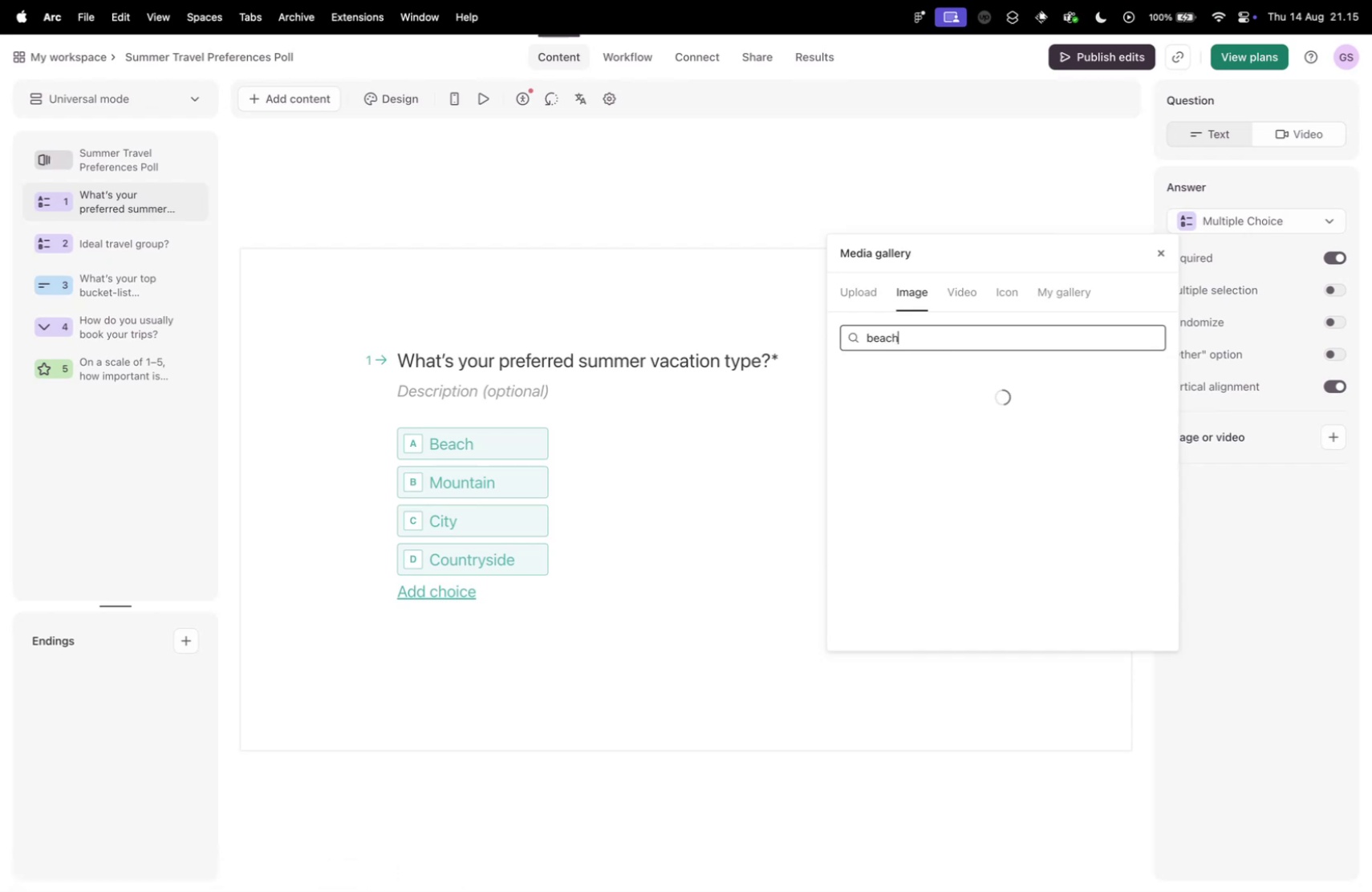 
key(Enter)
 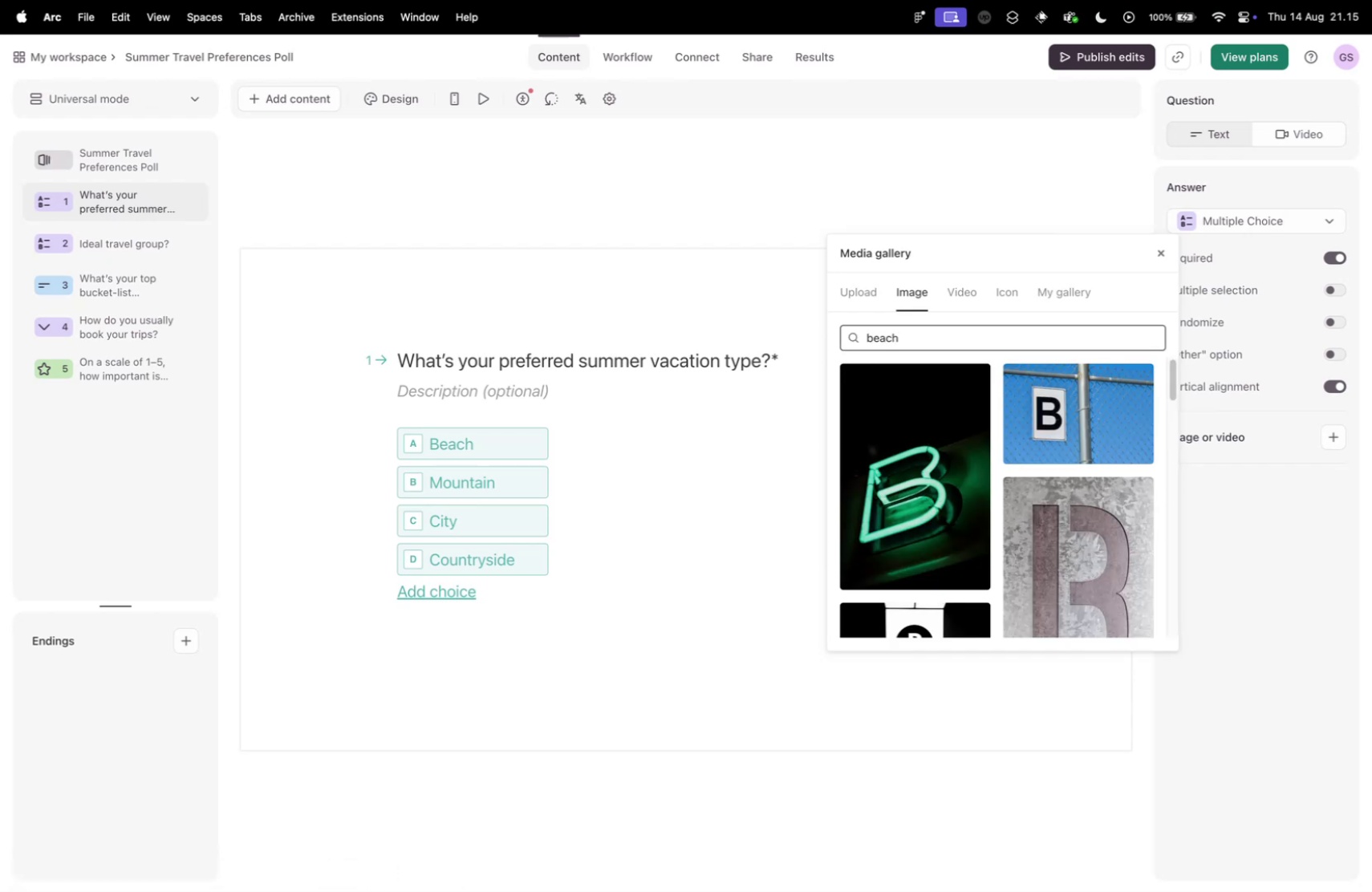 
scroll: coordinate [992, 389], scroll_direction: down, amount: 28.0
 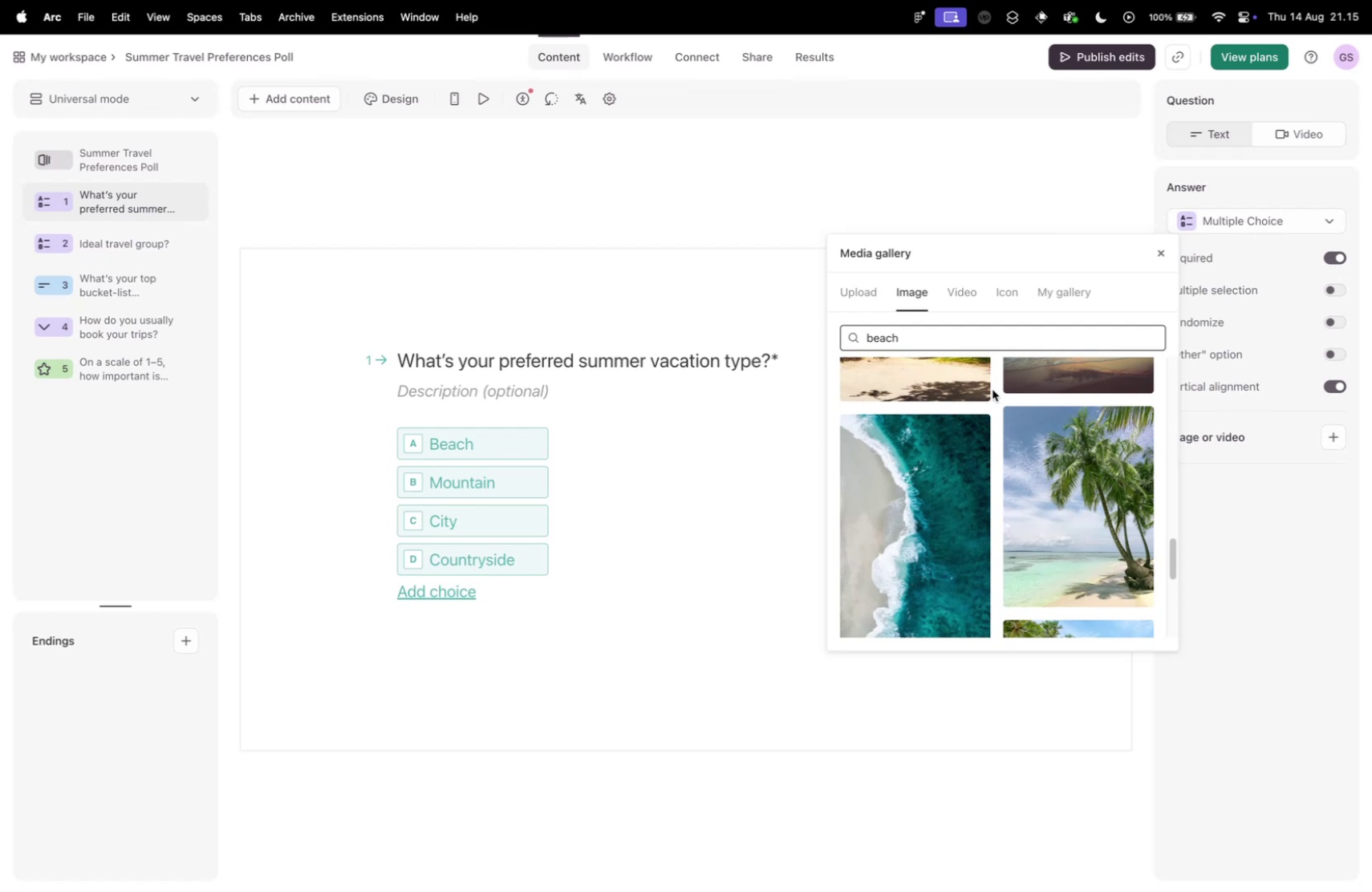 
scroll: coordinate [992, 389], scroll_direction: up, amount: 5.0
 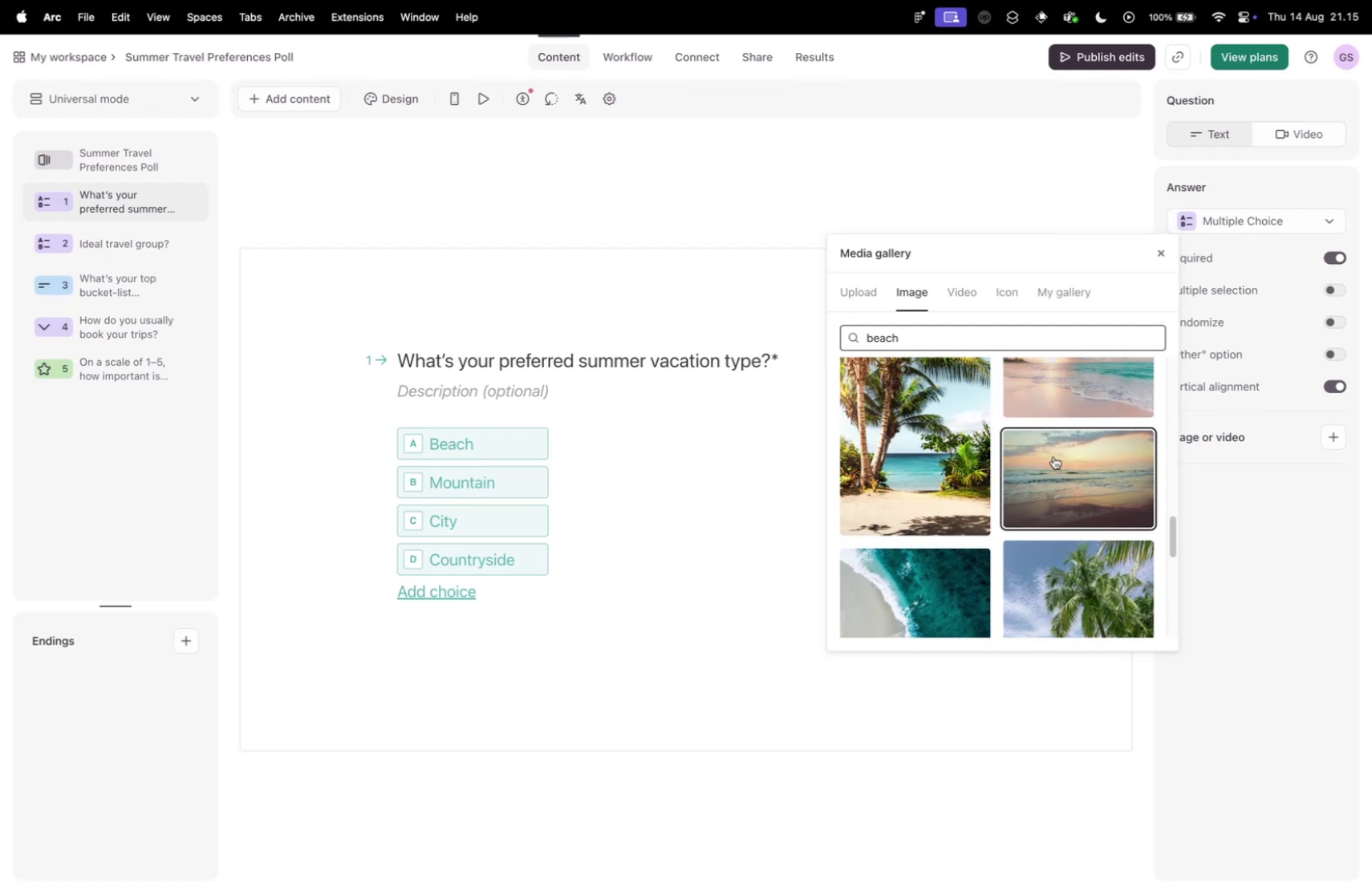 
left_click([1053, 456])
 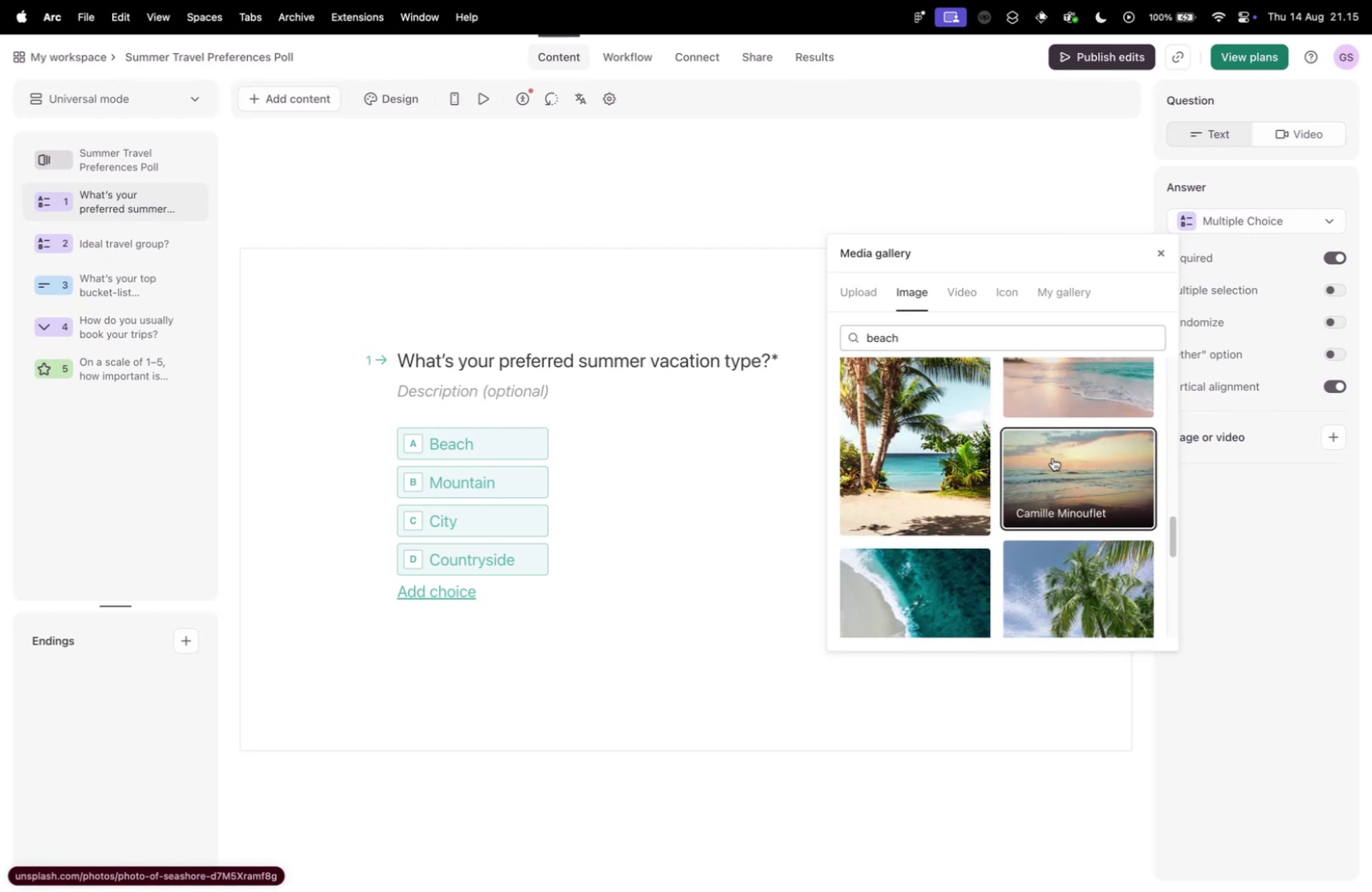 
scroll: coordinate [1054, 457], scroll_direction: down, amount: 4.0
 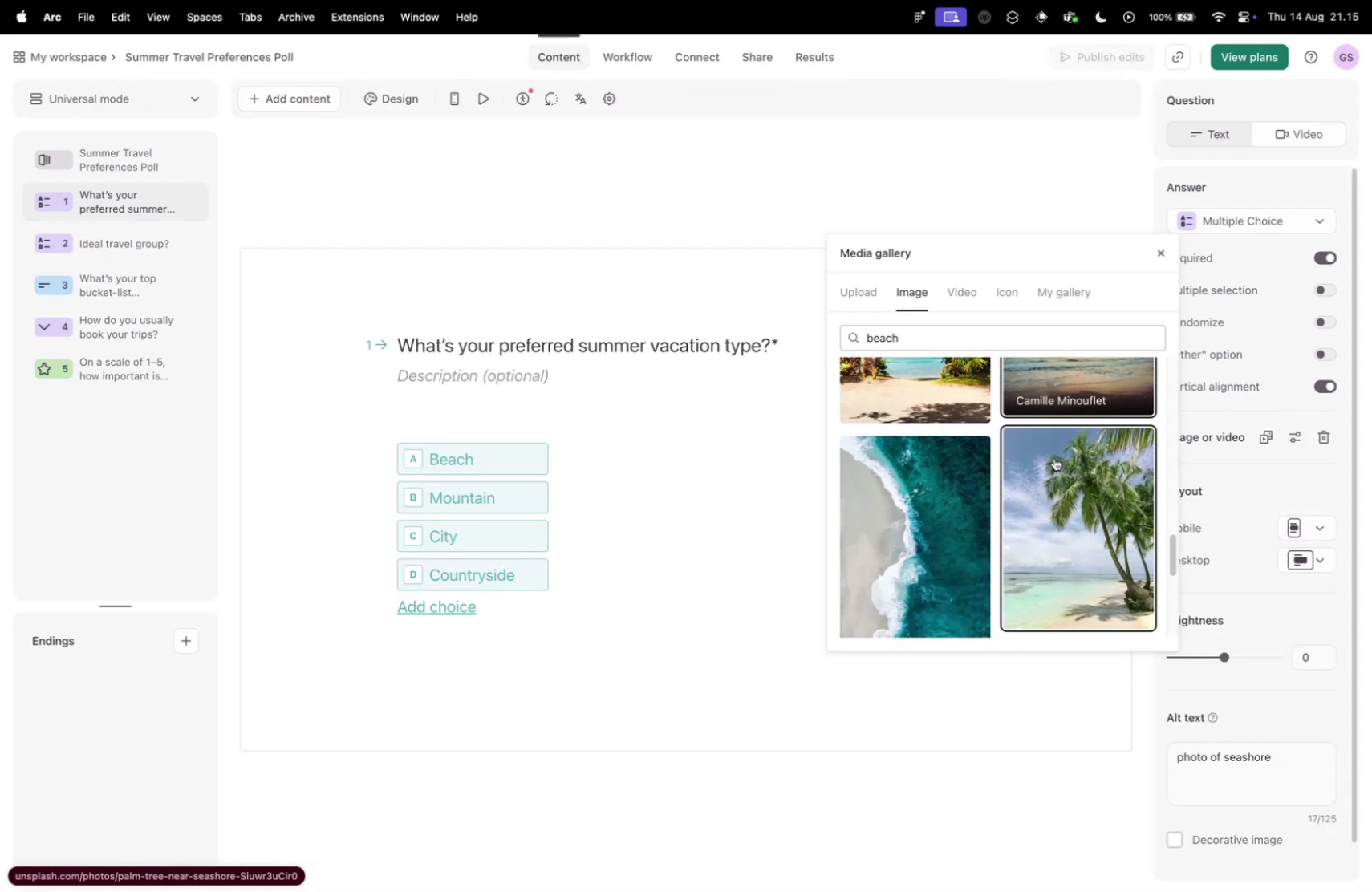 
scroll: coordinate [1054, 457], scroll_direction: up, amount: 2.0
 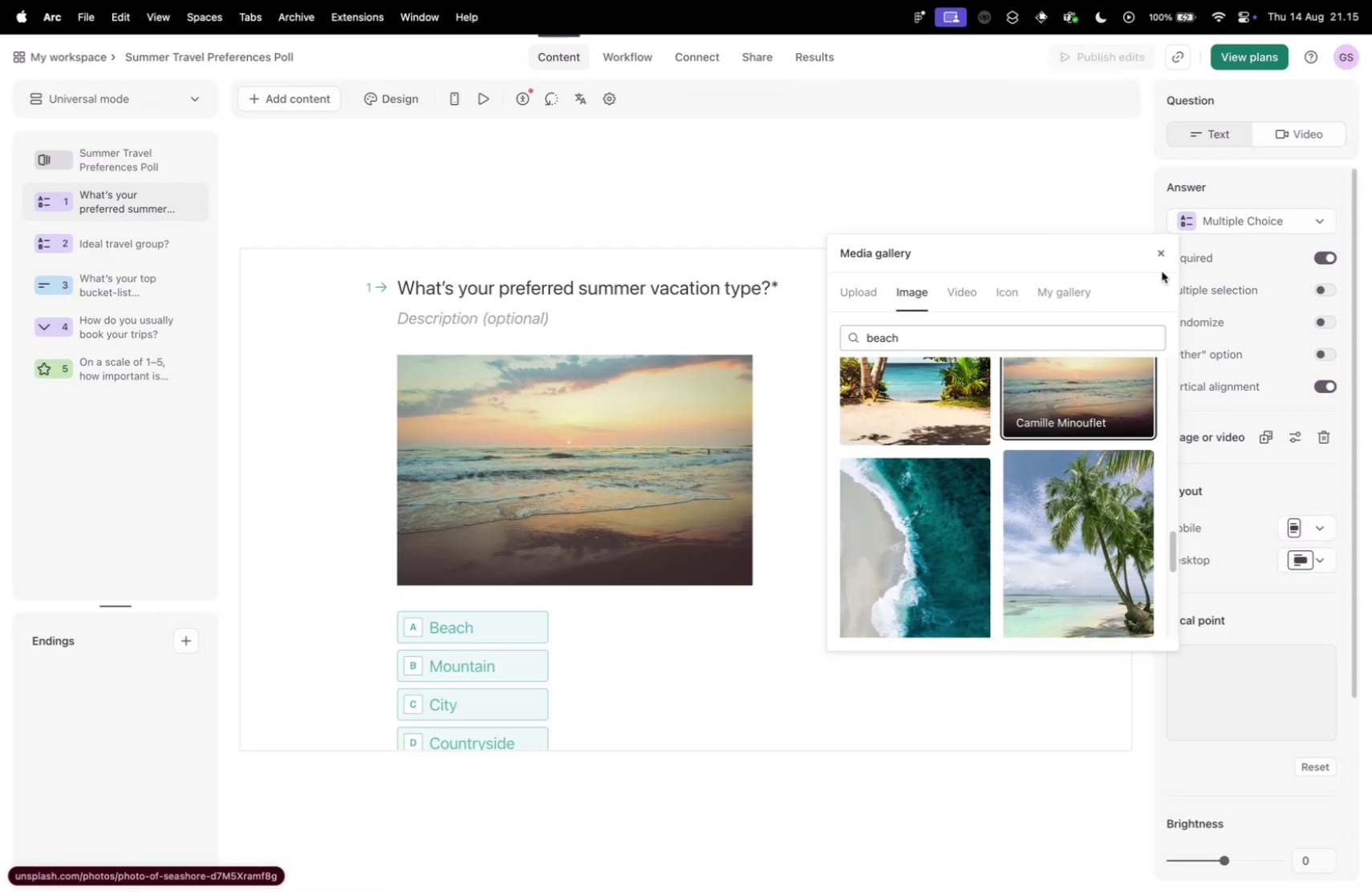 
left_click([1163, 256])
 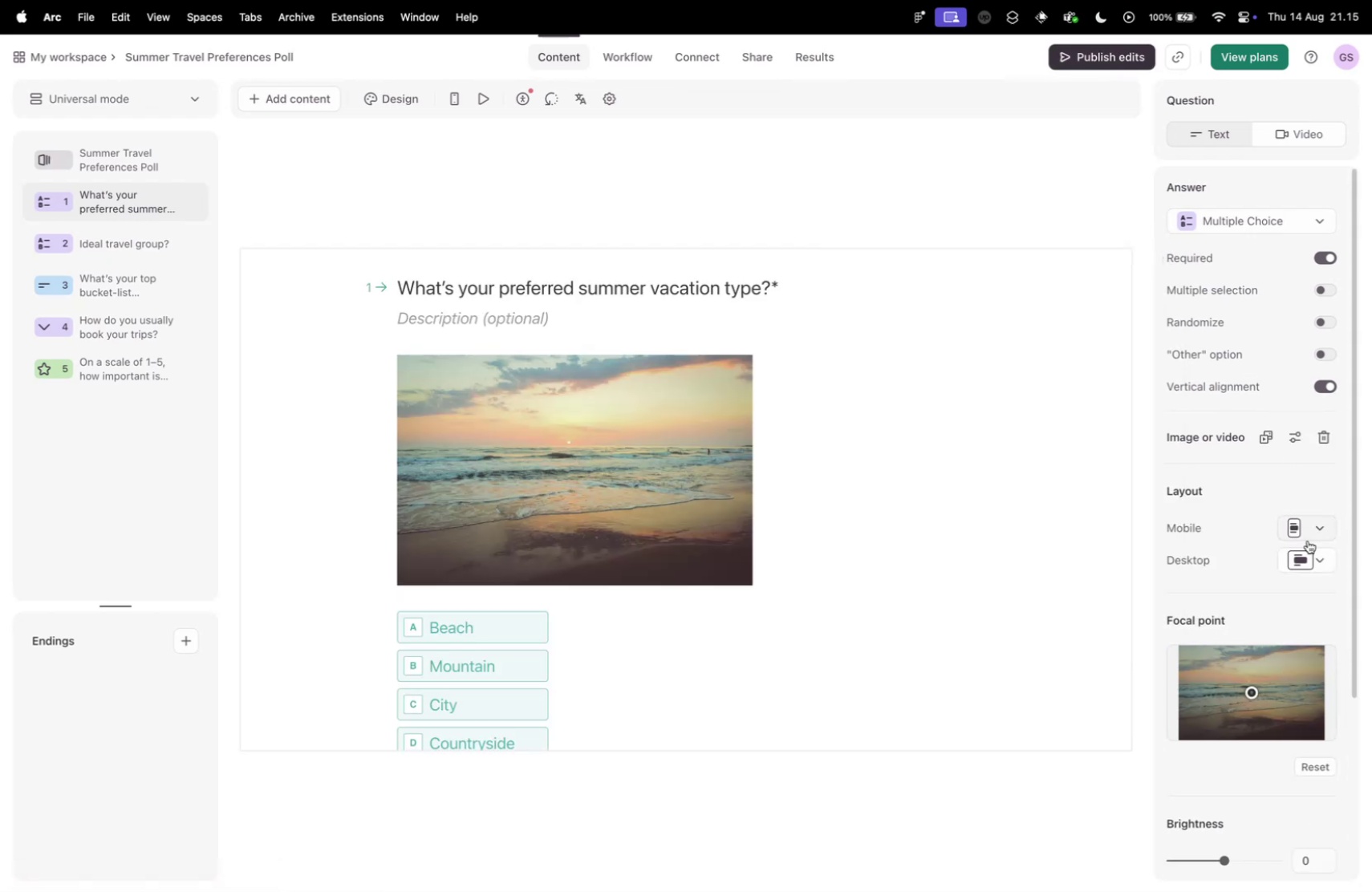 
left_click([1318, 549])
 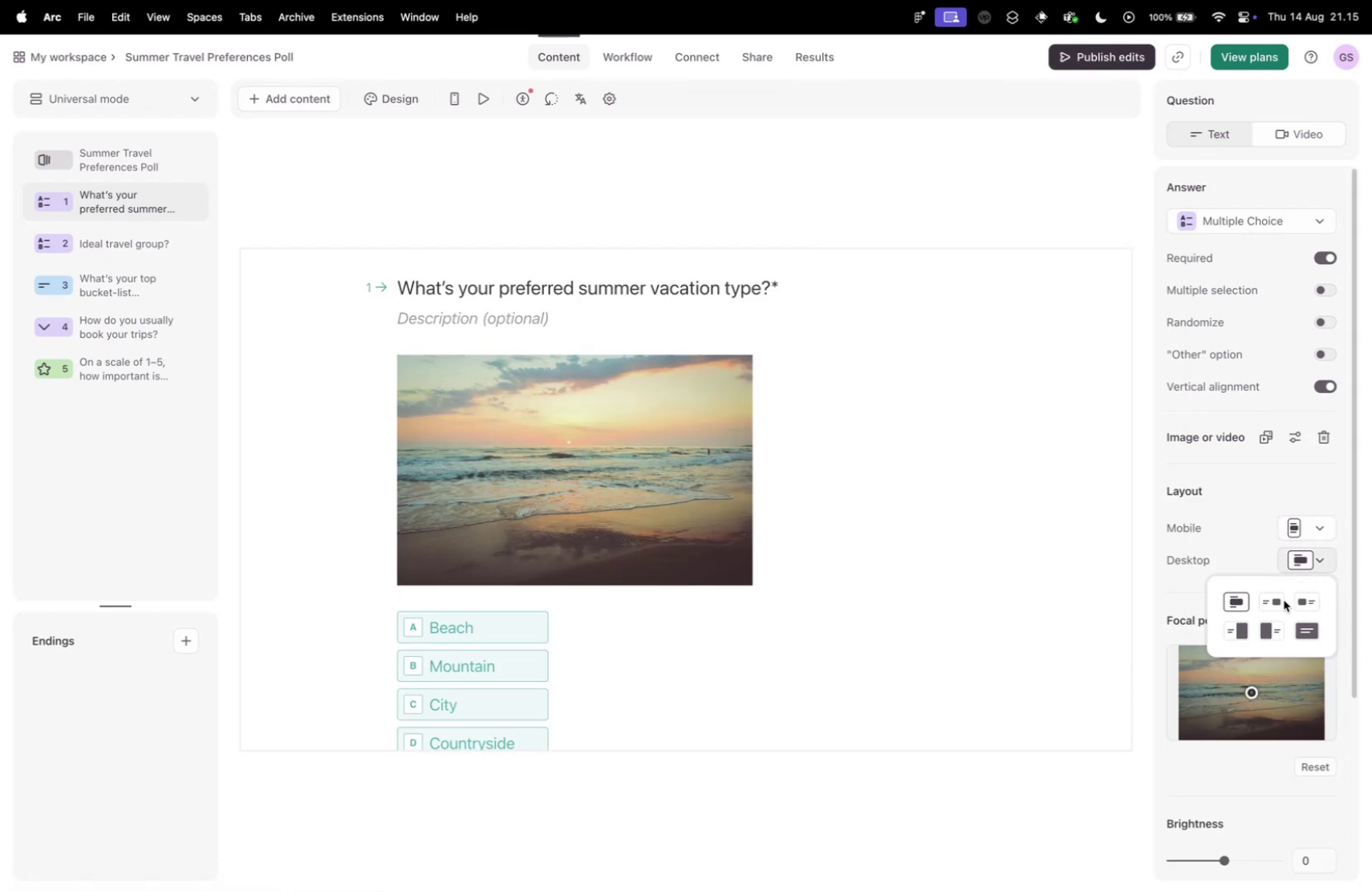 
left_click([1274, 601])
 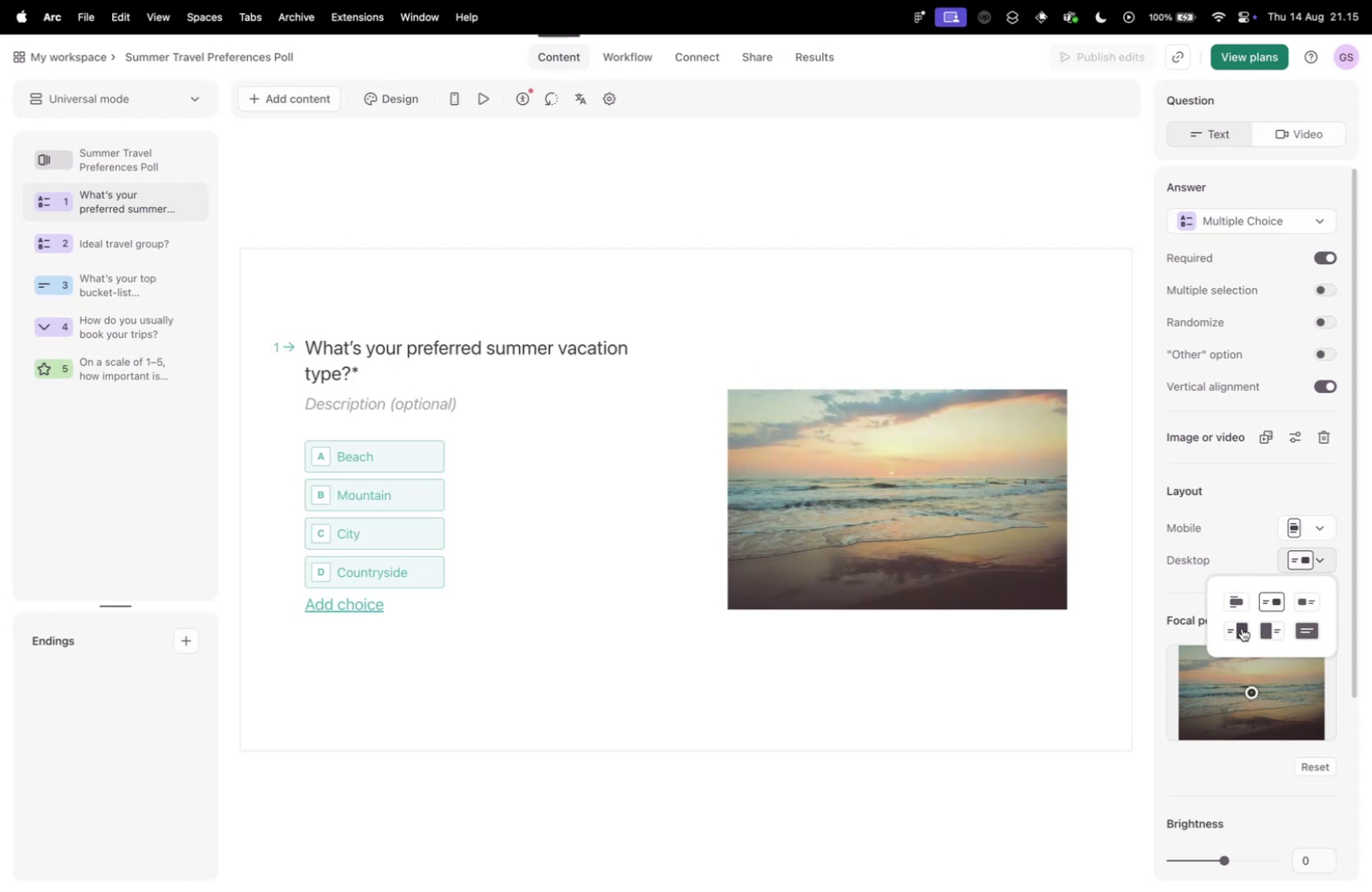 
left_click([1232, 631])
 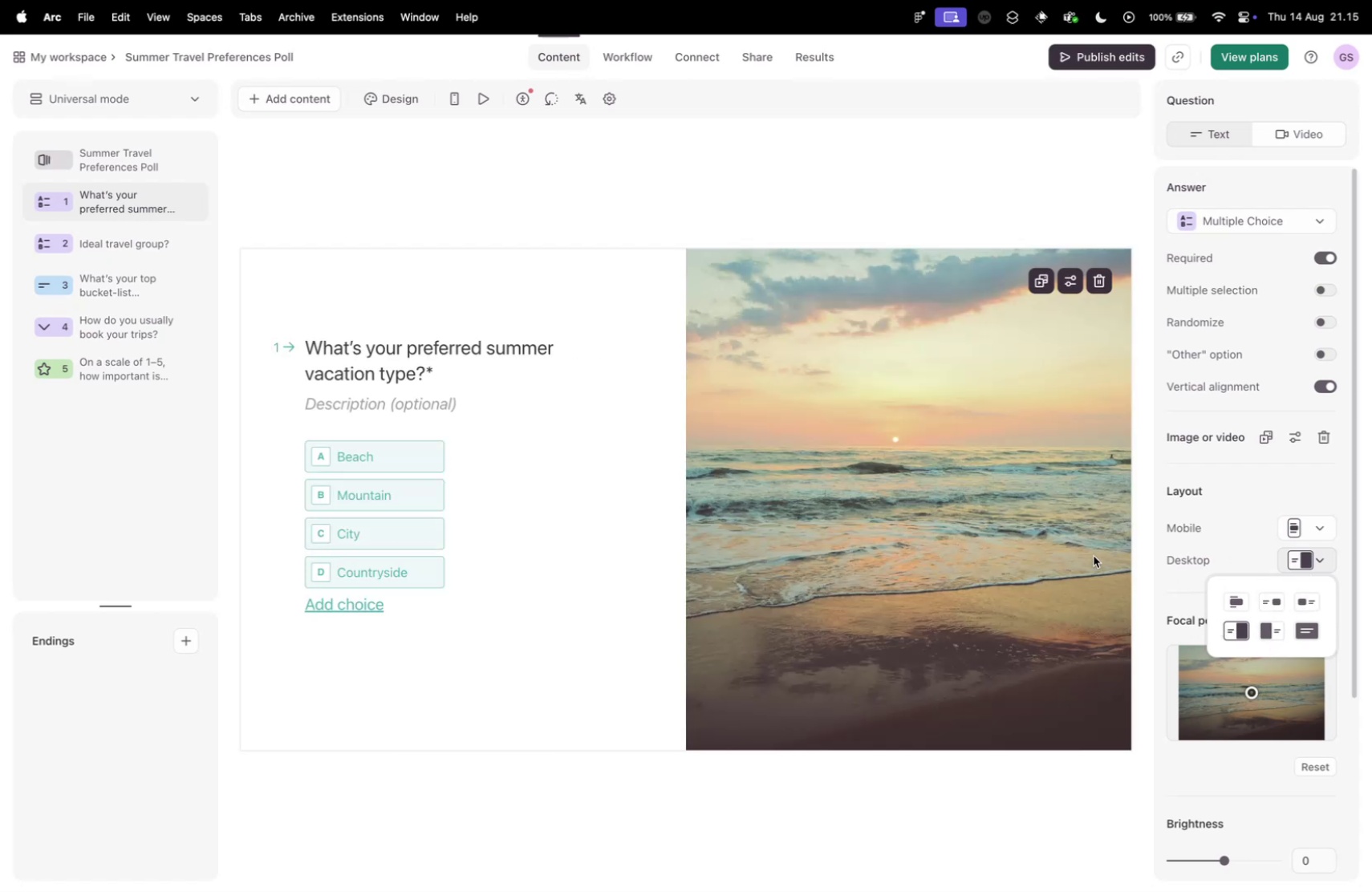 
wait(6.01)
 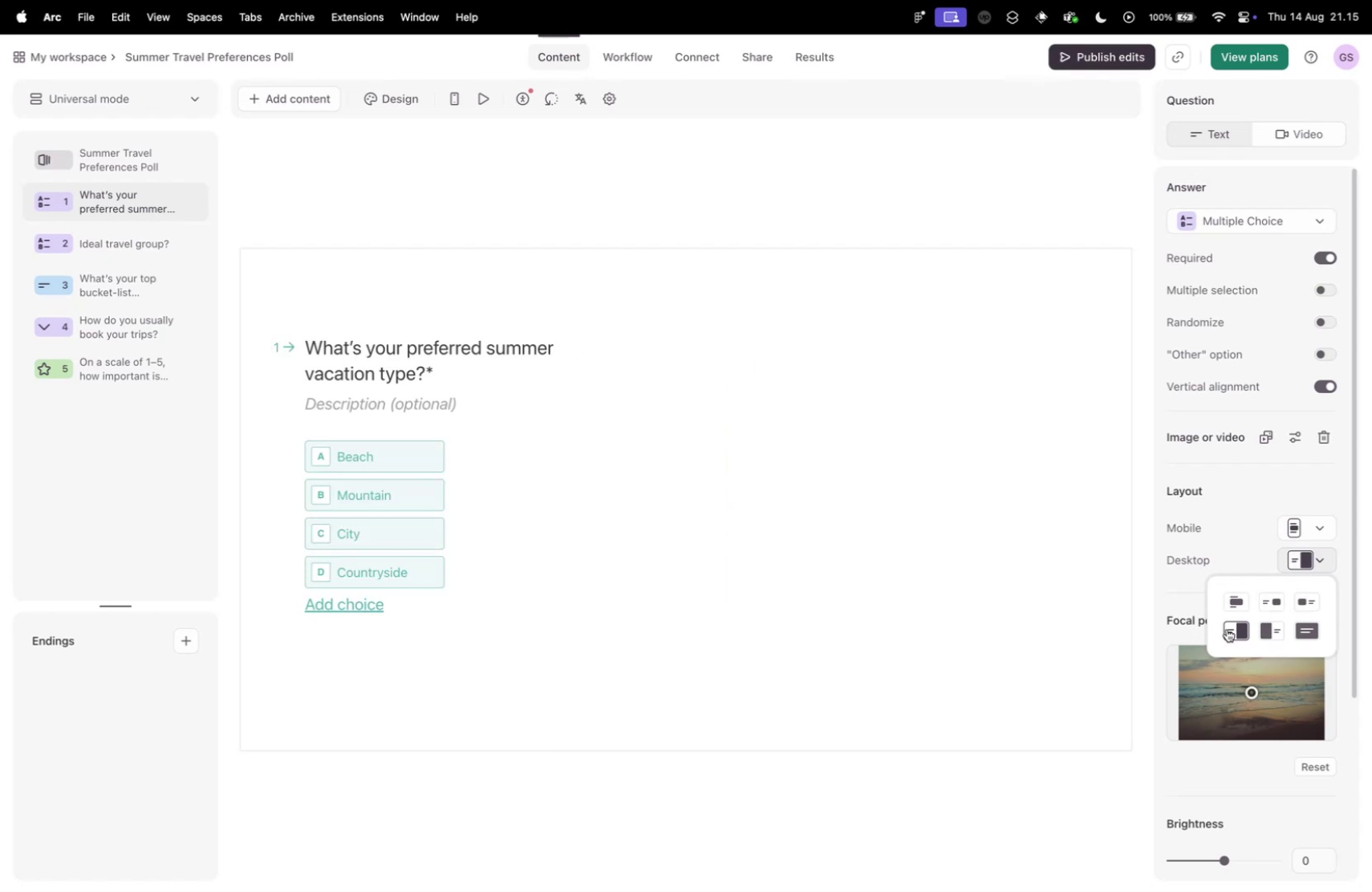 
left_click([1301, 526])
 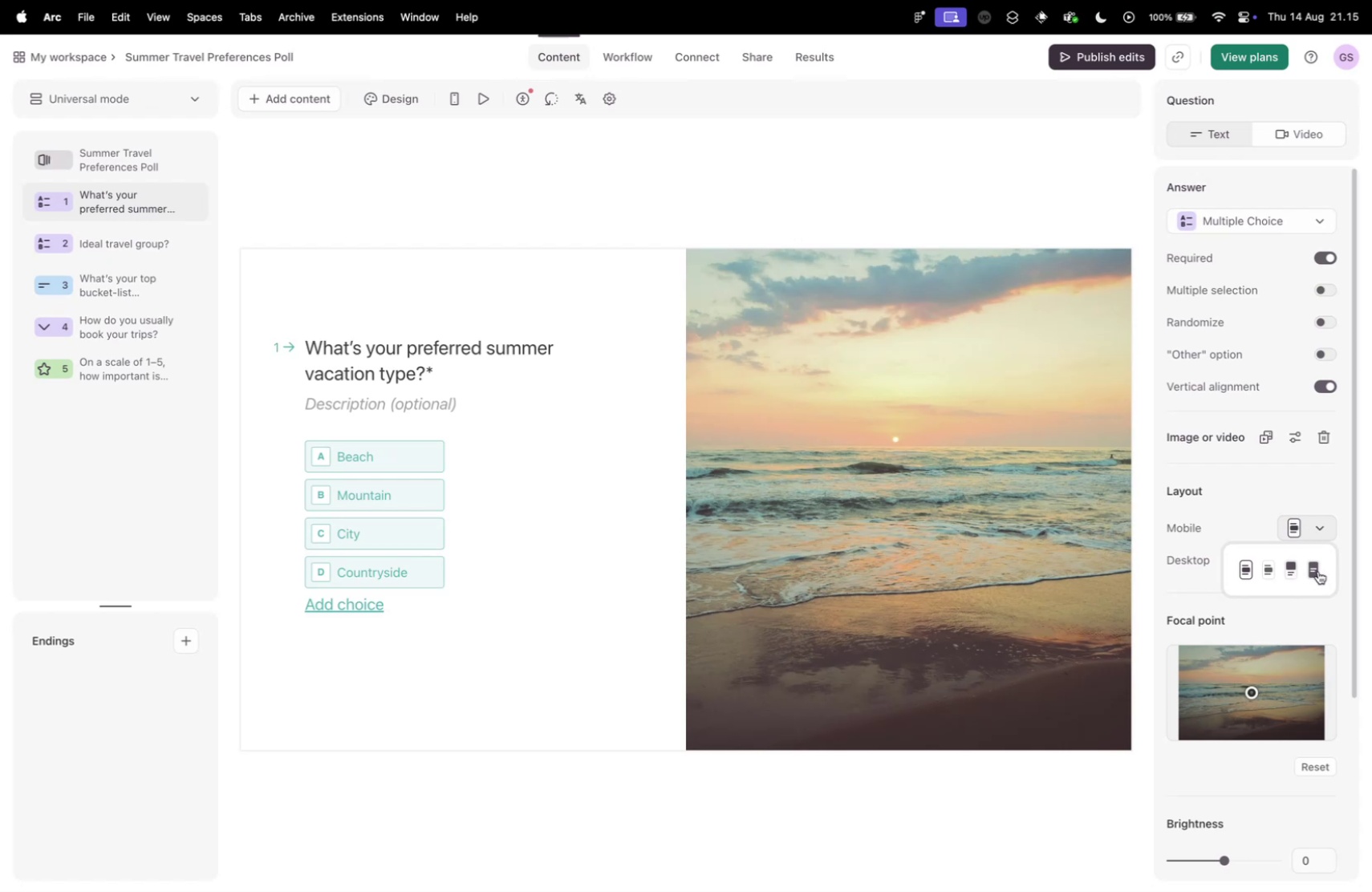 
left_click([1294, 565])
 